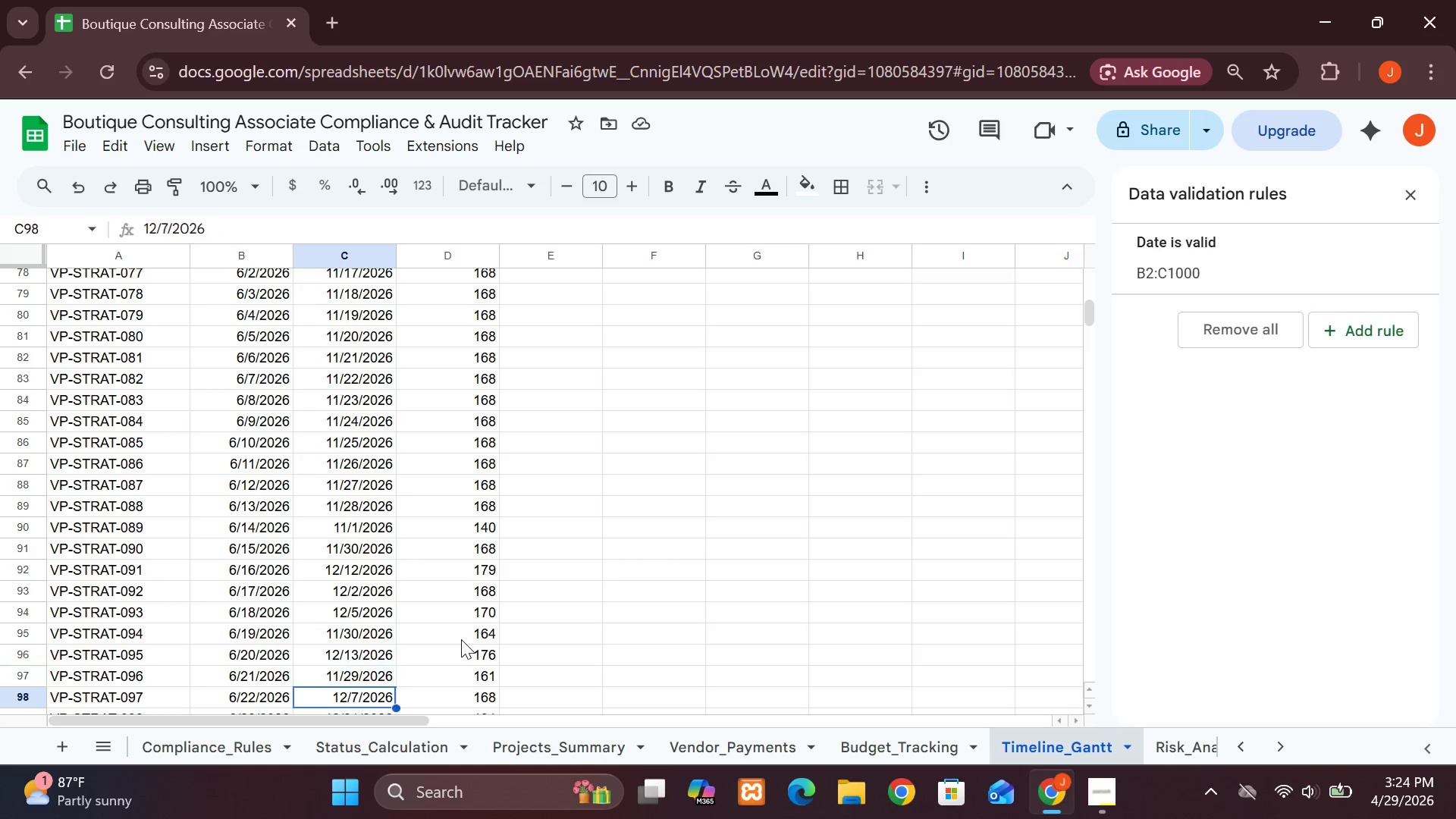 
key(ArrowDown)
 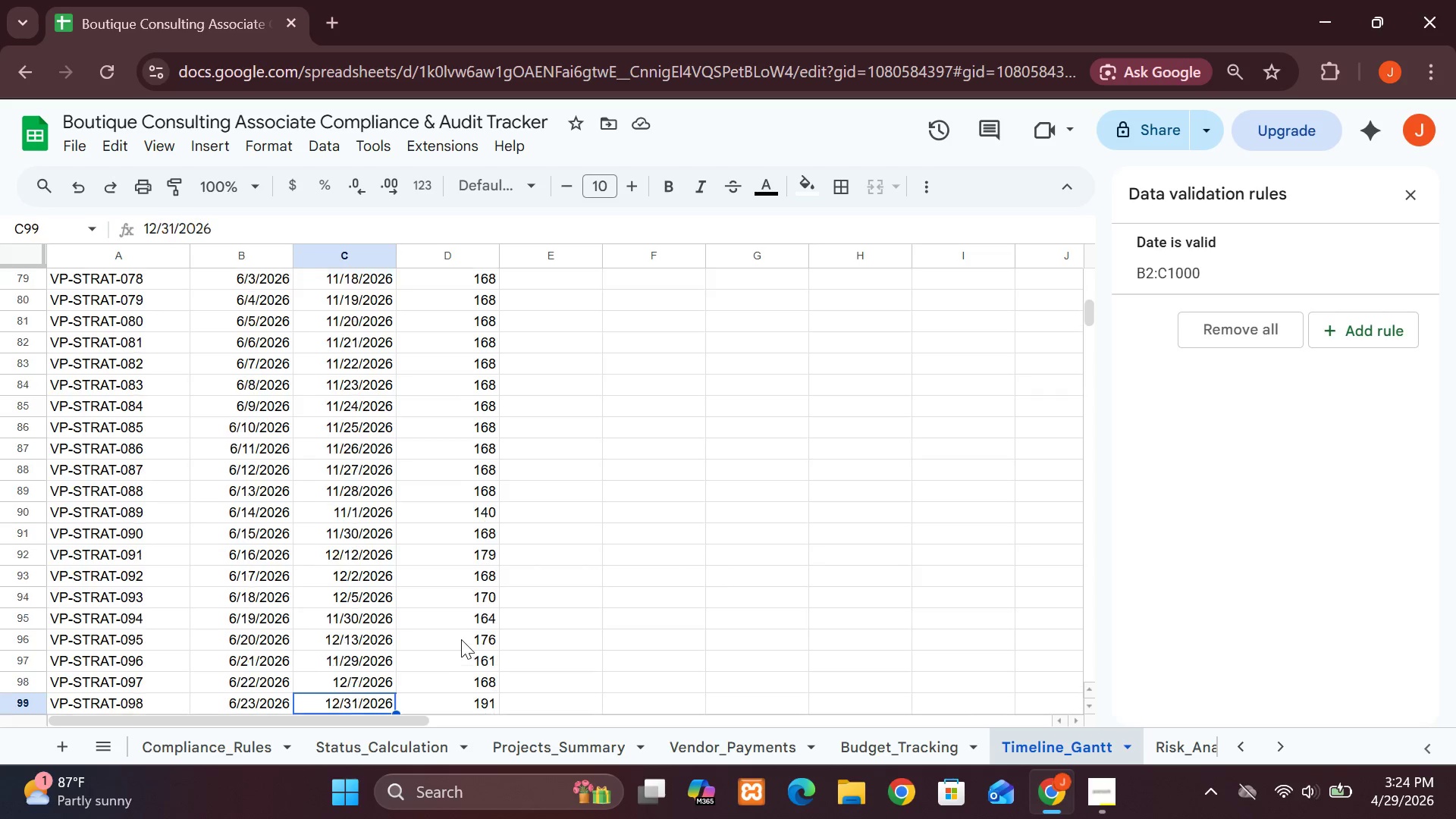 
key(ArrowDown)
 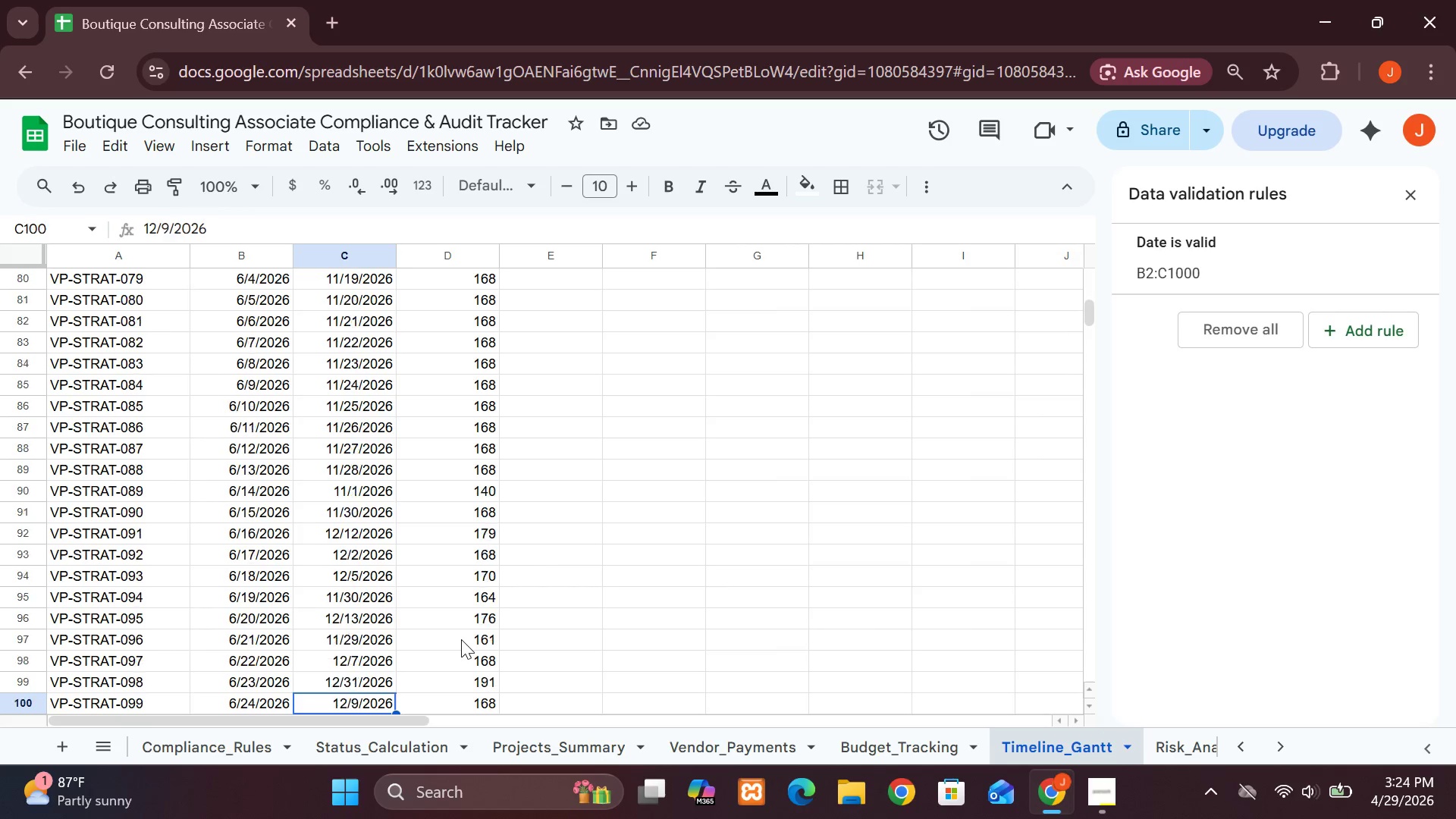 
key(ArrowDown)
 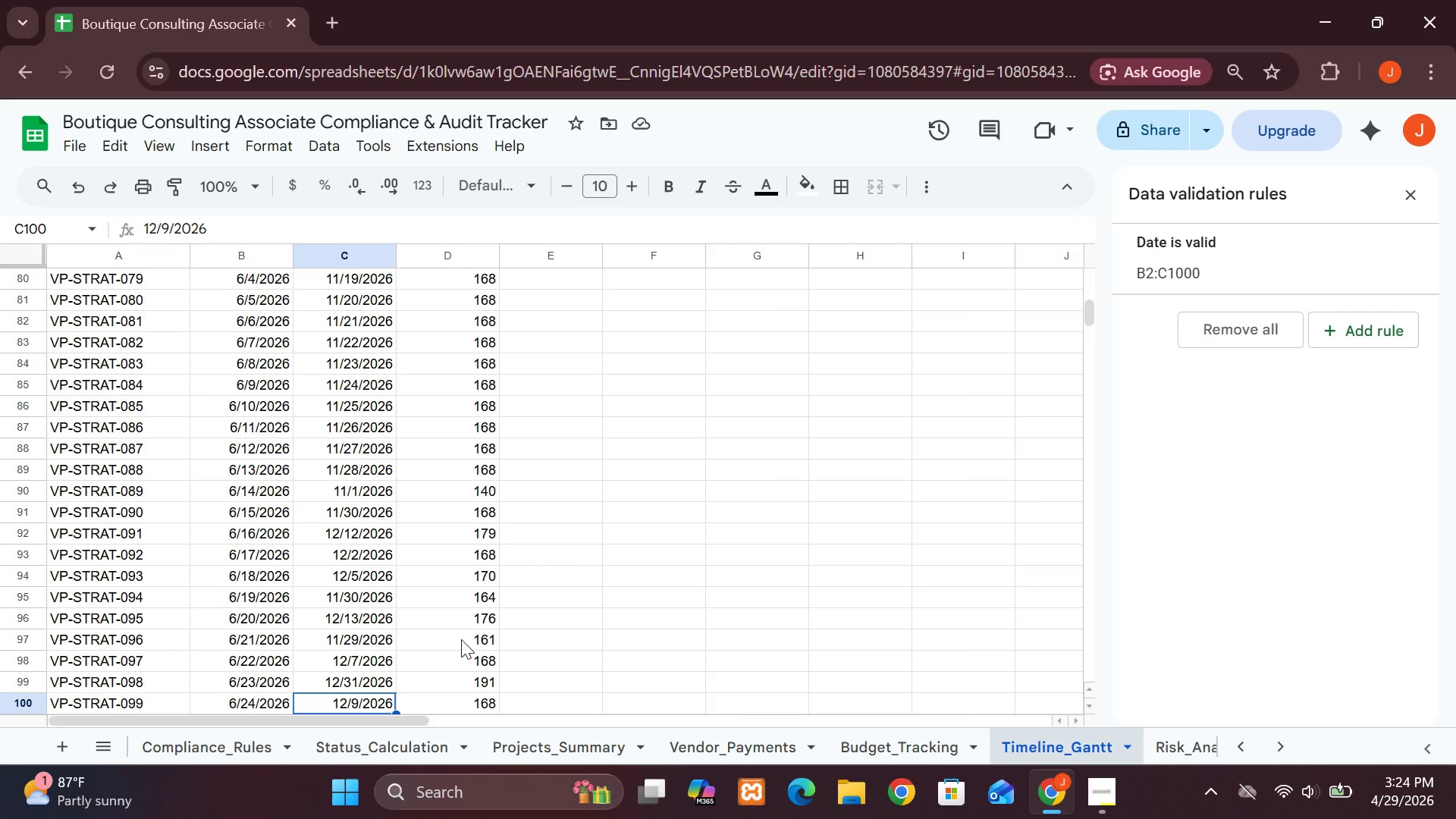 
hold_key(key=ArrowUp, duration=0.97)
 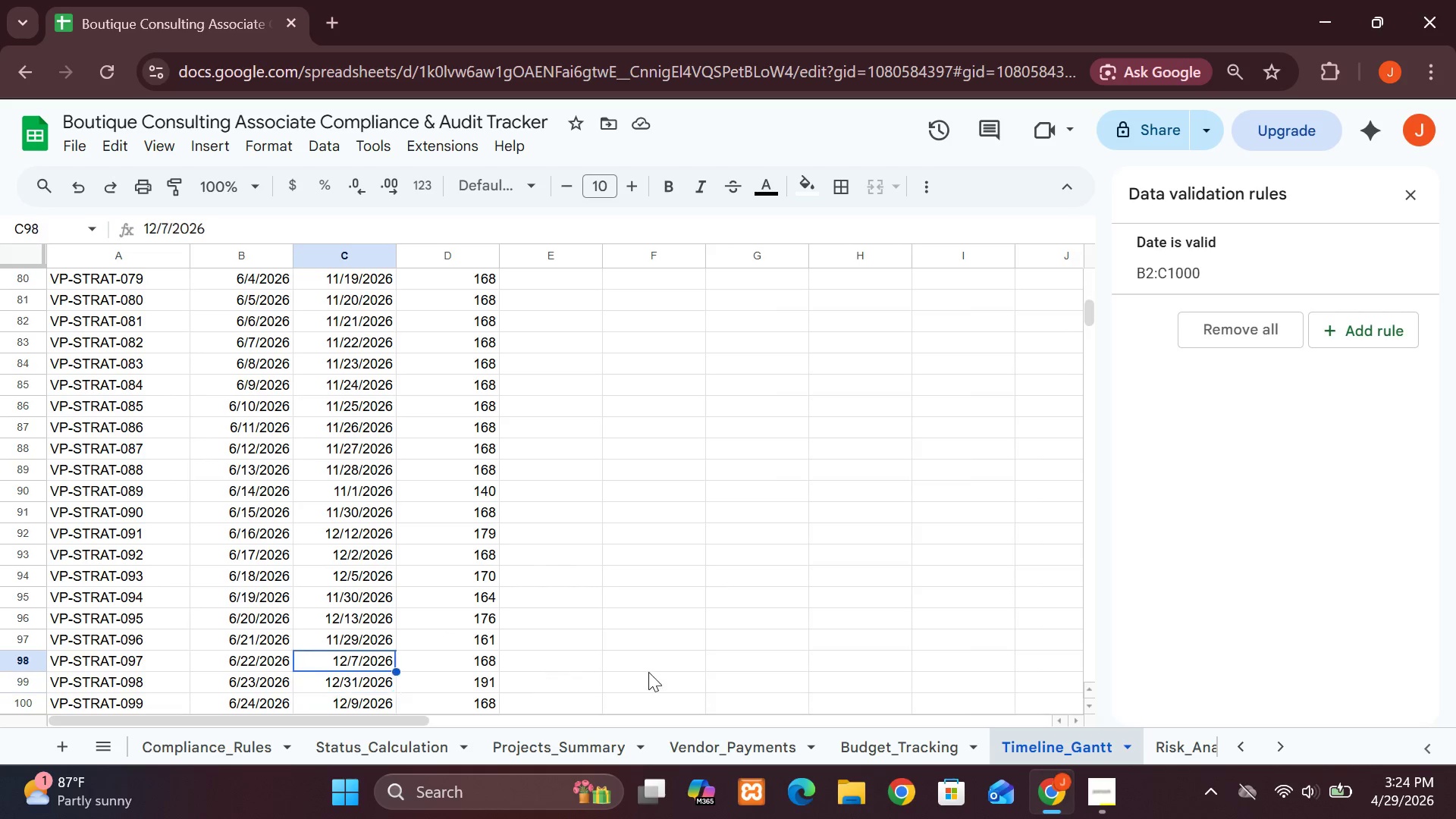 
key(ArrowDown)
 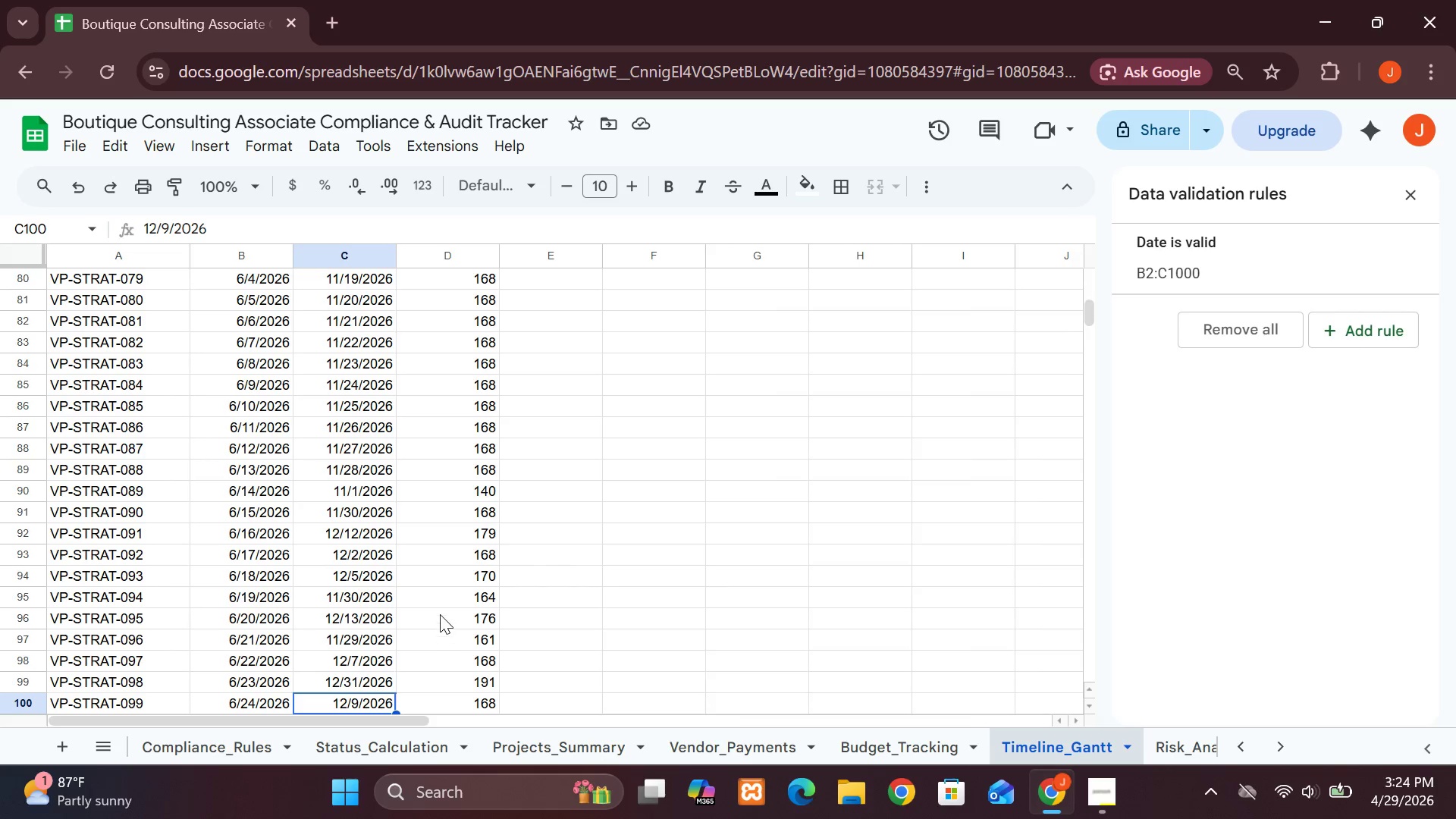 
key(ArrowUp)
 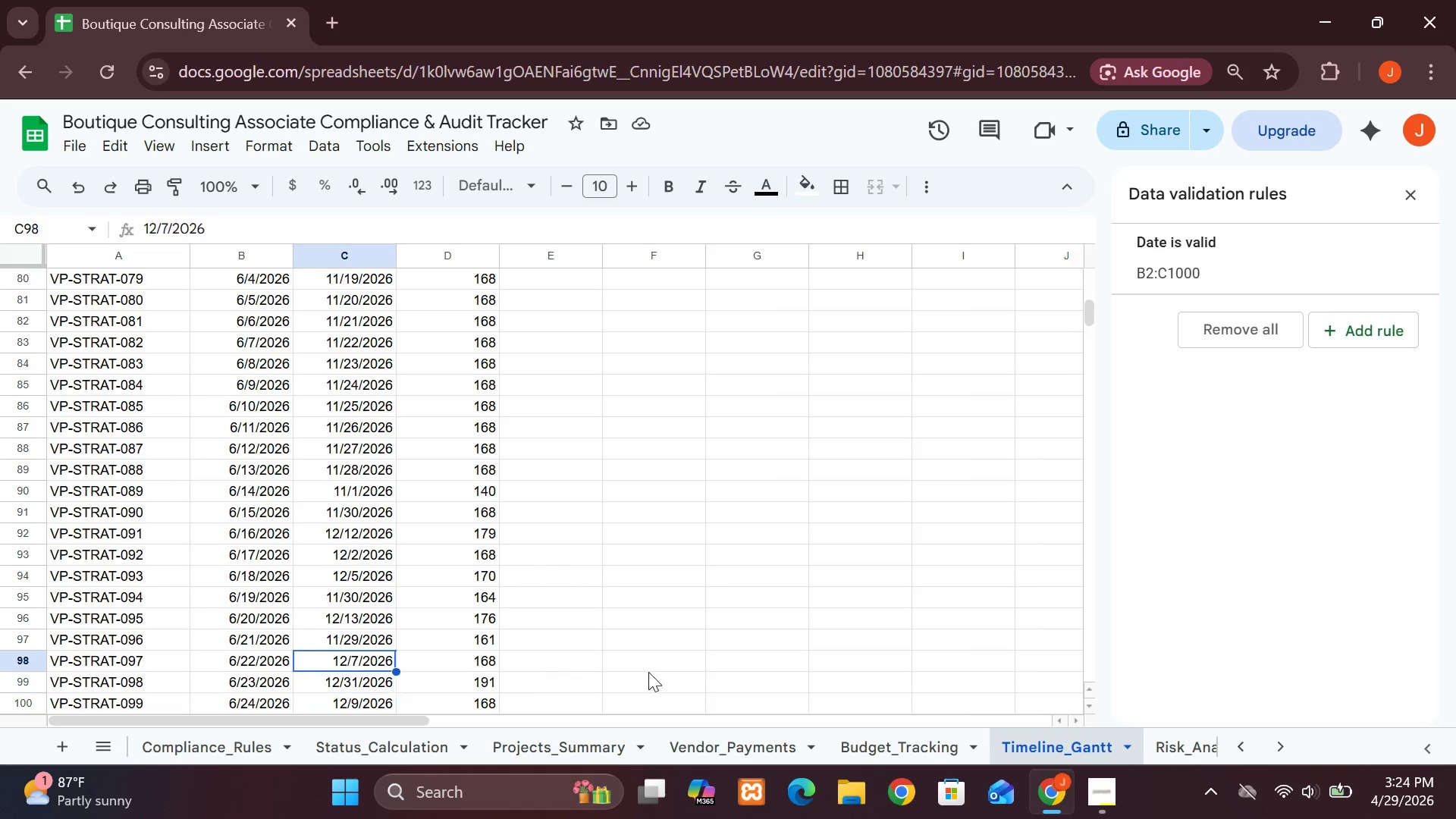 
key(ArrowUp)
 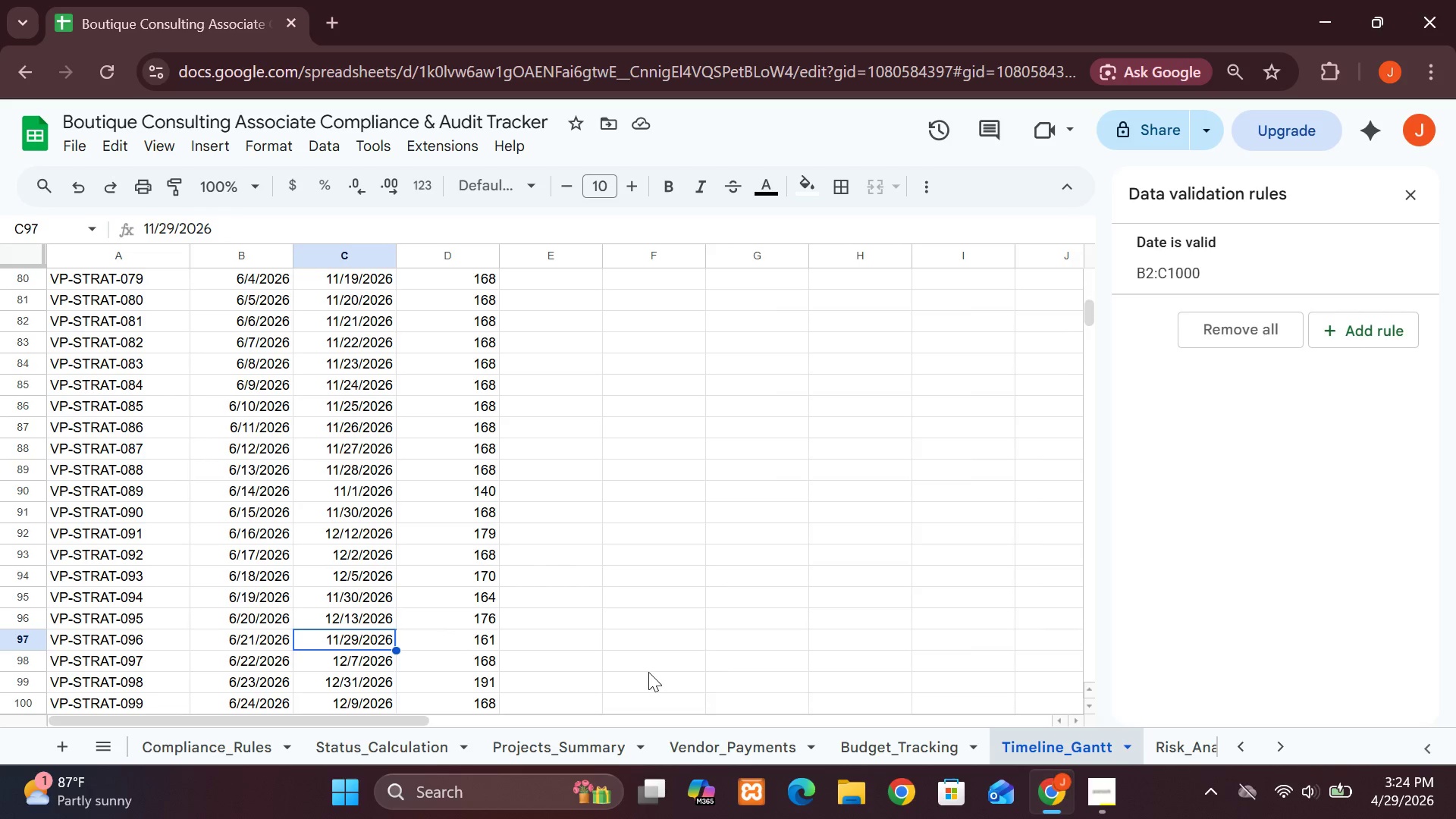 
key(ArrowUp)
 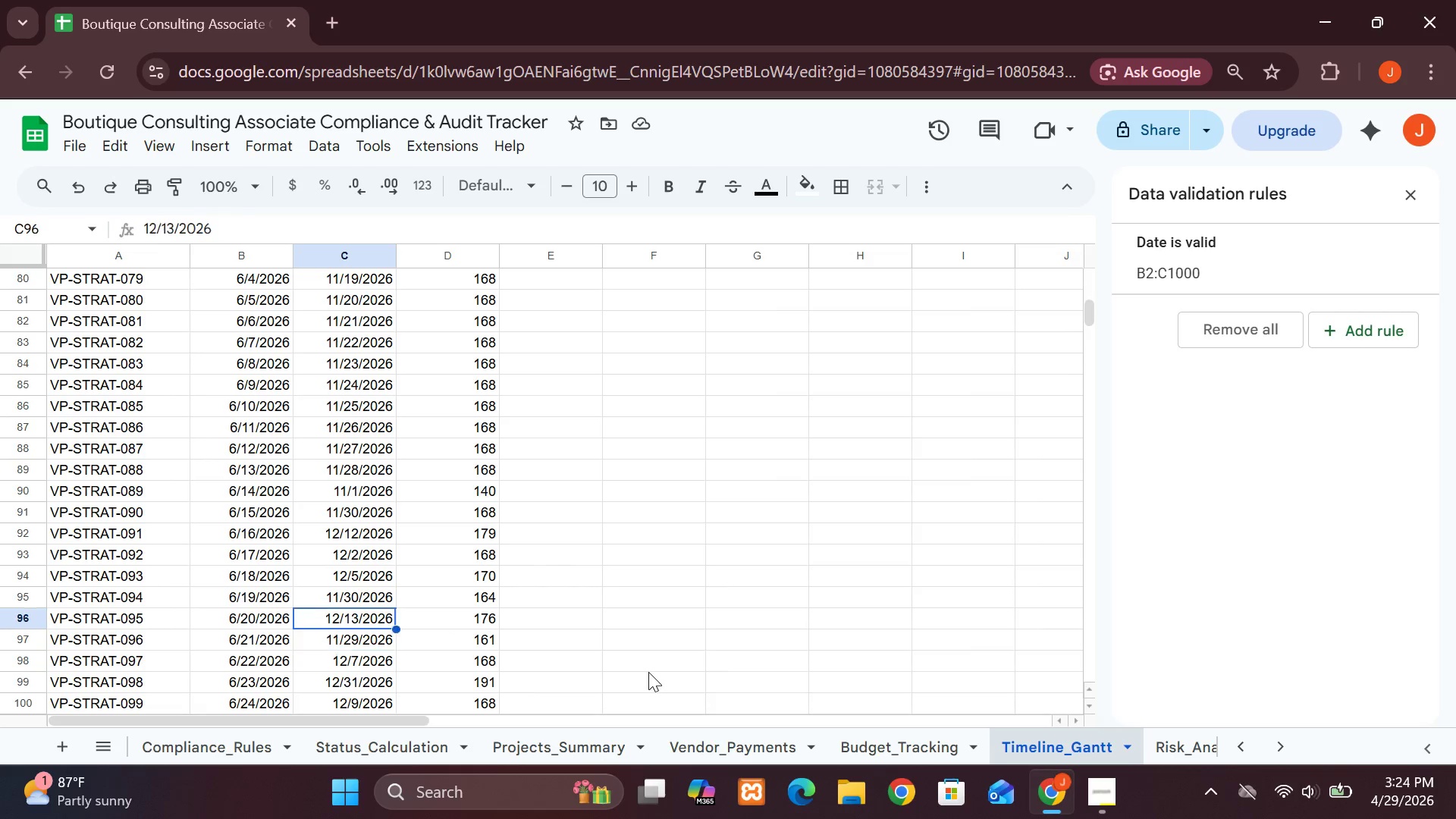 
hold_key(key=ArrowUp, duration=1.34)
 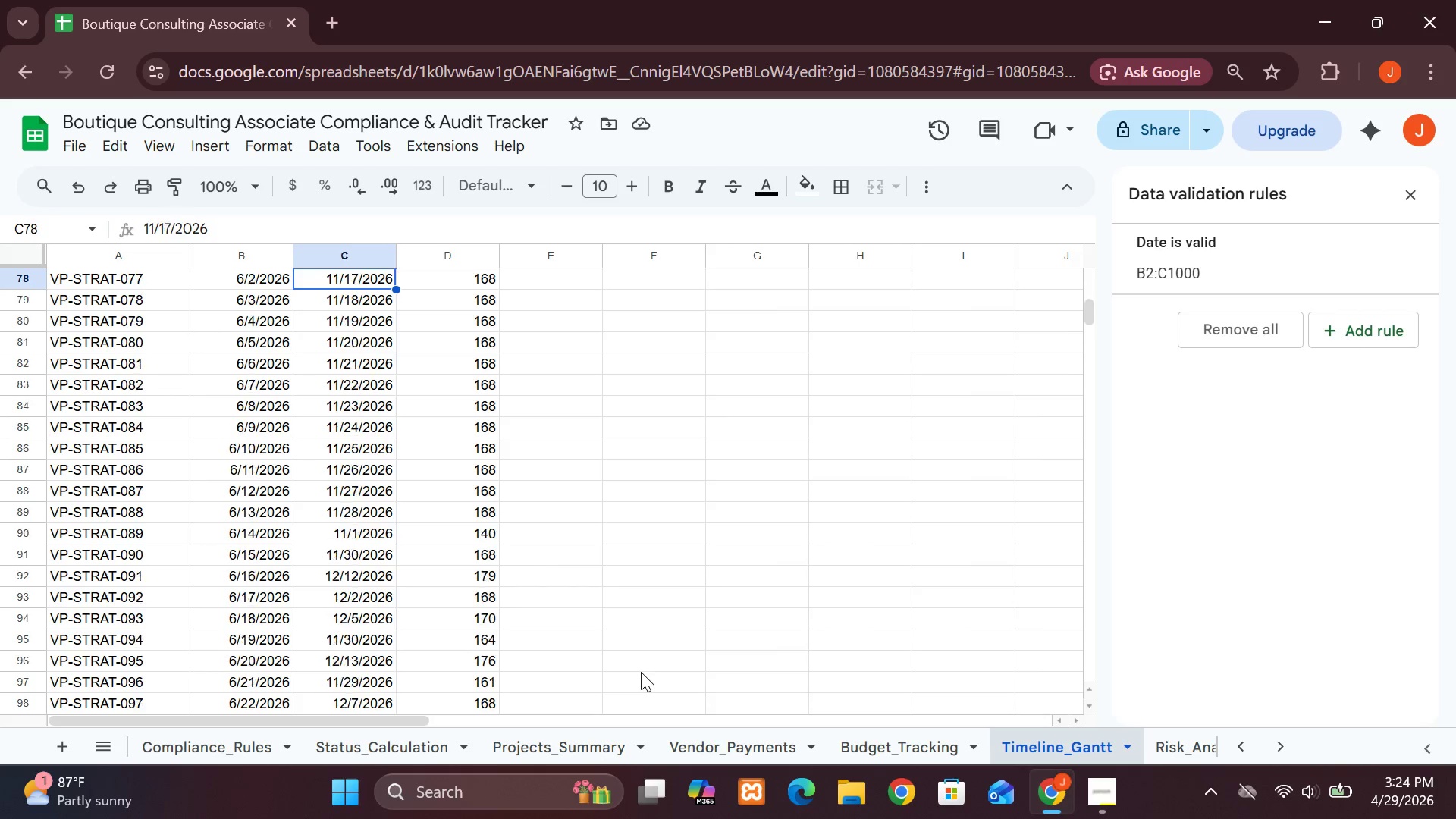 
key(ArrowUp)
 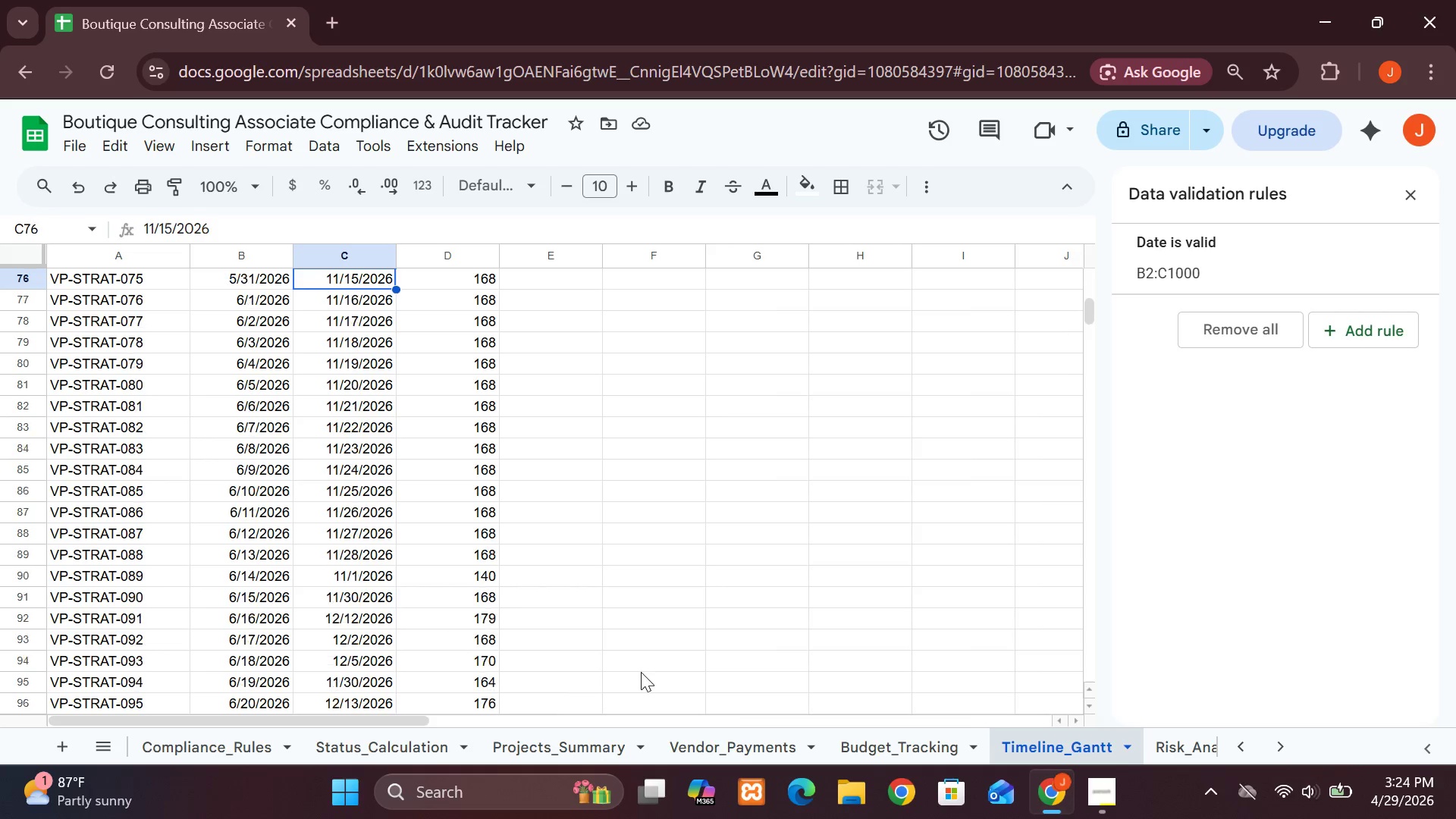 
key(ArrowUp)
 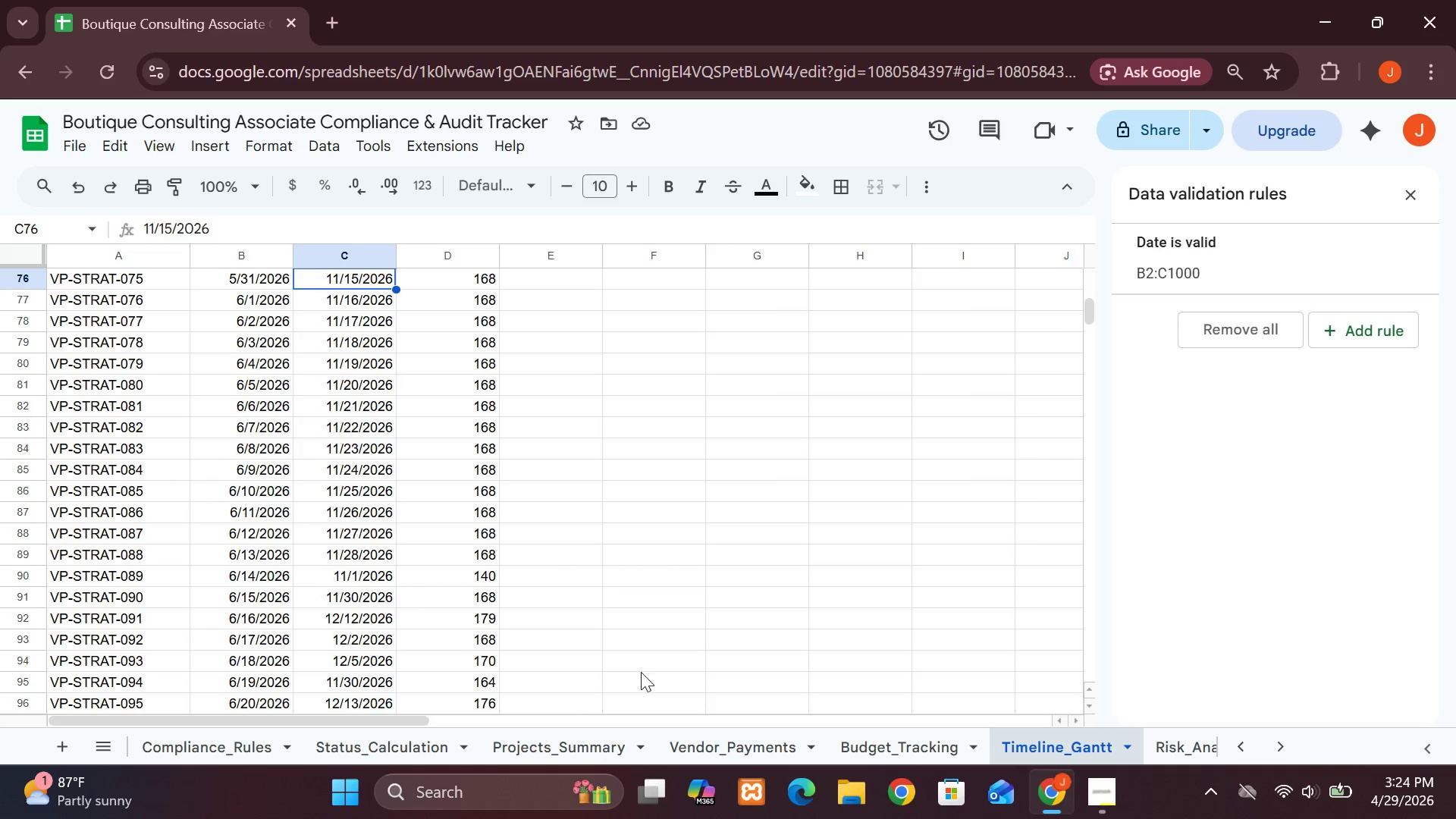 
key(ArrowUp)
 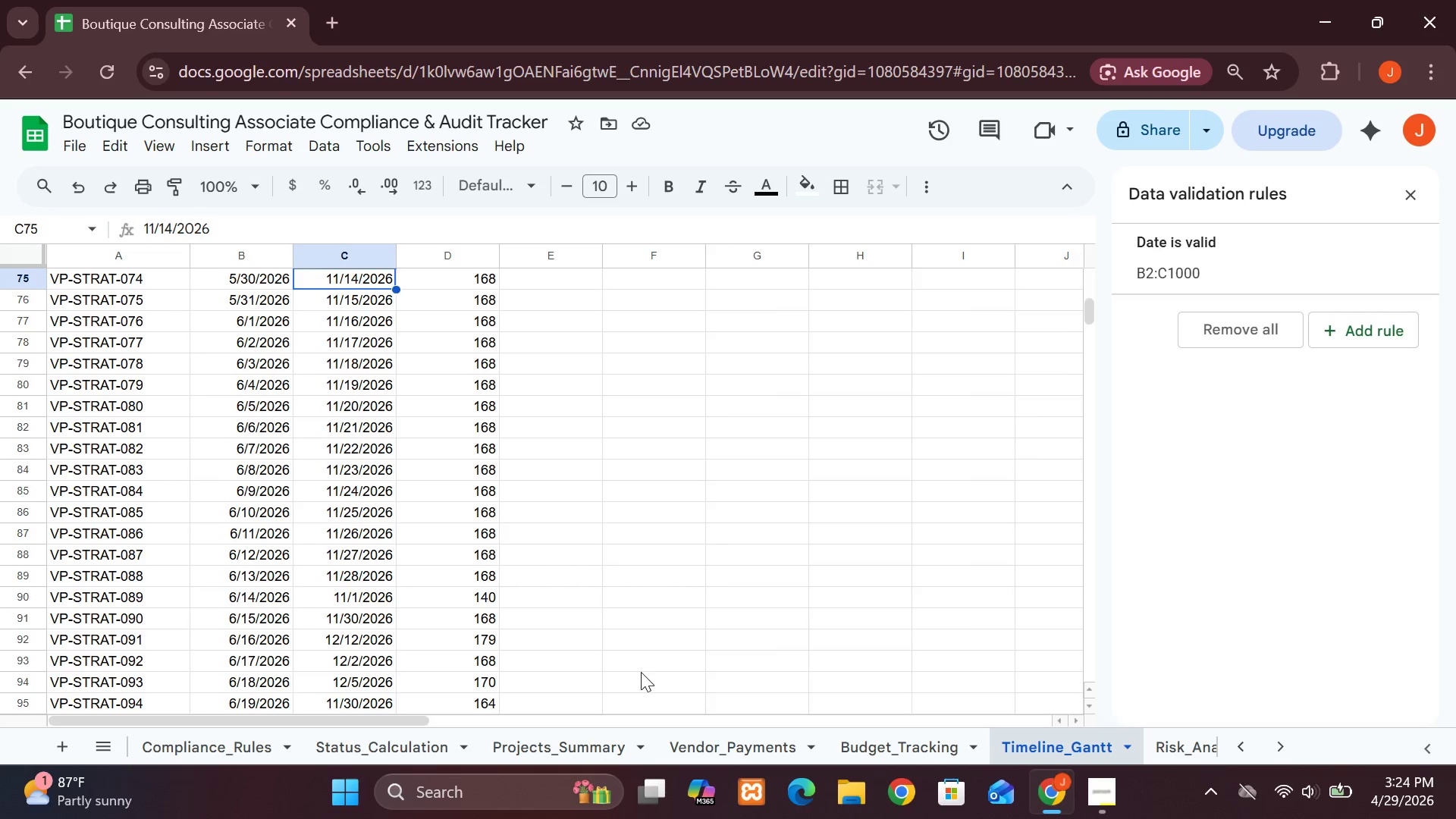 
key(ArrowUp)
 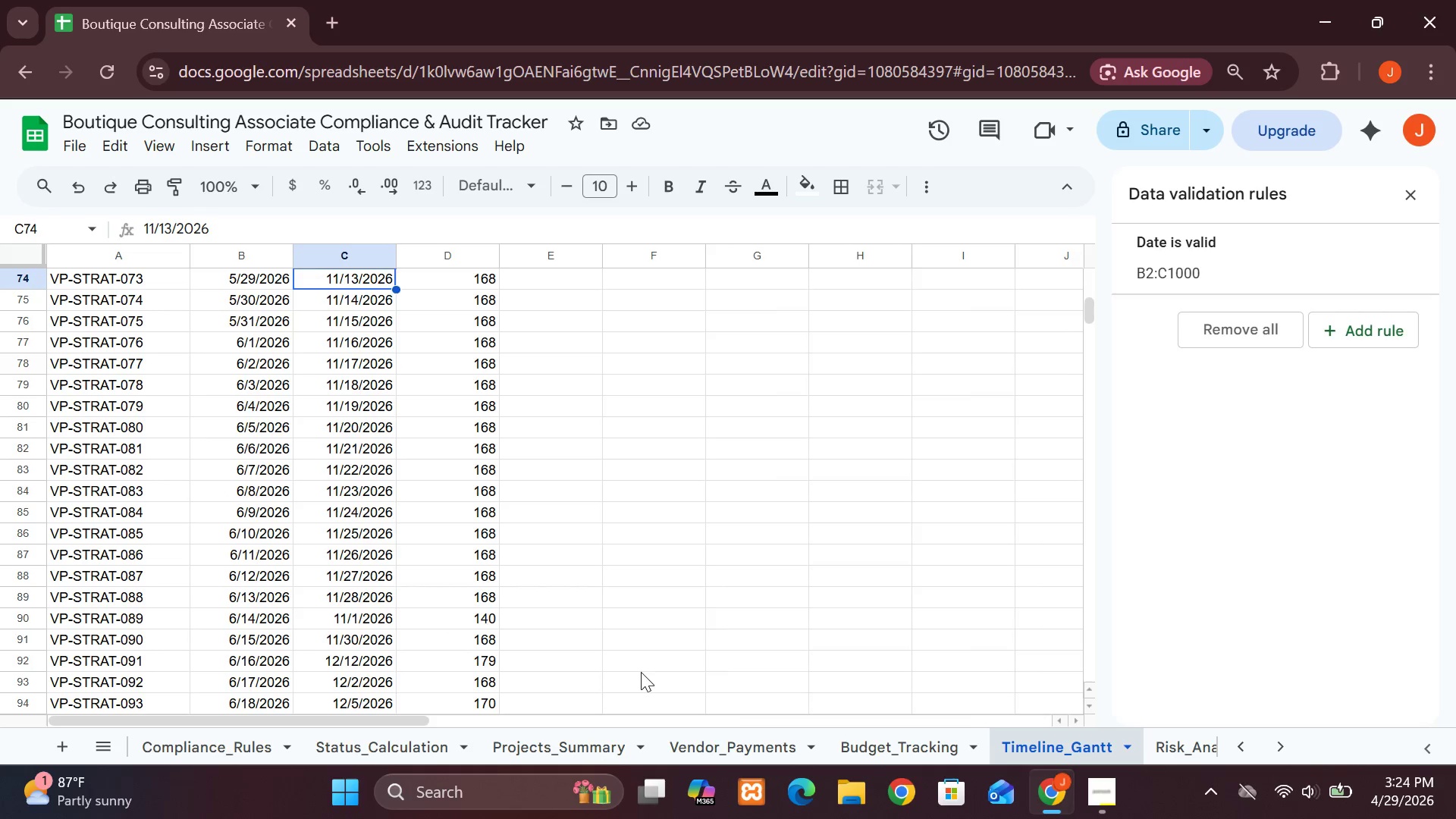 
key(ArrowUp)
 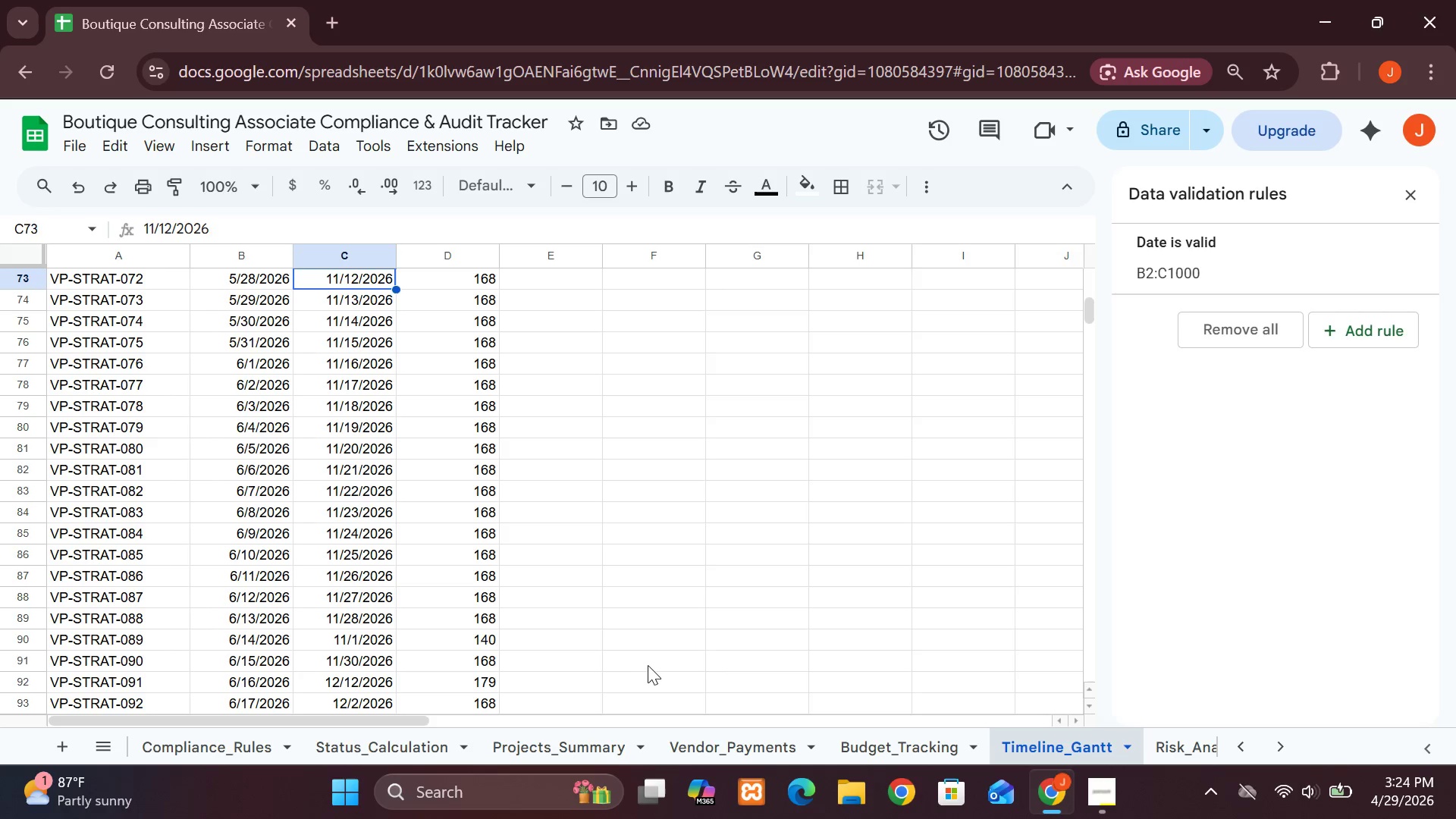 
key(ArrowDown)
 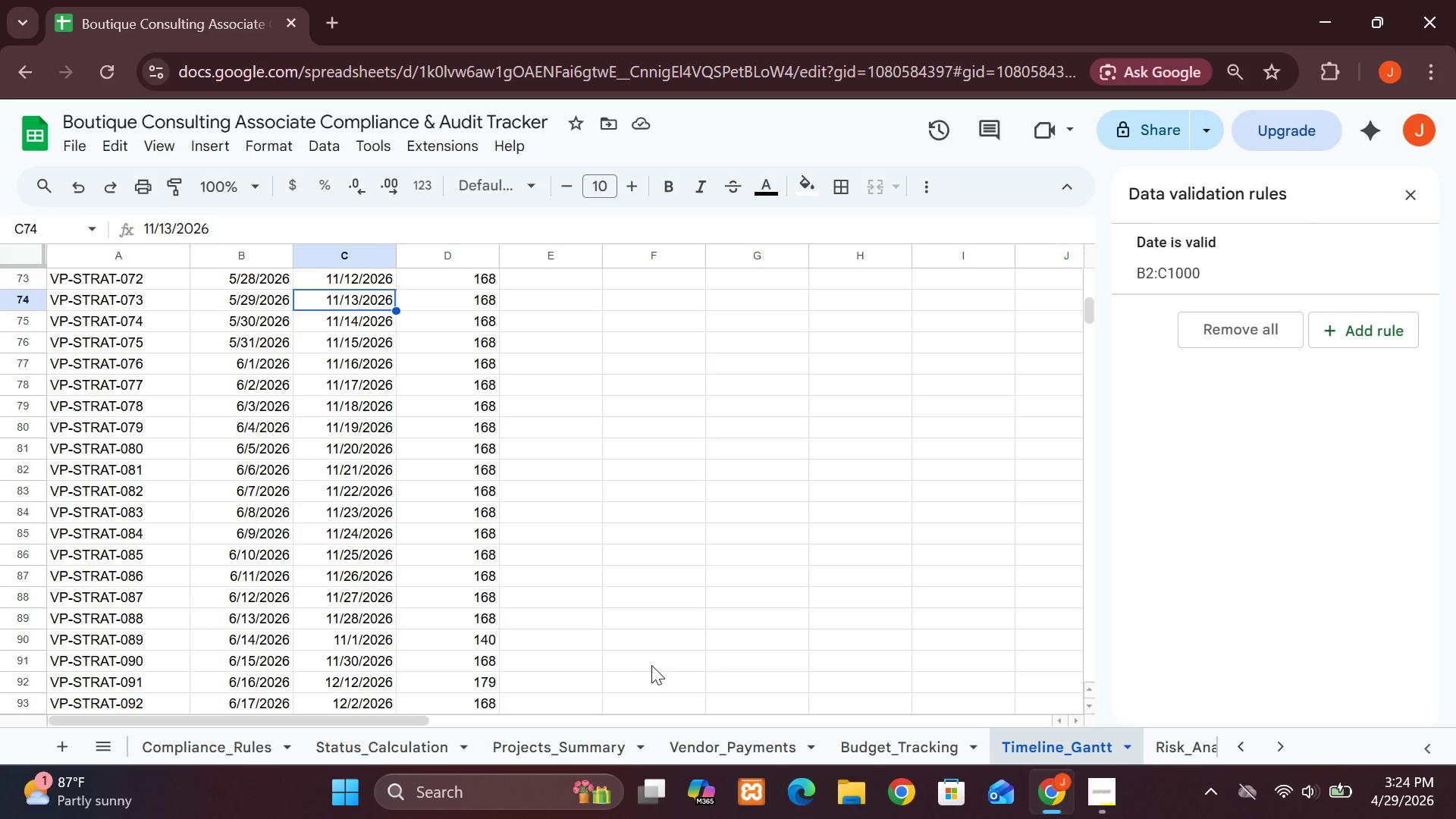 
key(ArrowDown)
 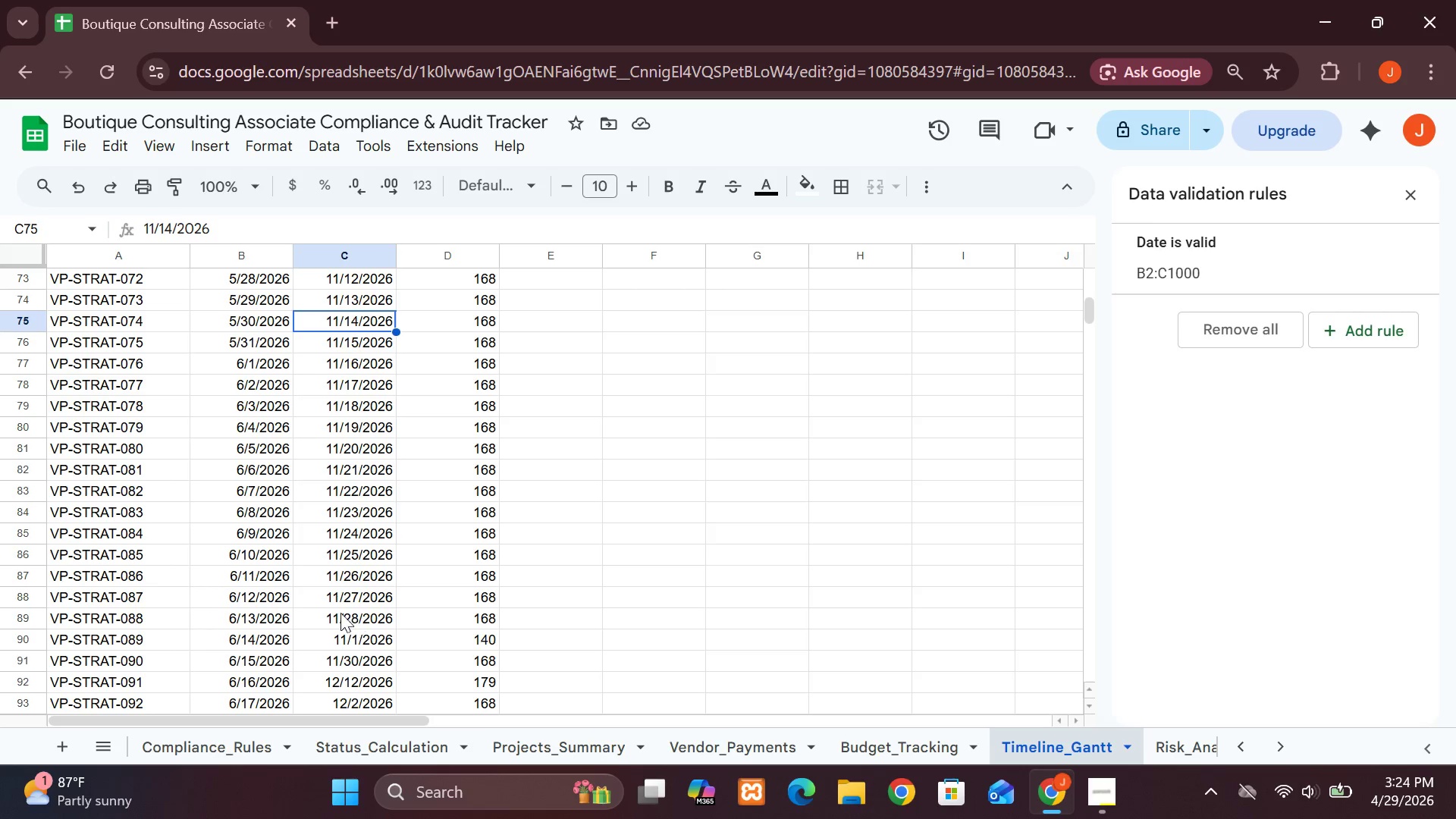 
double_click([337, 612])
 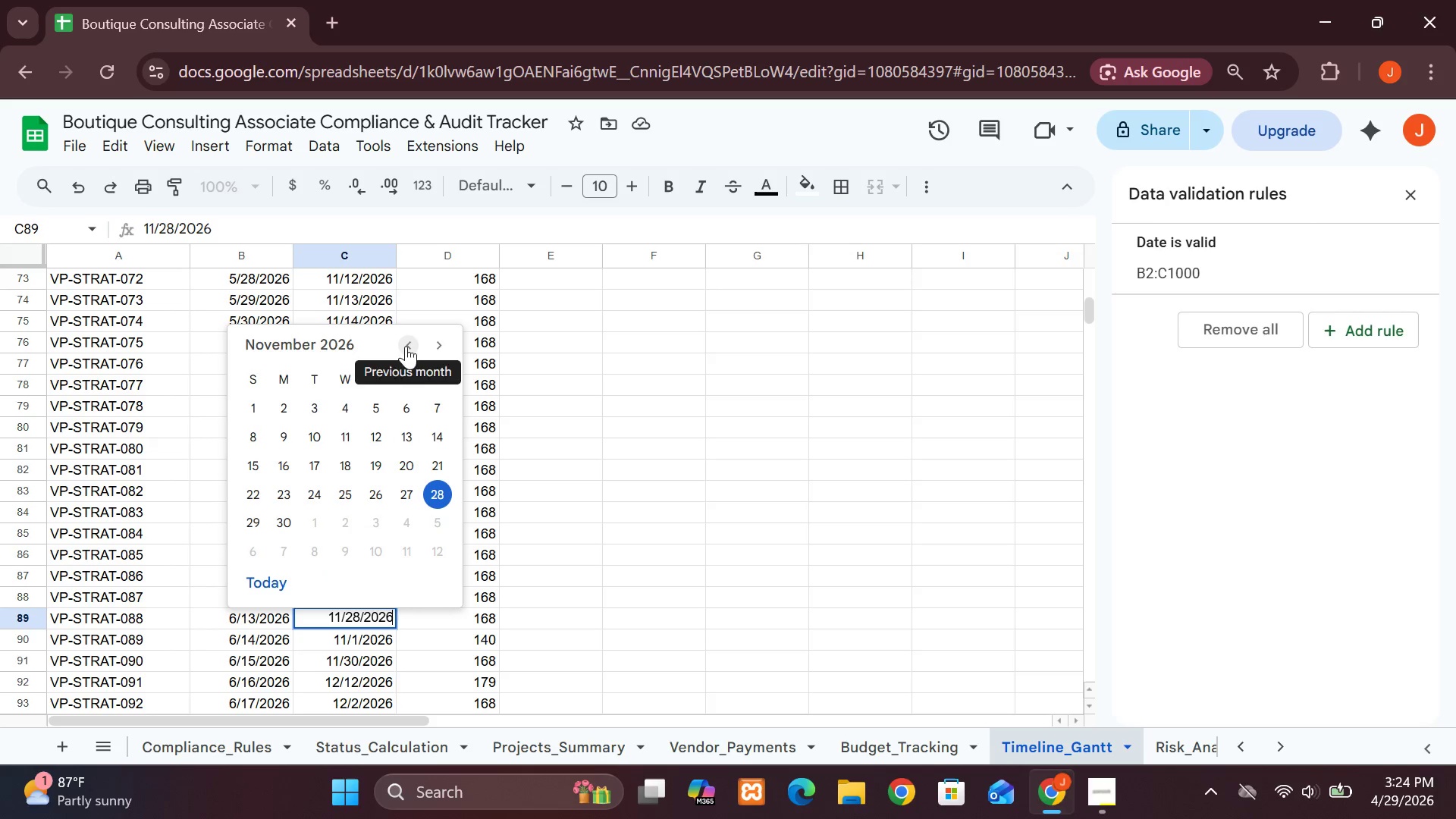 
double_click([406, 346])
 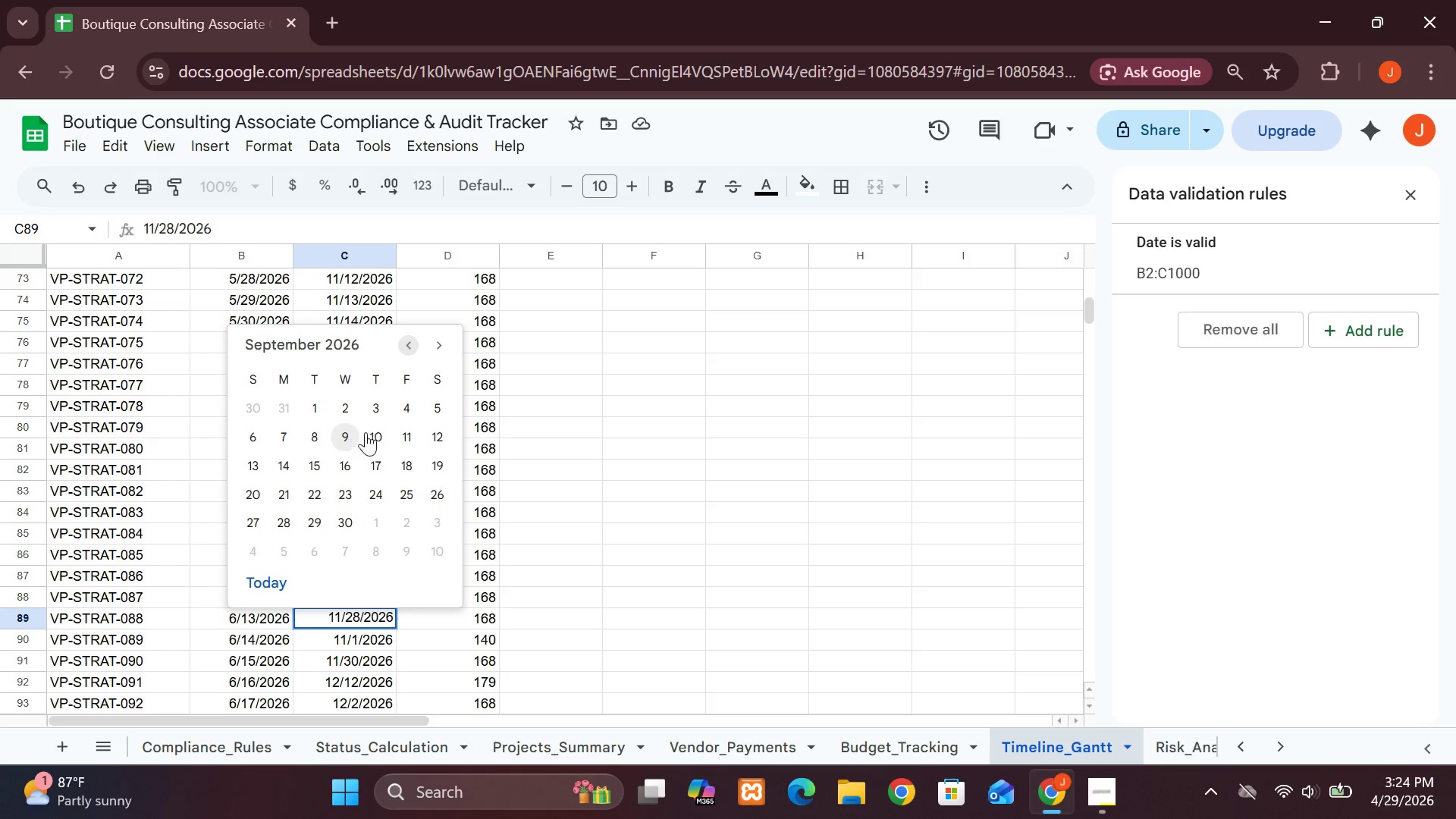 
left_click([377, 437])
 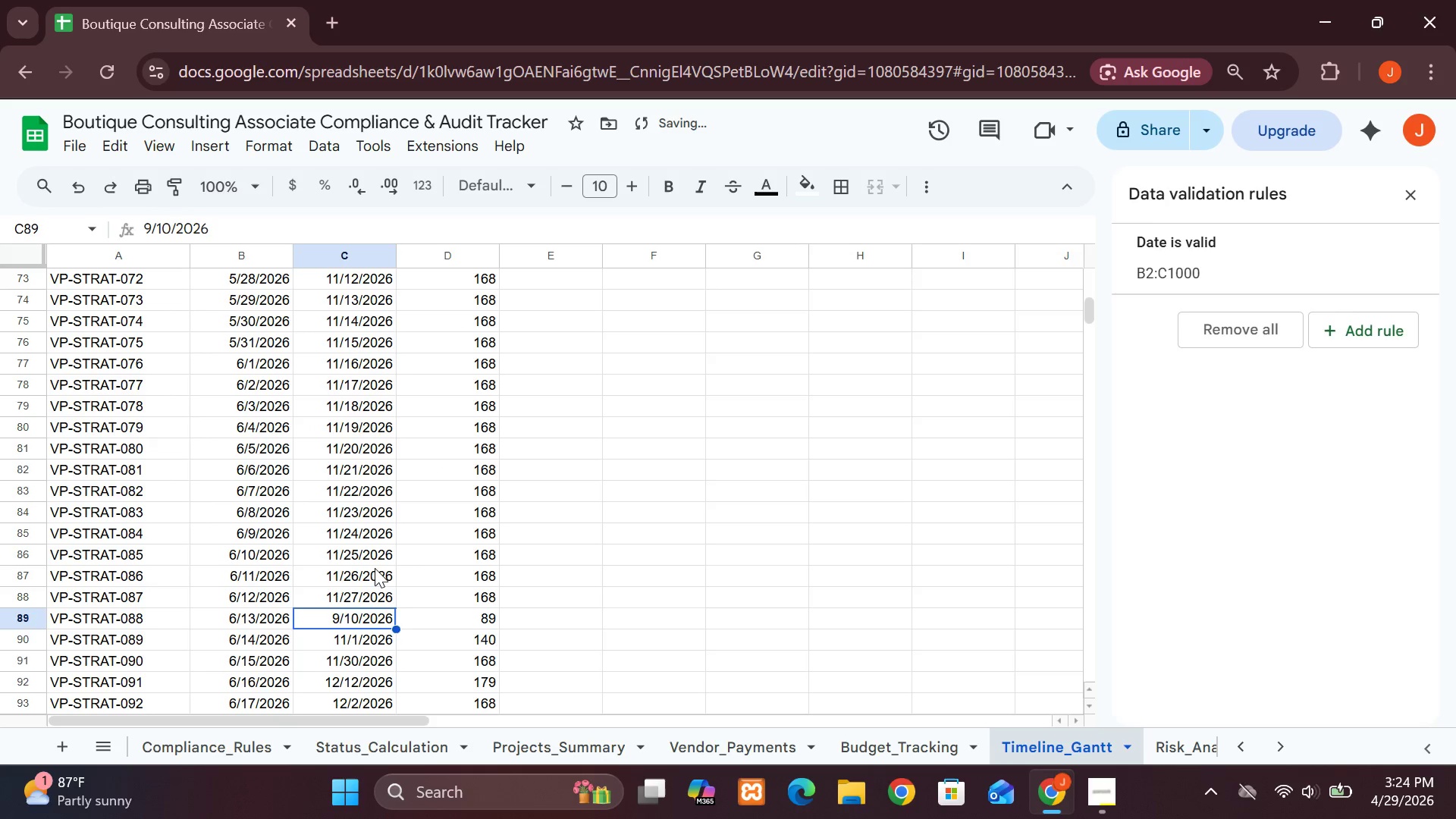 
double_click([374, 569])
 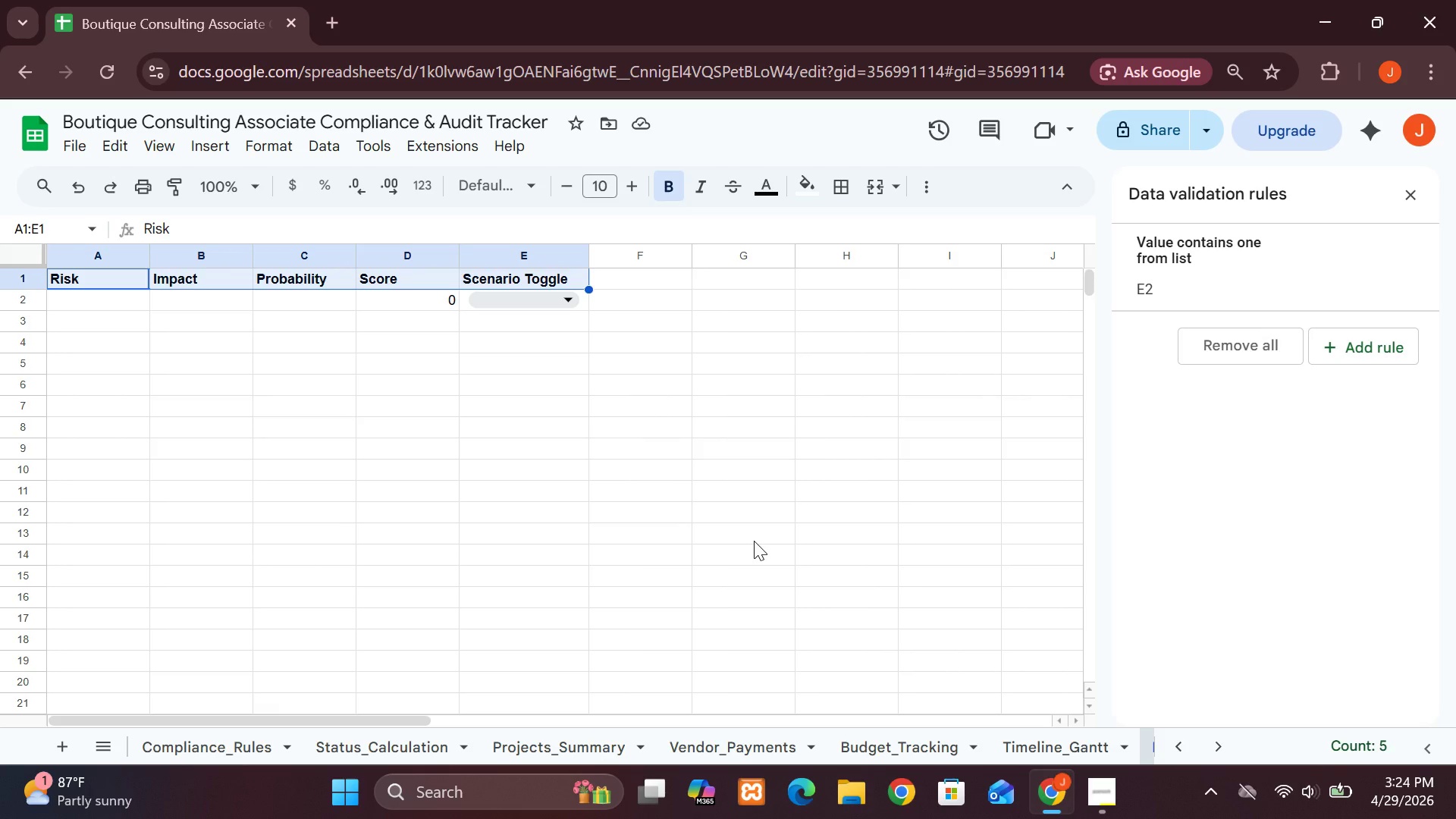 
wait(19.58)
 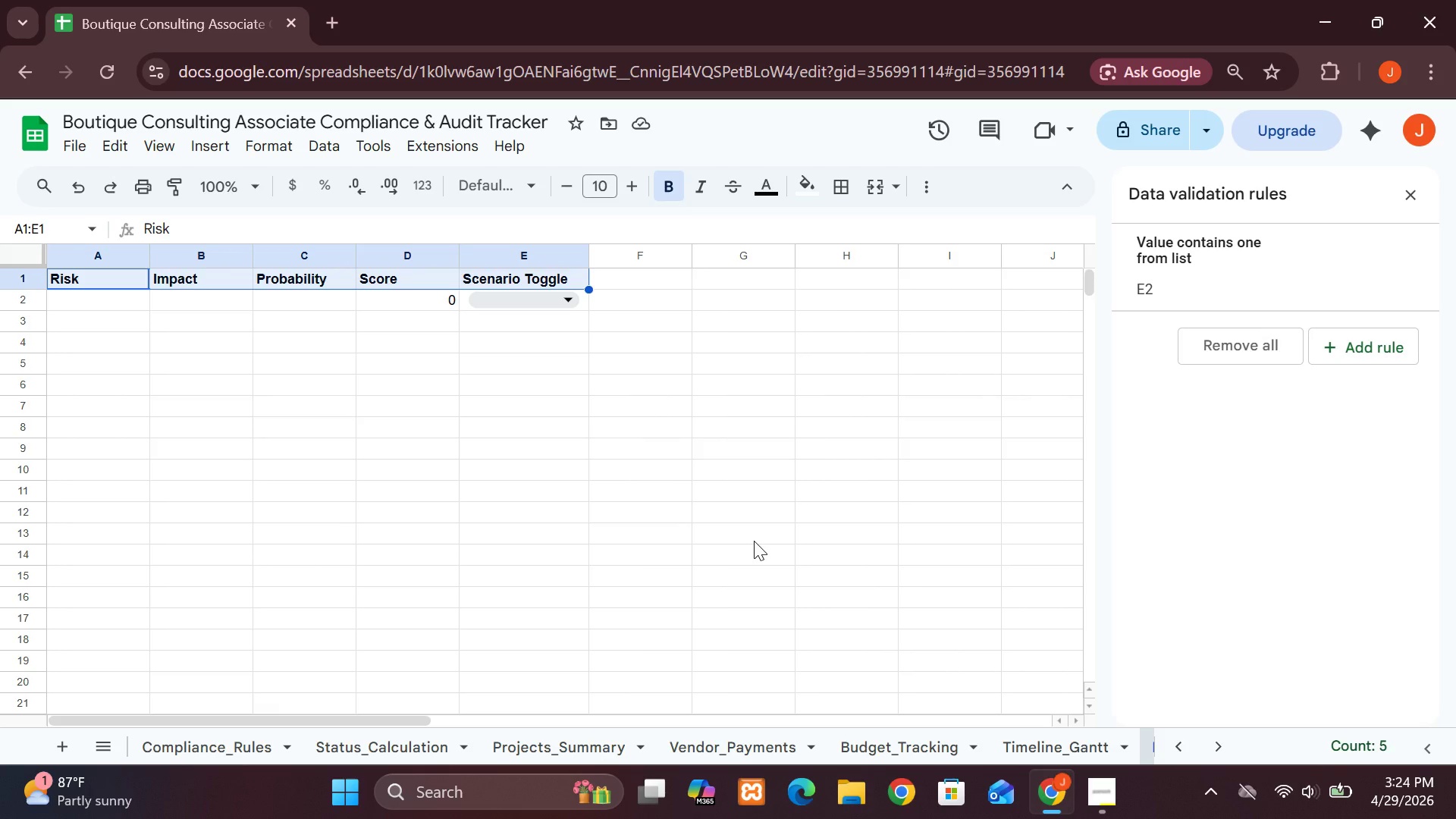 
left_click([1046, 752])
 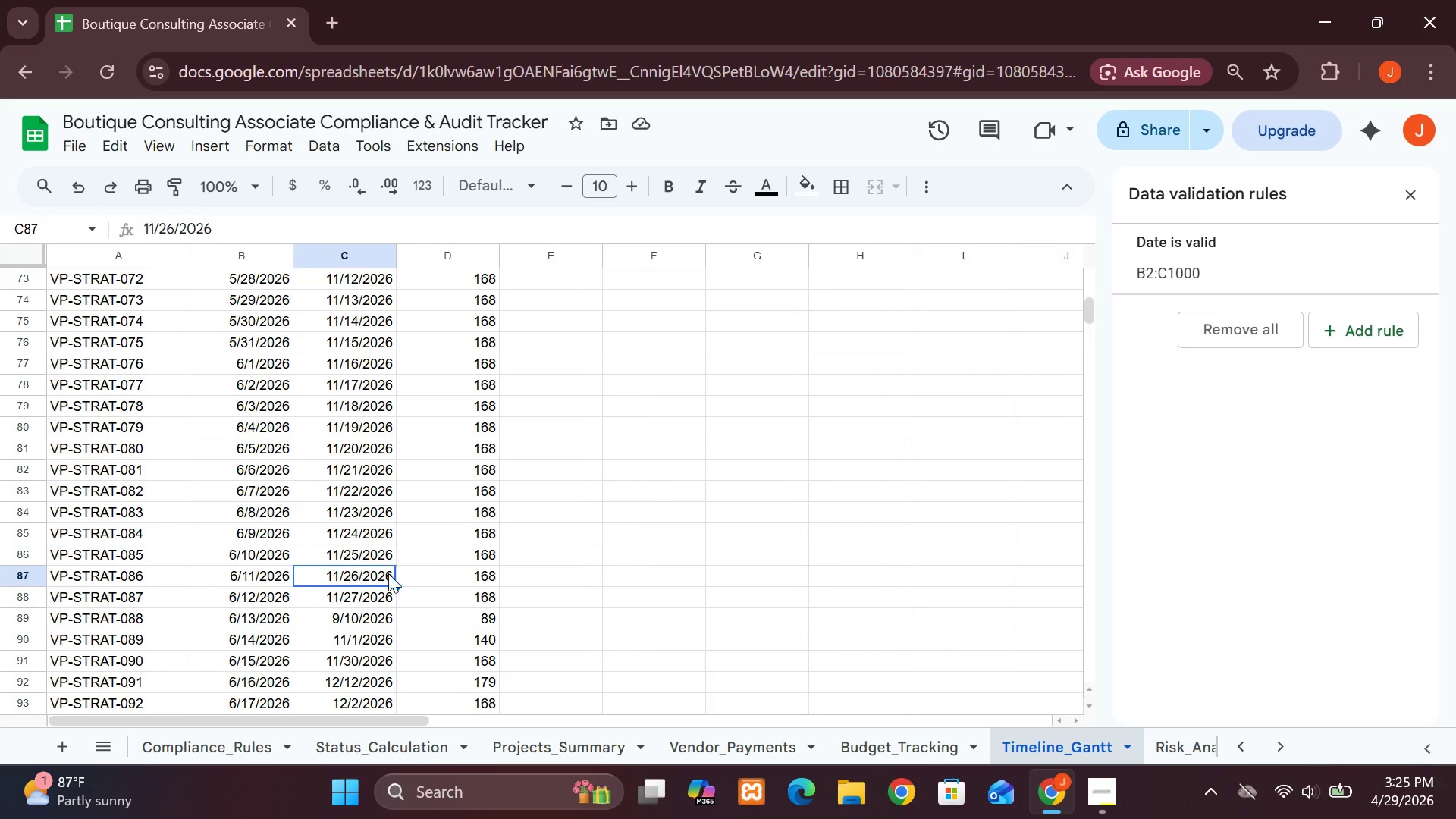 
double_click([356, 573])
 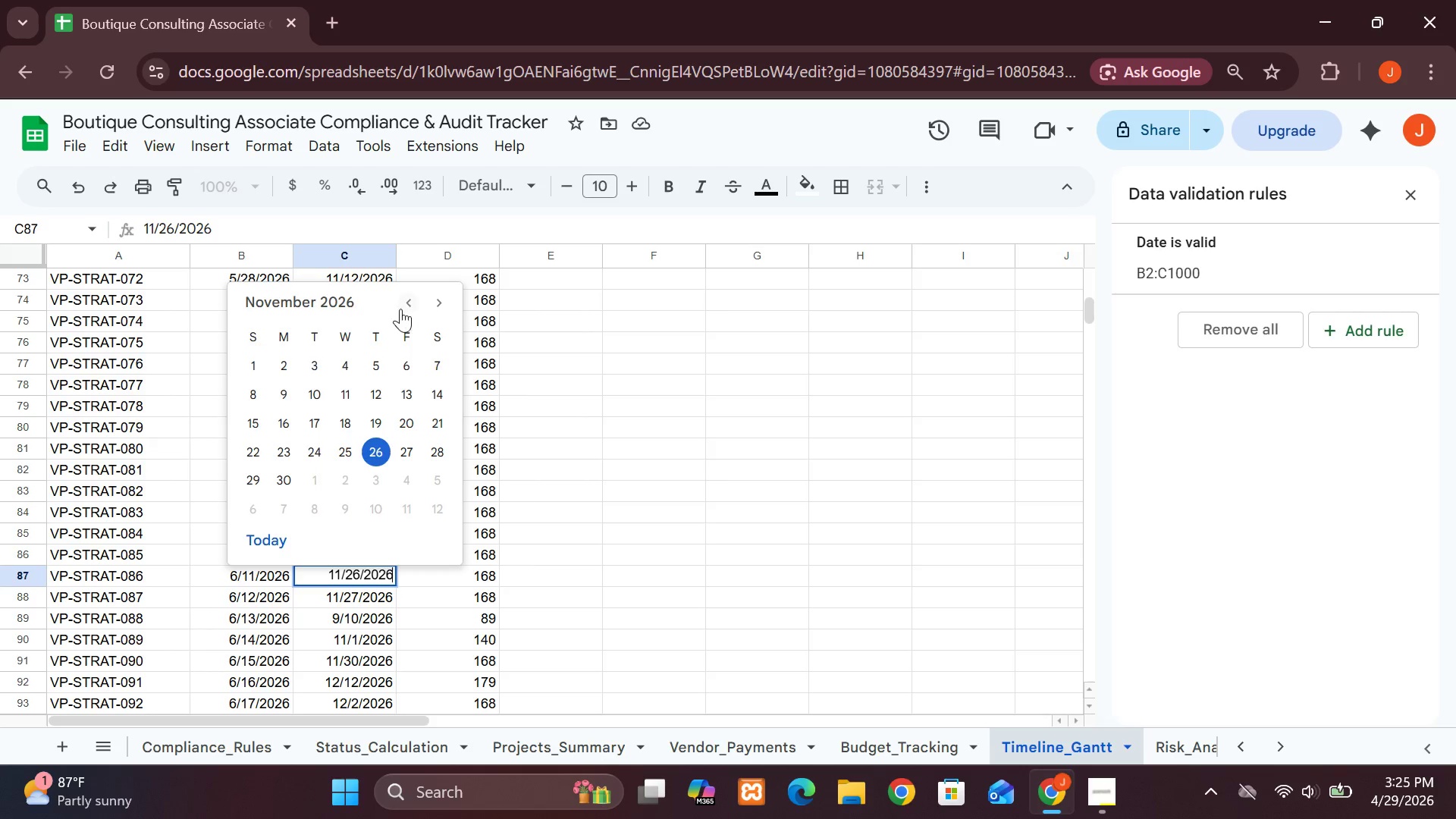 
double_click([410, 307])
 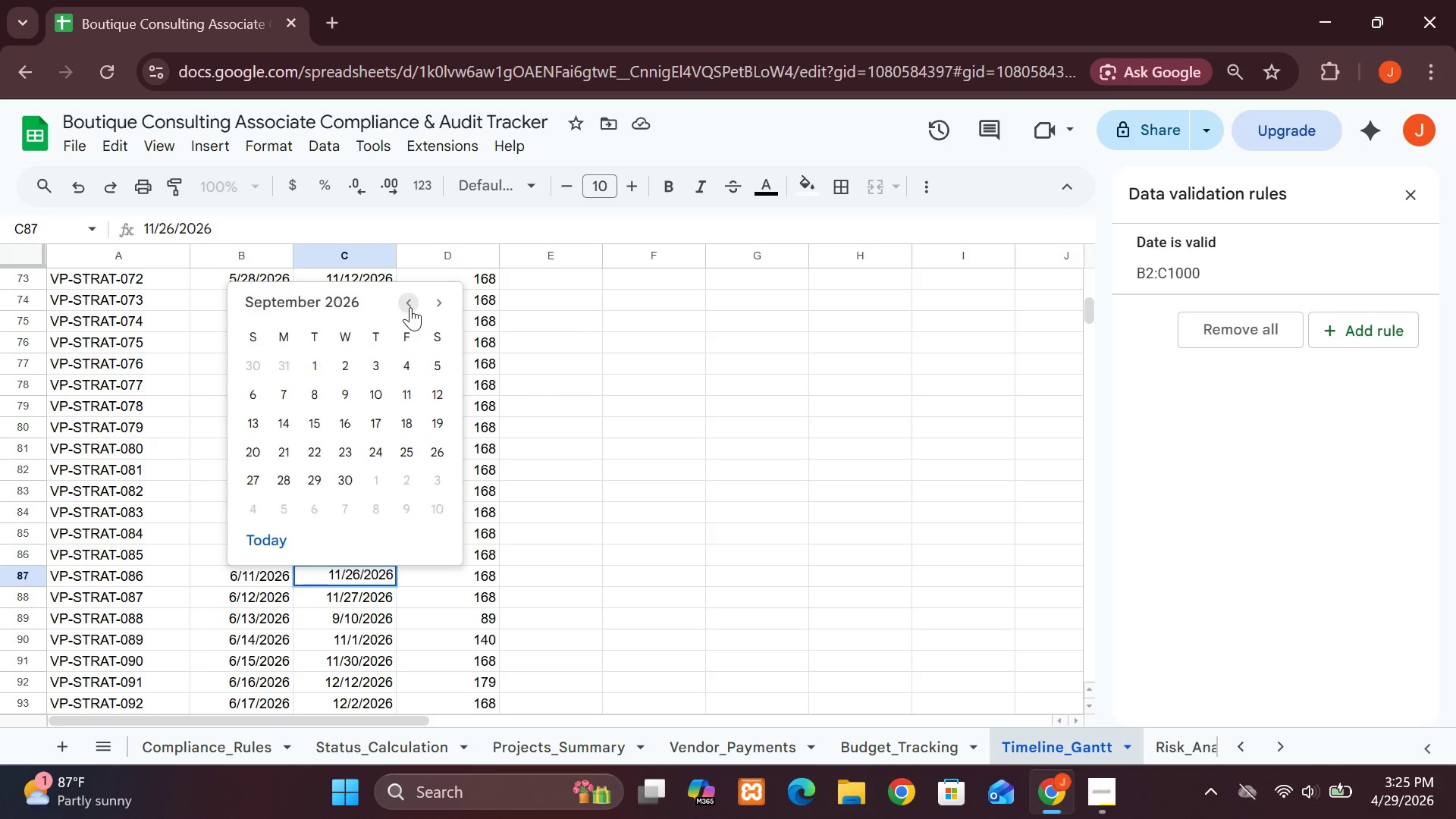 
triple_click([410, 307])
 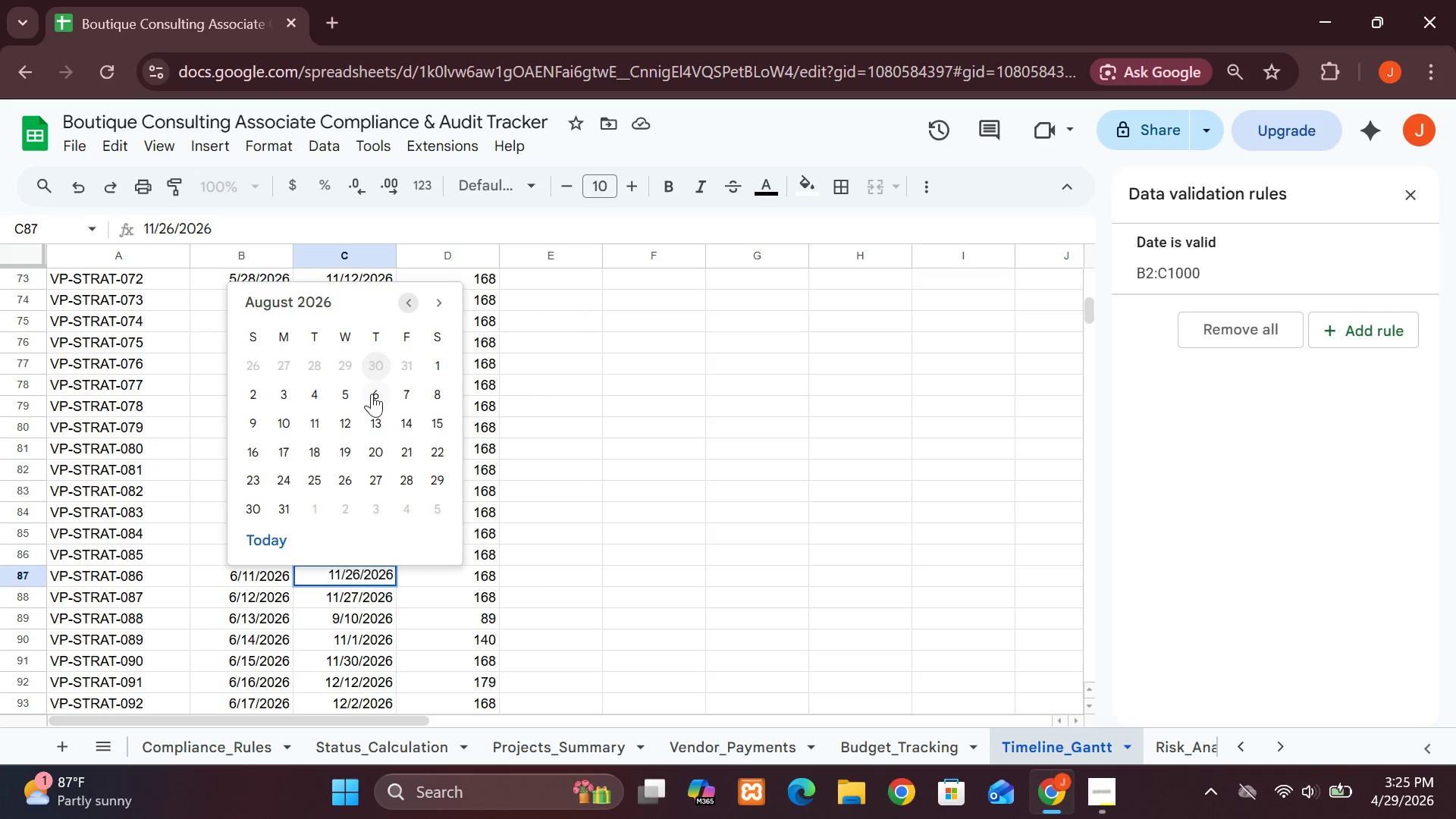 
left_click([377, 403])
 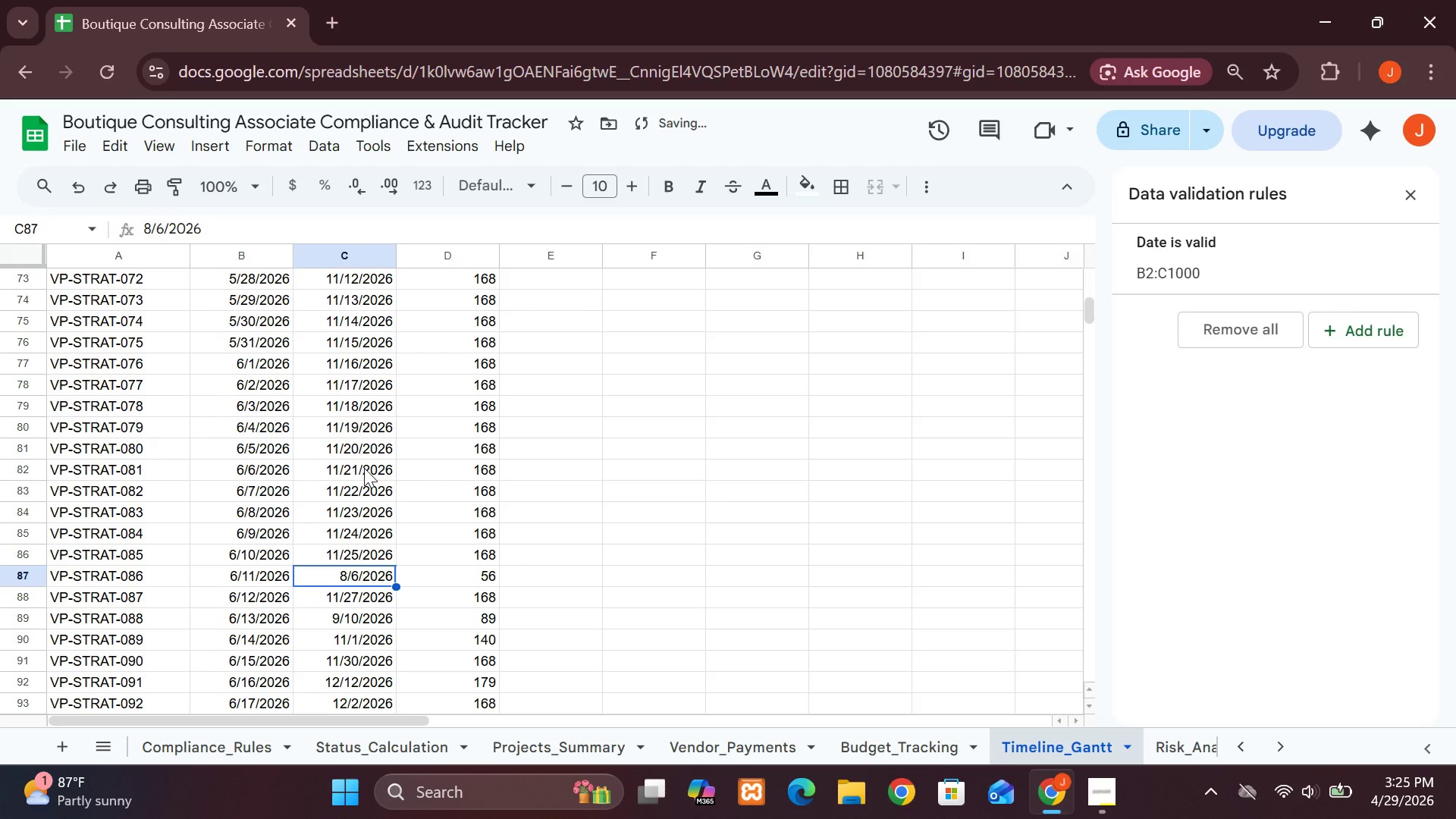 
double_click([364, 468])
 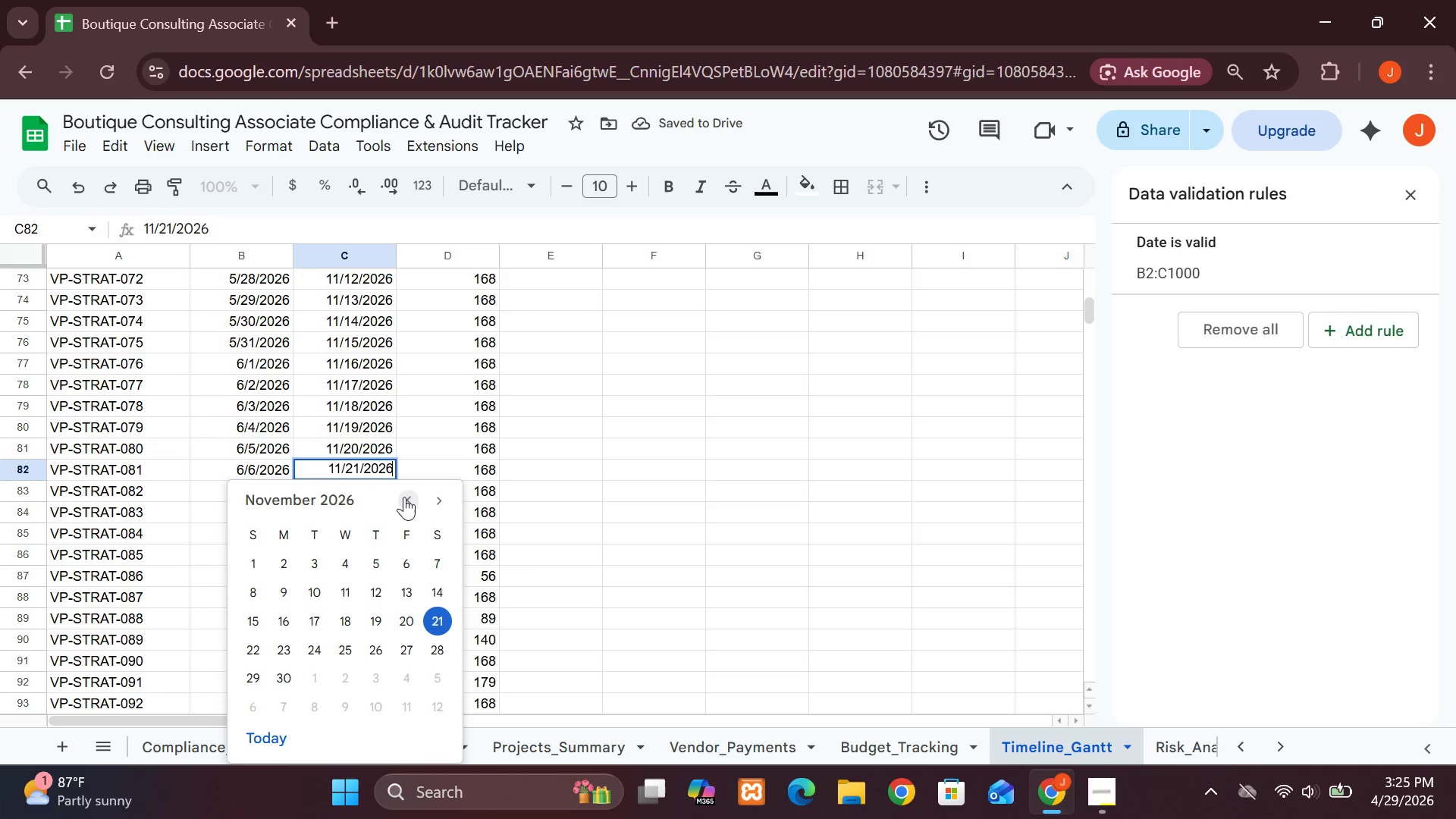 
double_click([404, 497])
 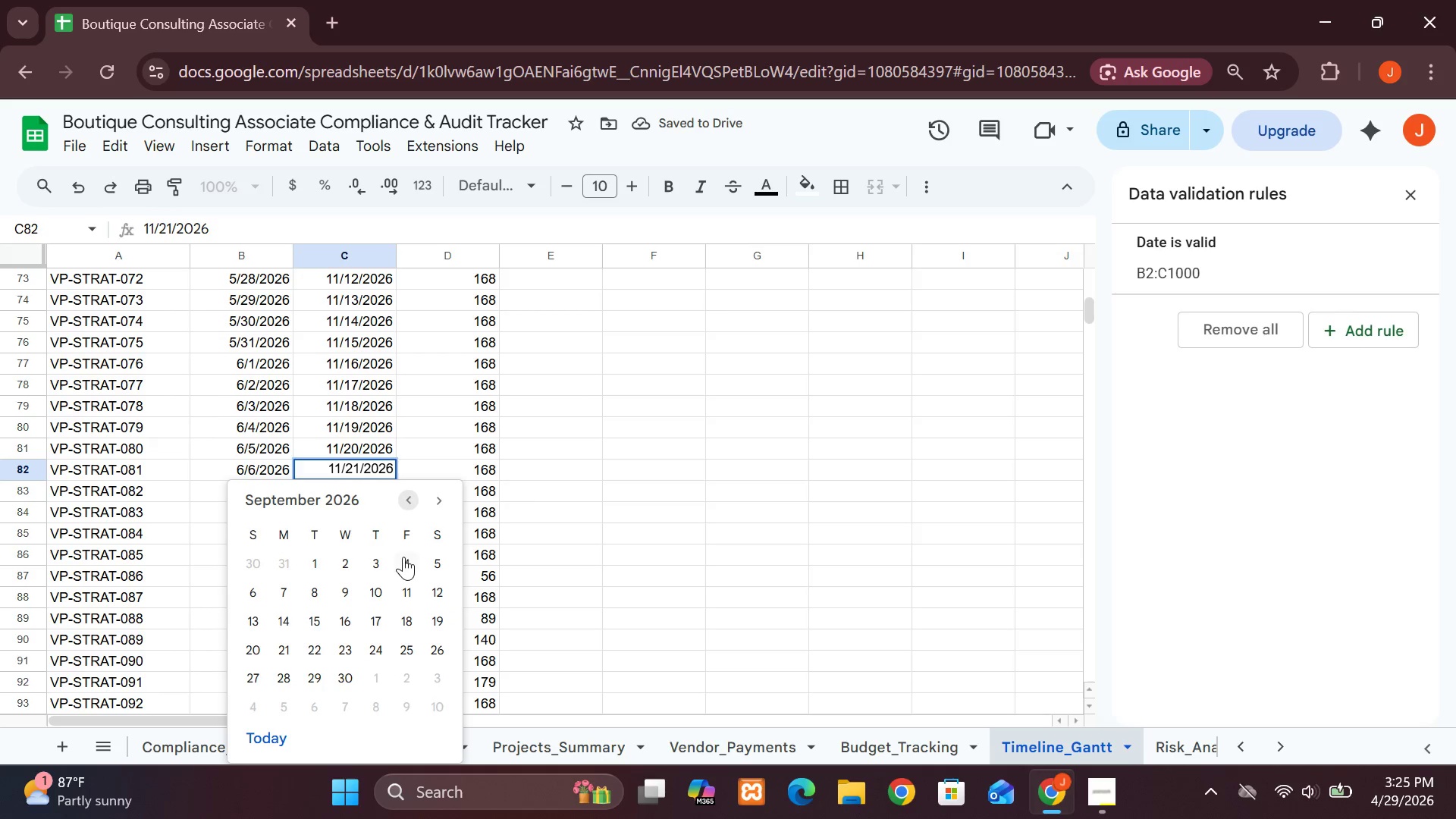 
left_click([403, 557])
 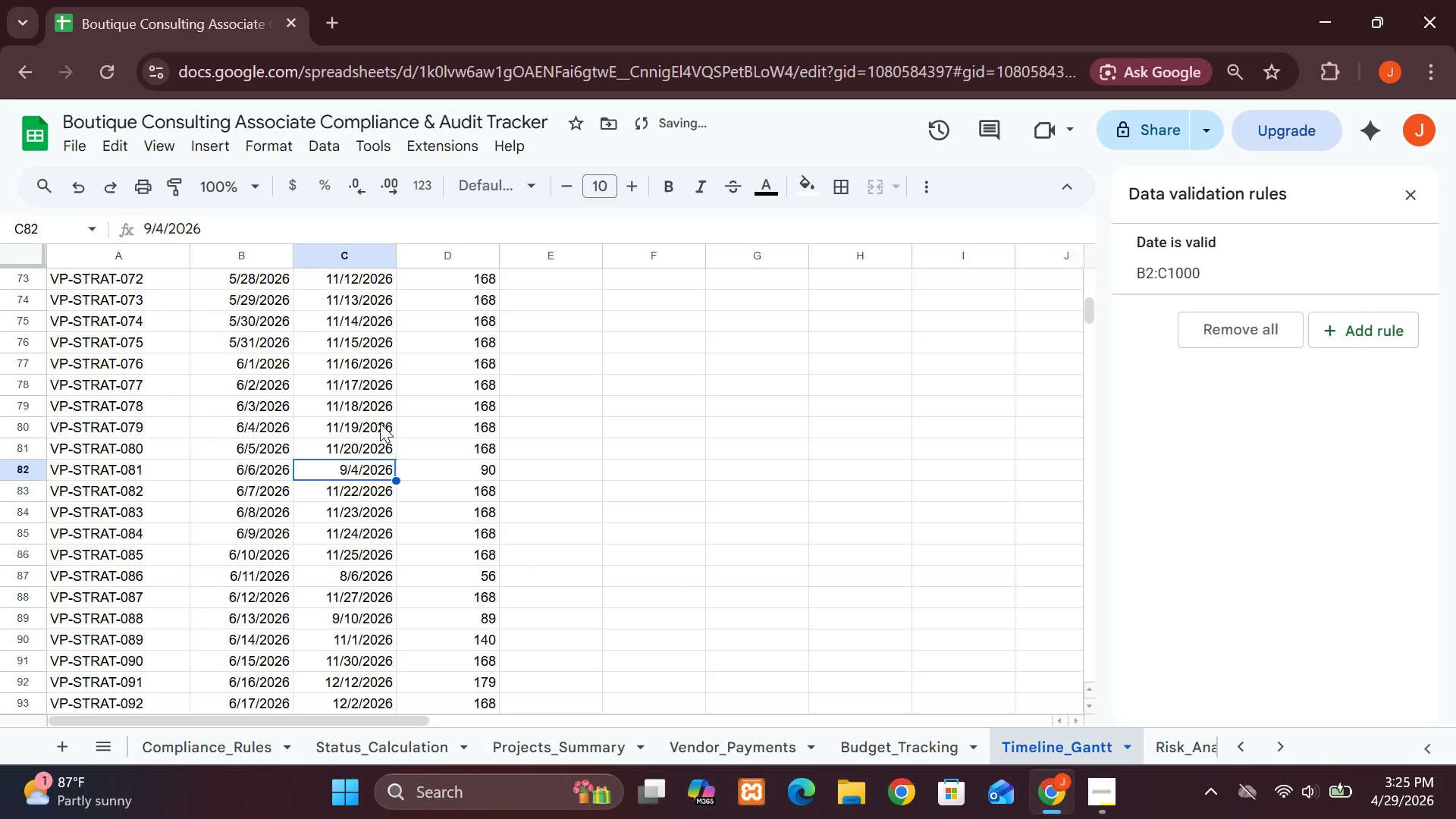 
double_click([379, 422])
 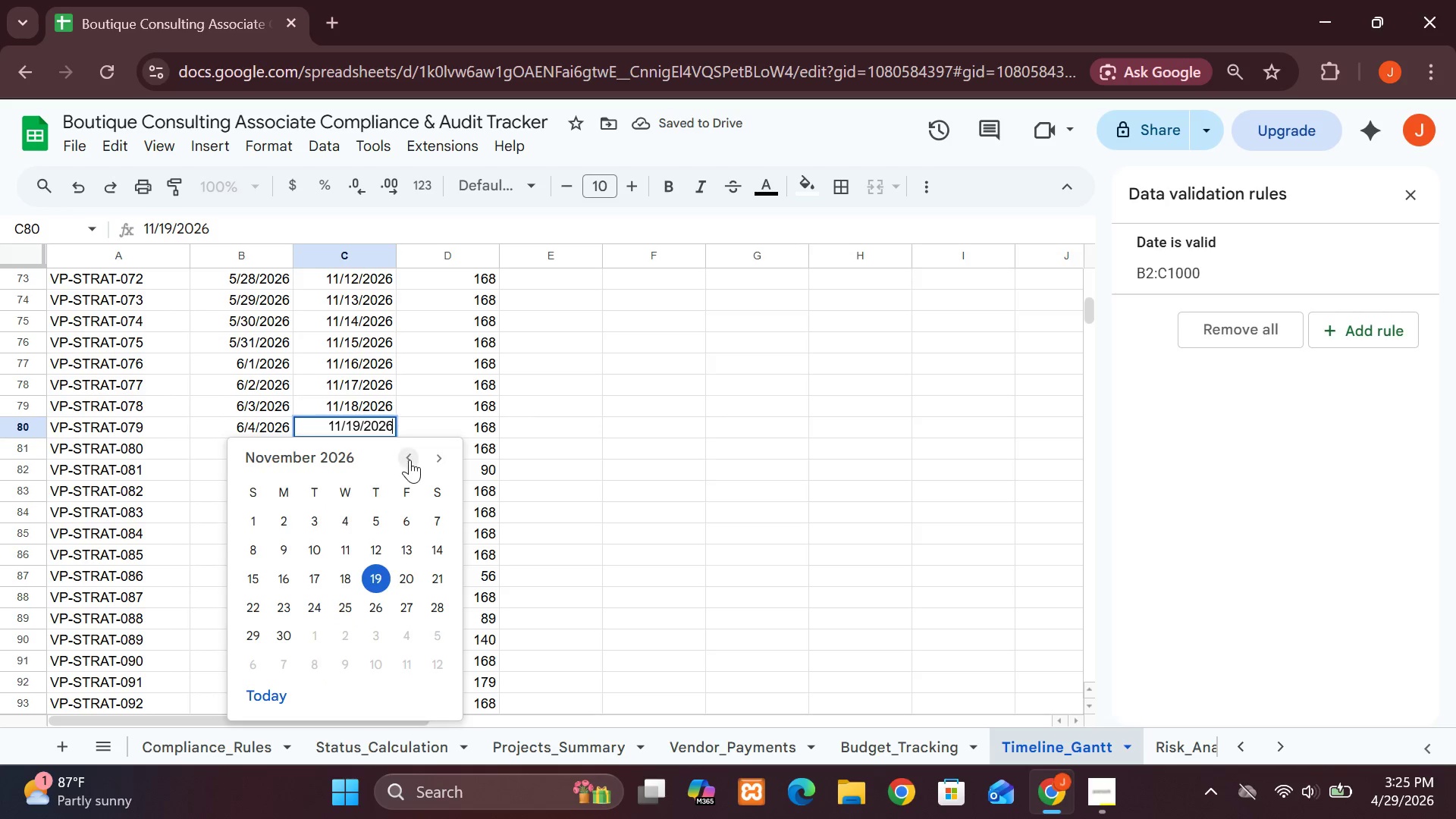 
double_click([410, 460])
 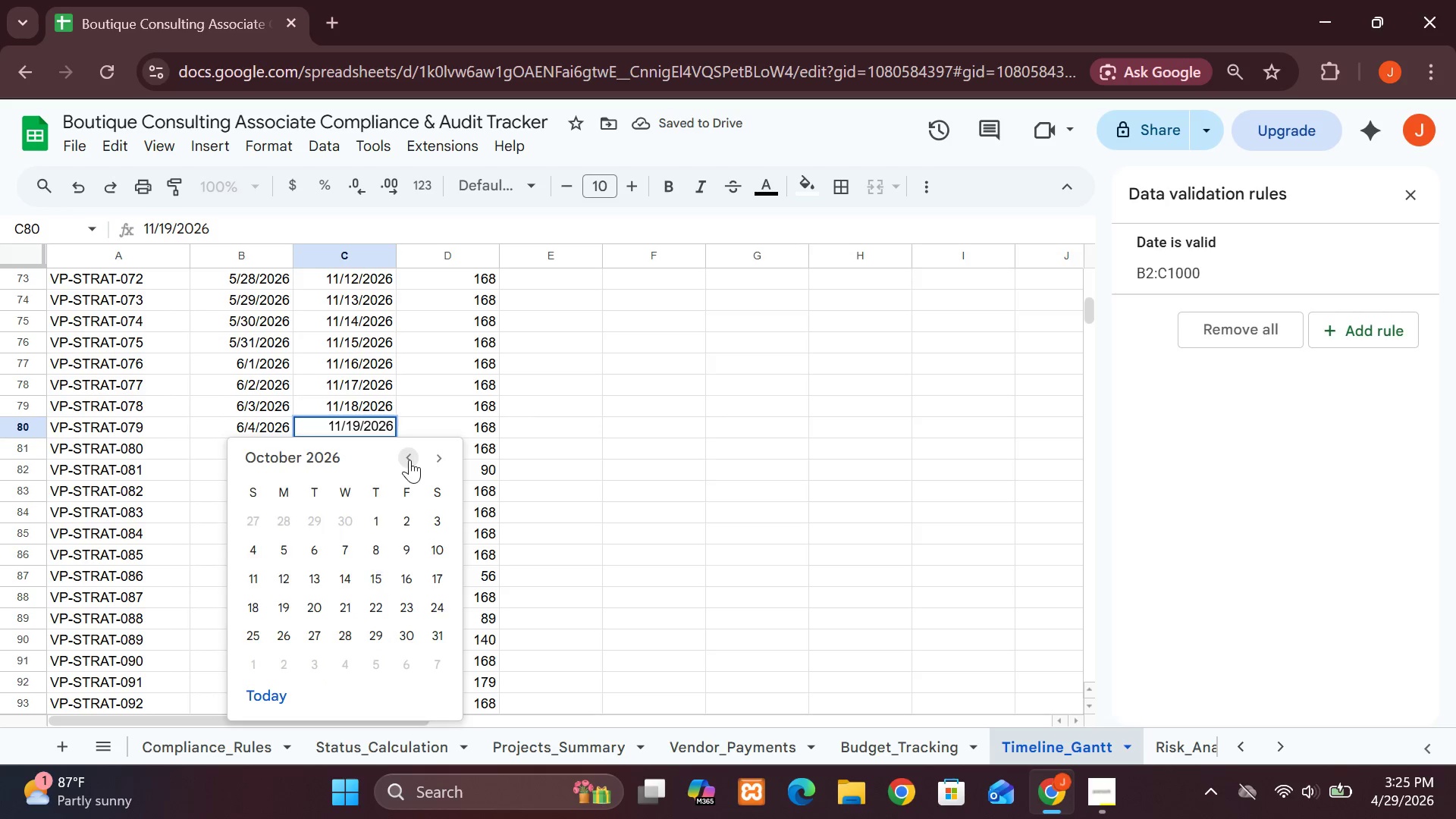 
triple_click([410, 460])
 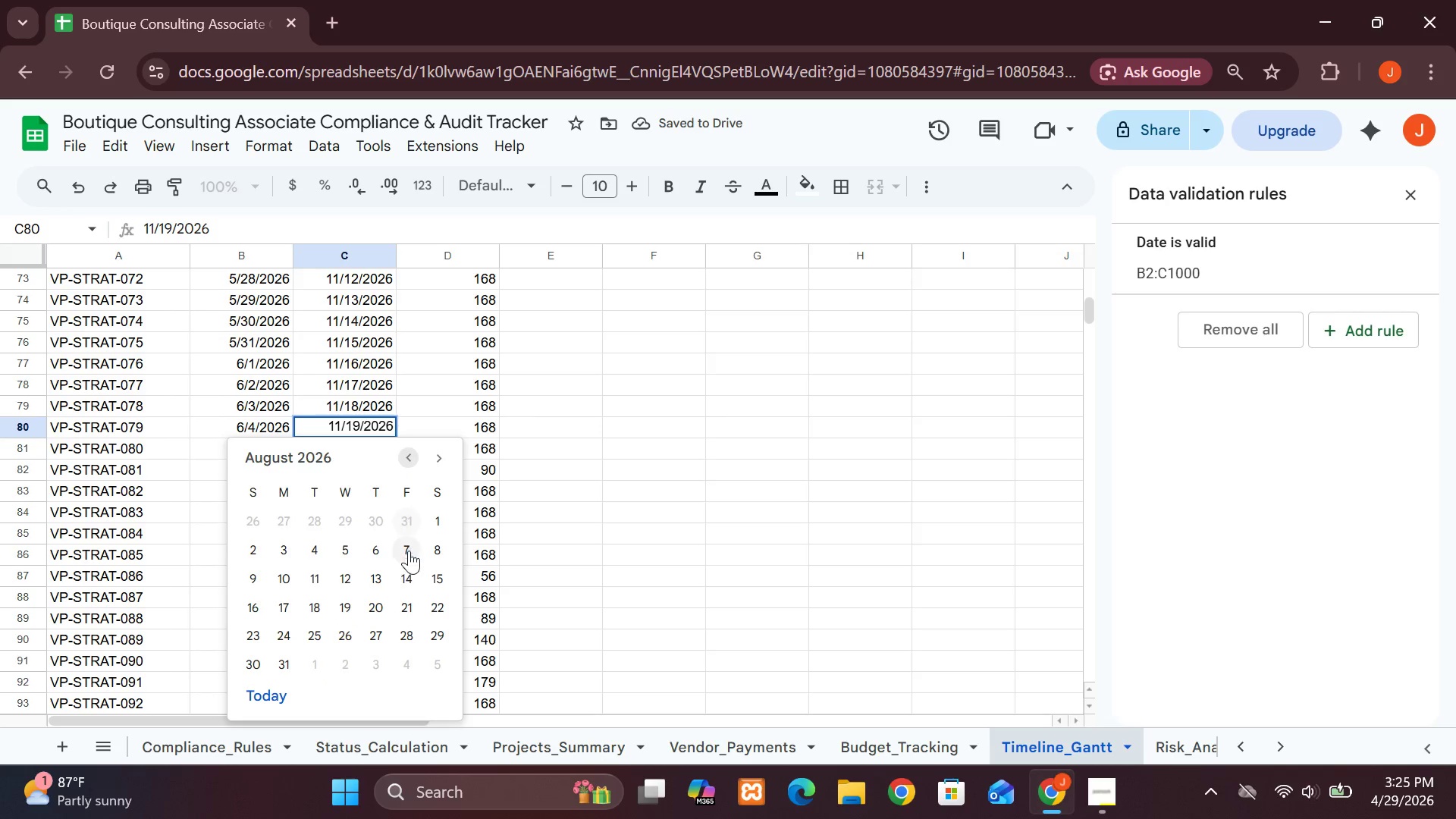 
left_click([409, 557])
 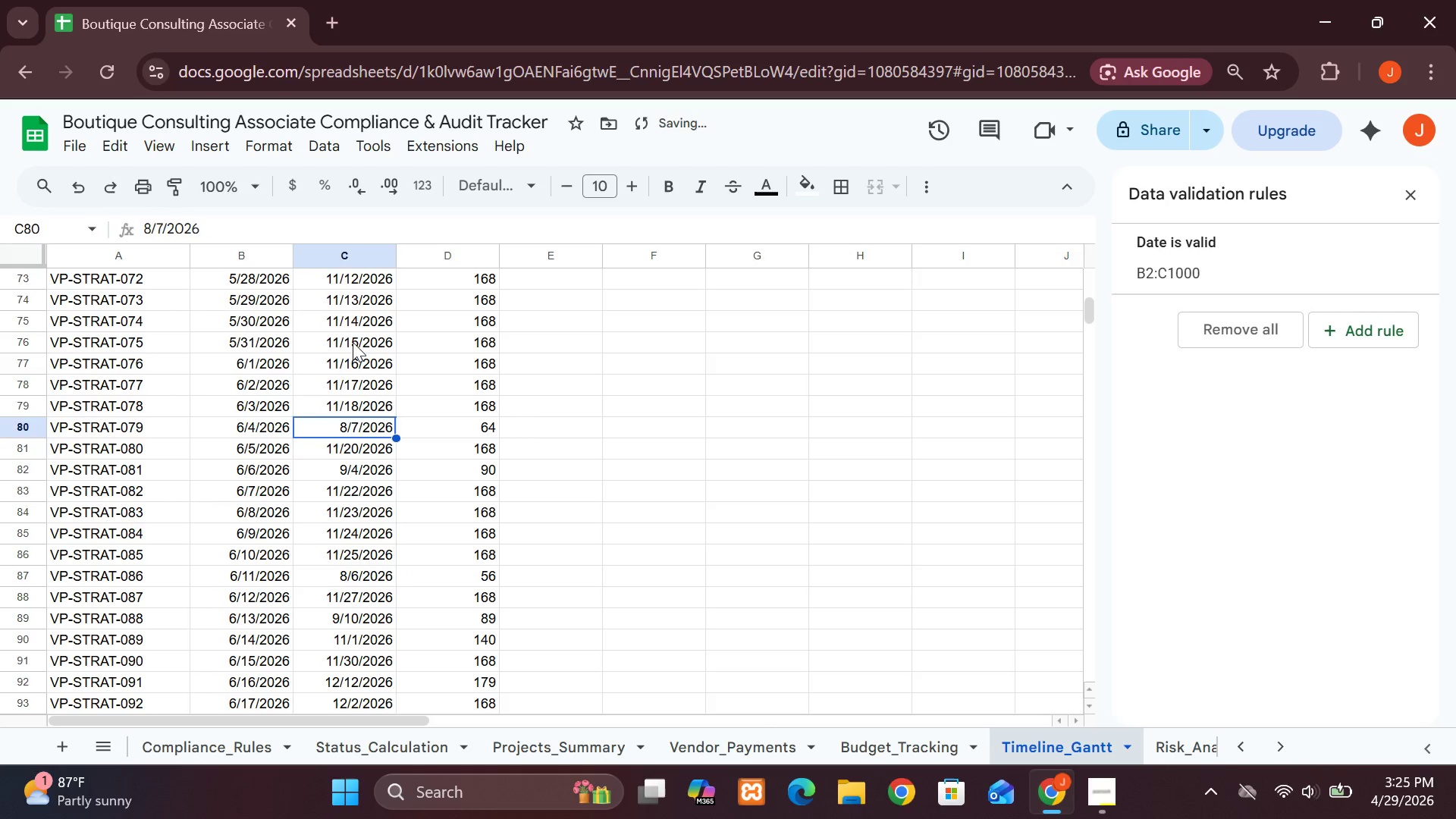 
double_click([353, 342])
 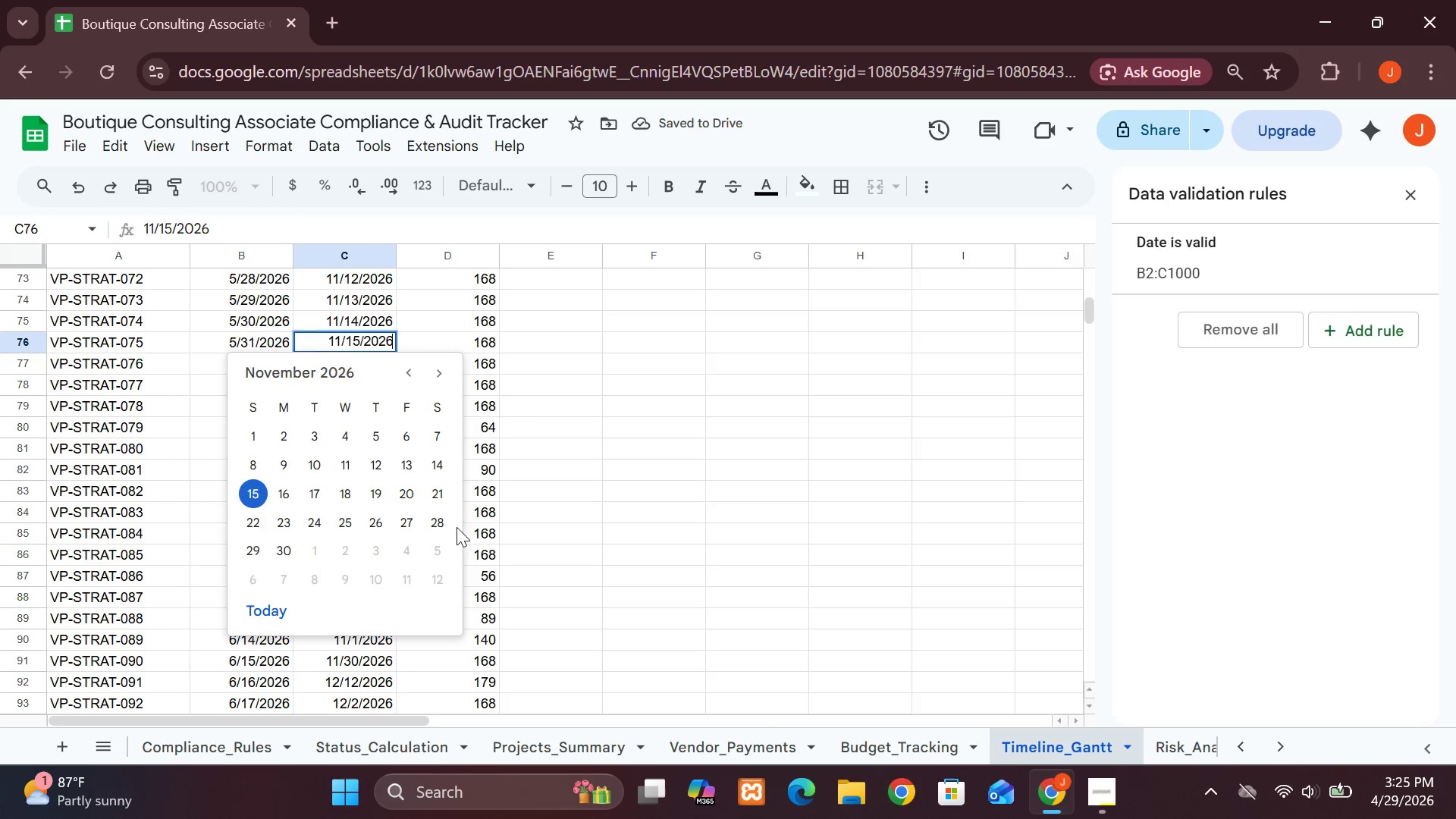 
left_click([439, 517])
 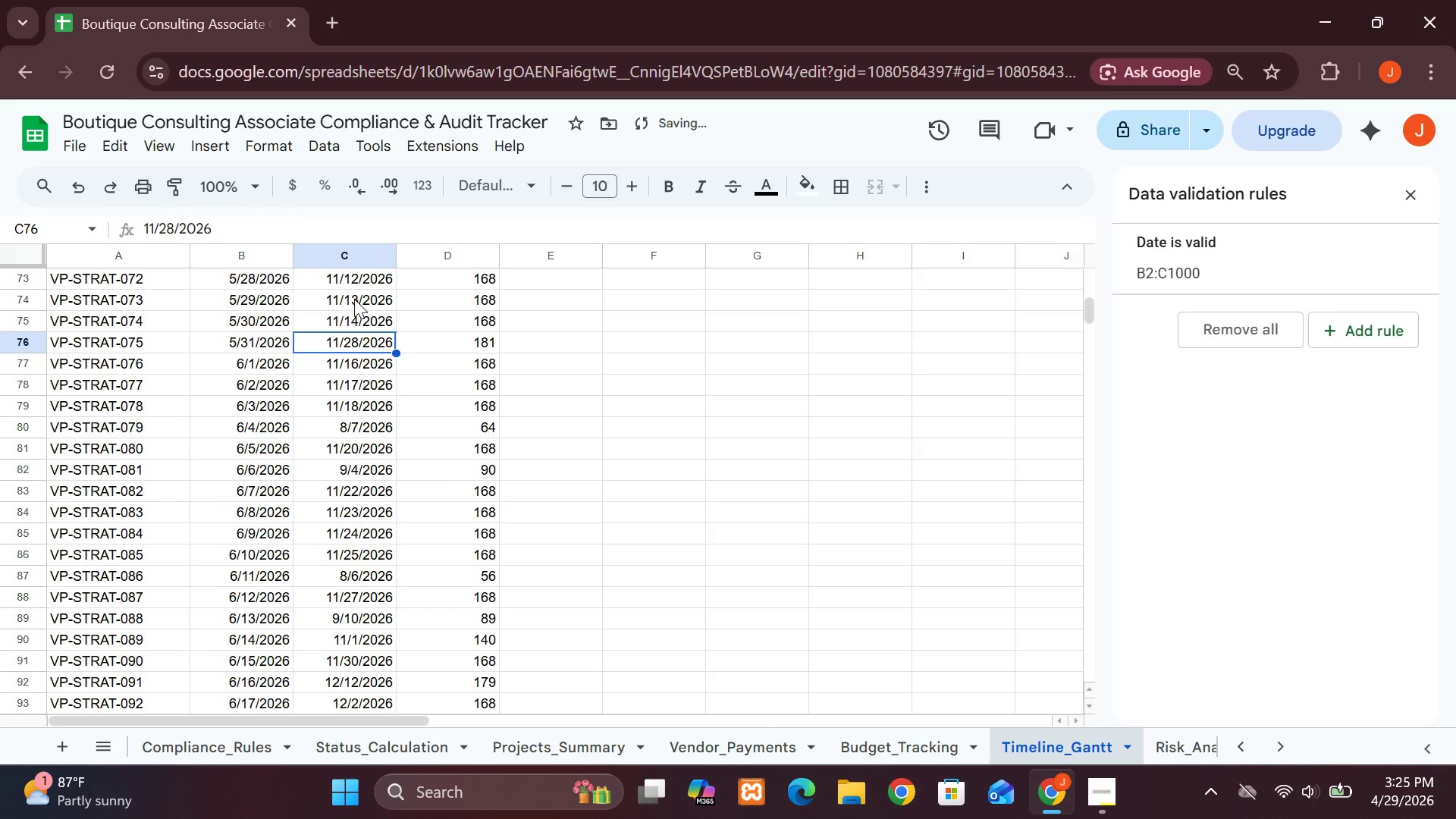 
double_click([354, 299])
 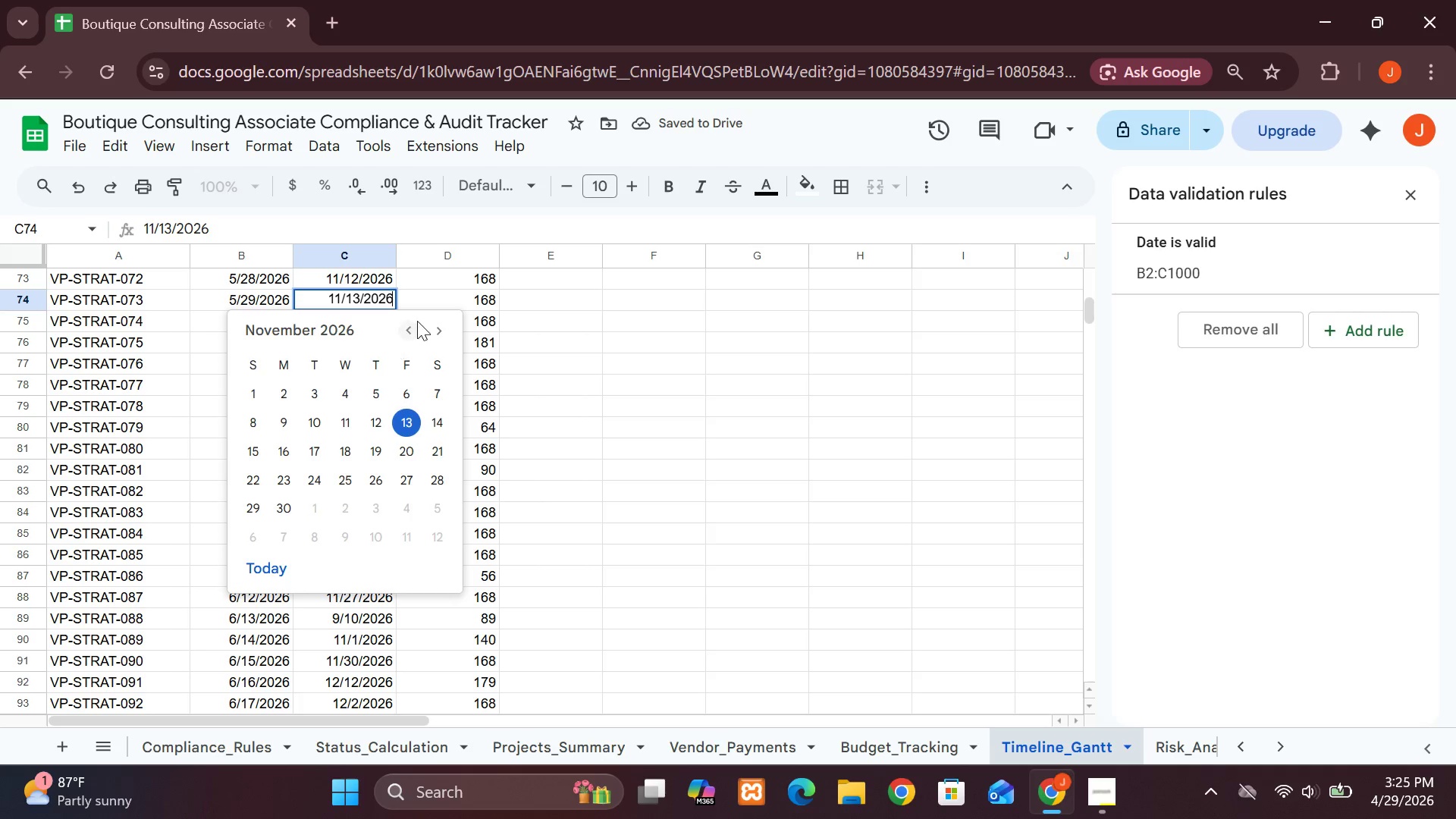 
double_click([410, 321])
 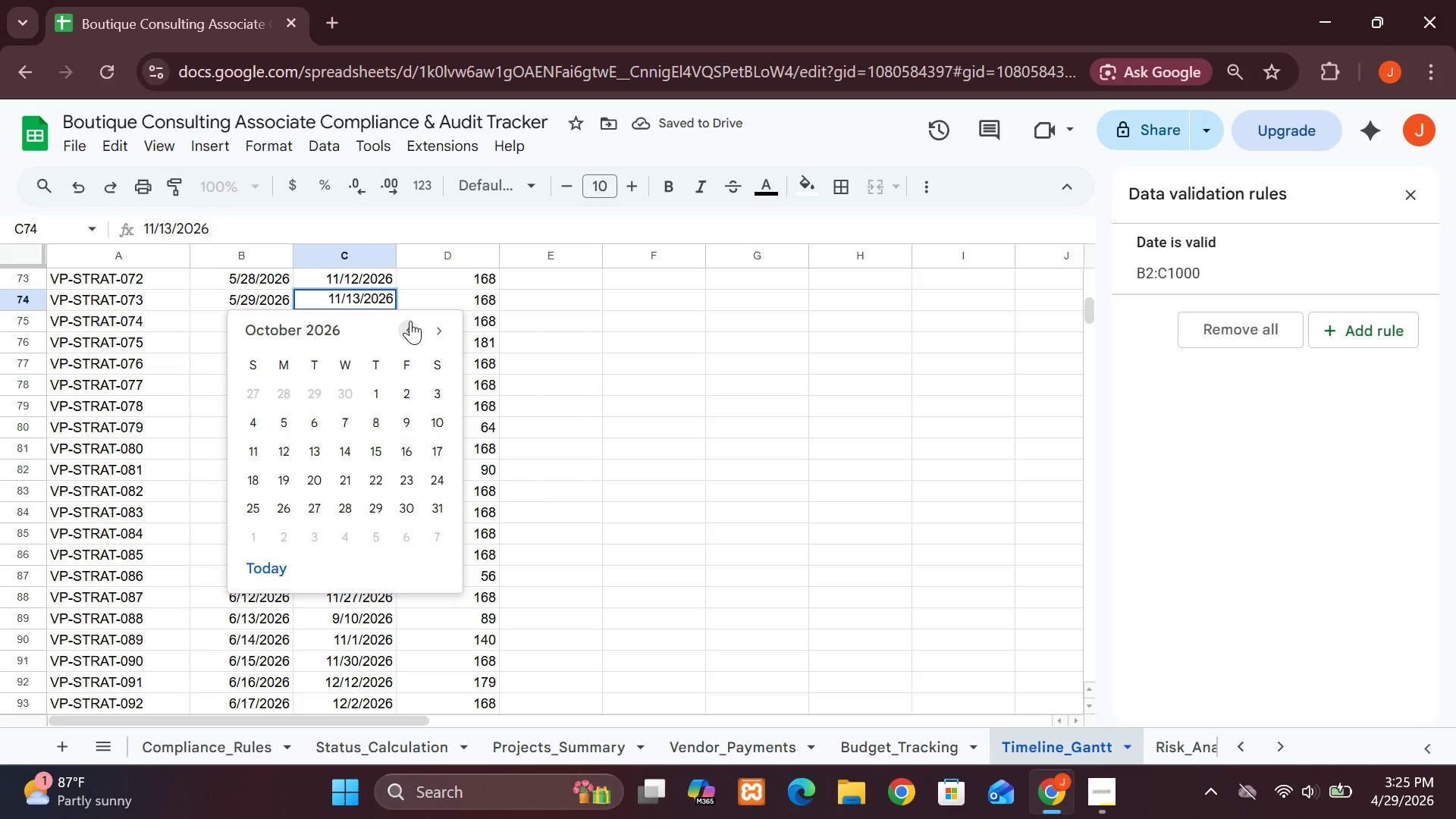 
triple_click([410, 321])
 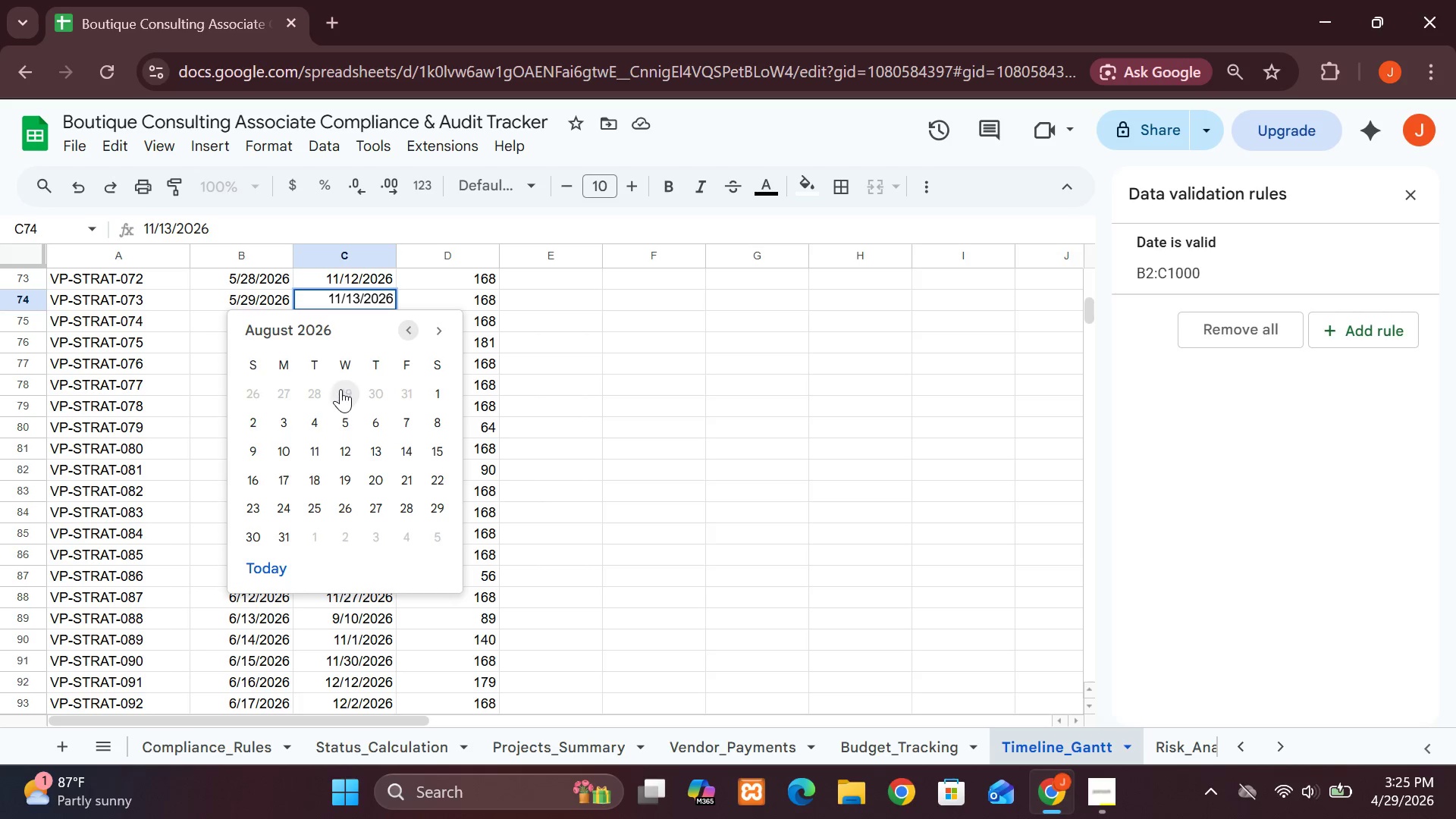 
left_click([340, 389])
 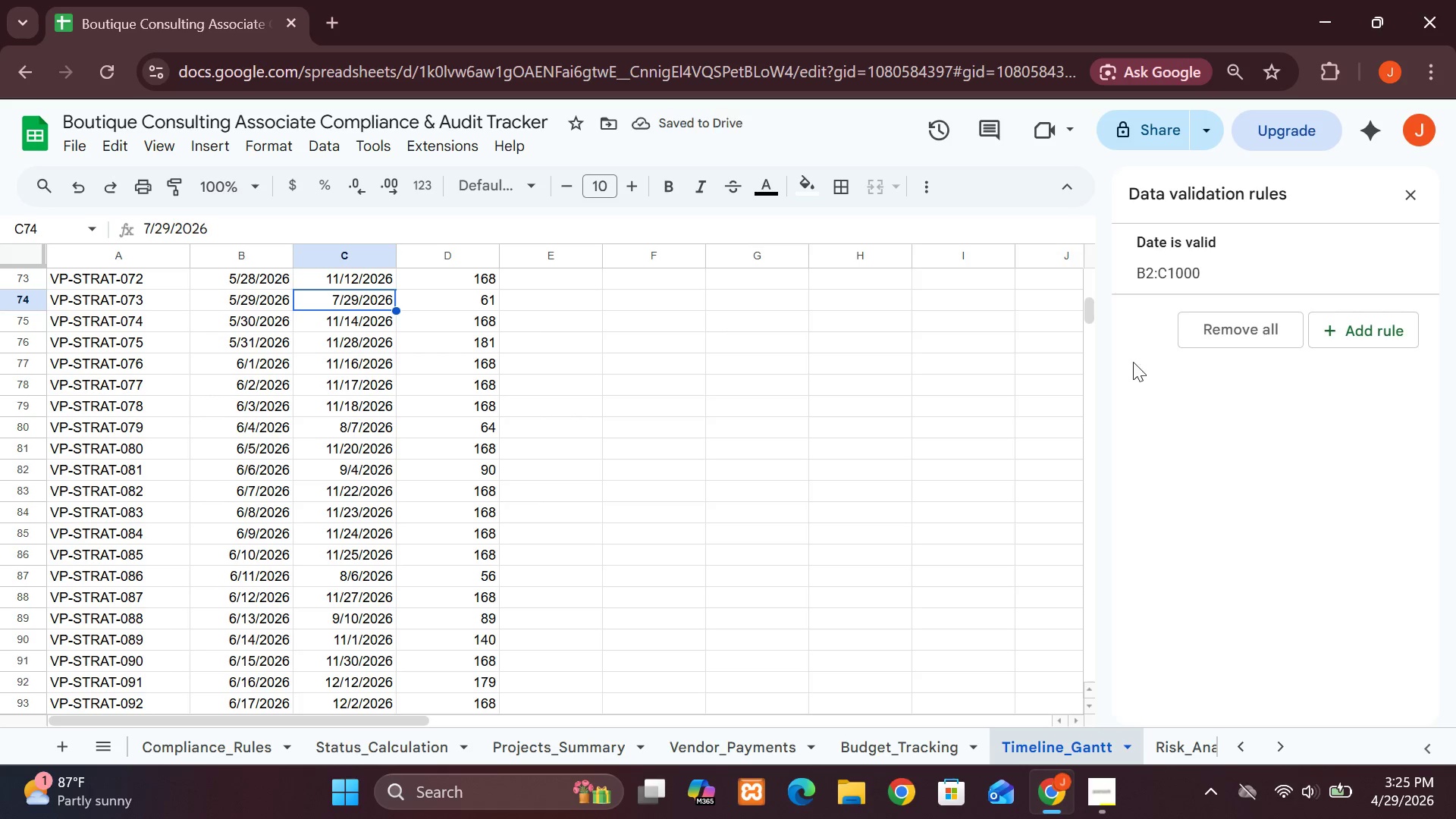 
left_click_drag(start_coordinate=[1091, 309], to_coordinate=[1097, 313])
 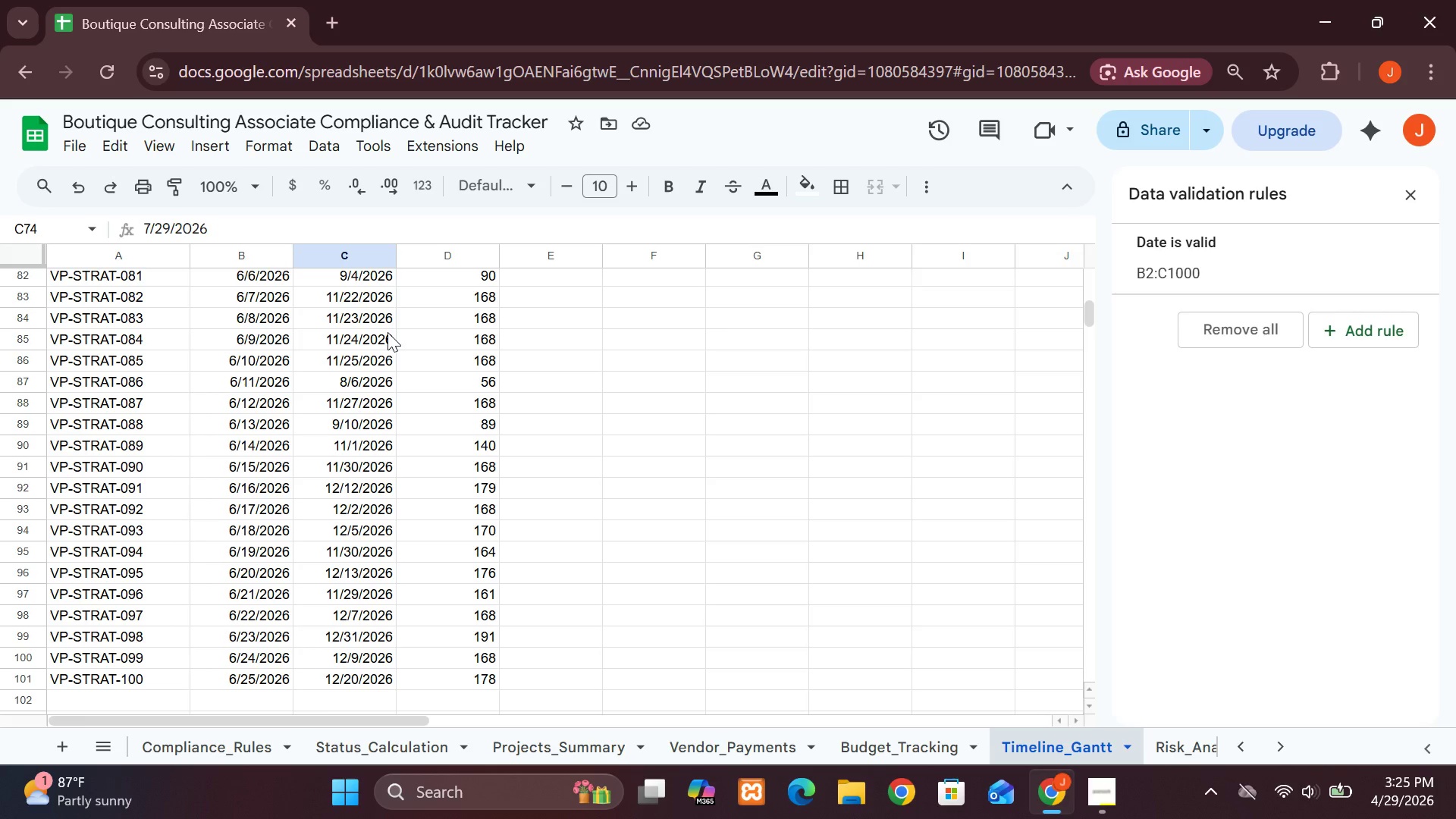 
double_click([388, 332])
 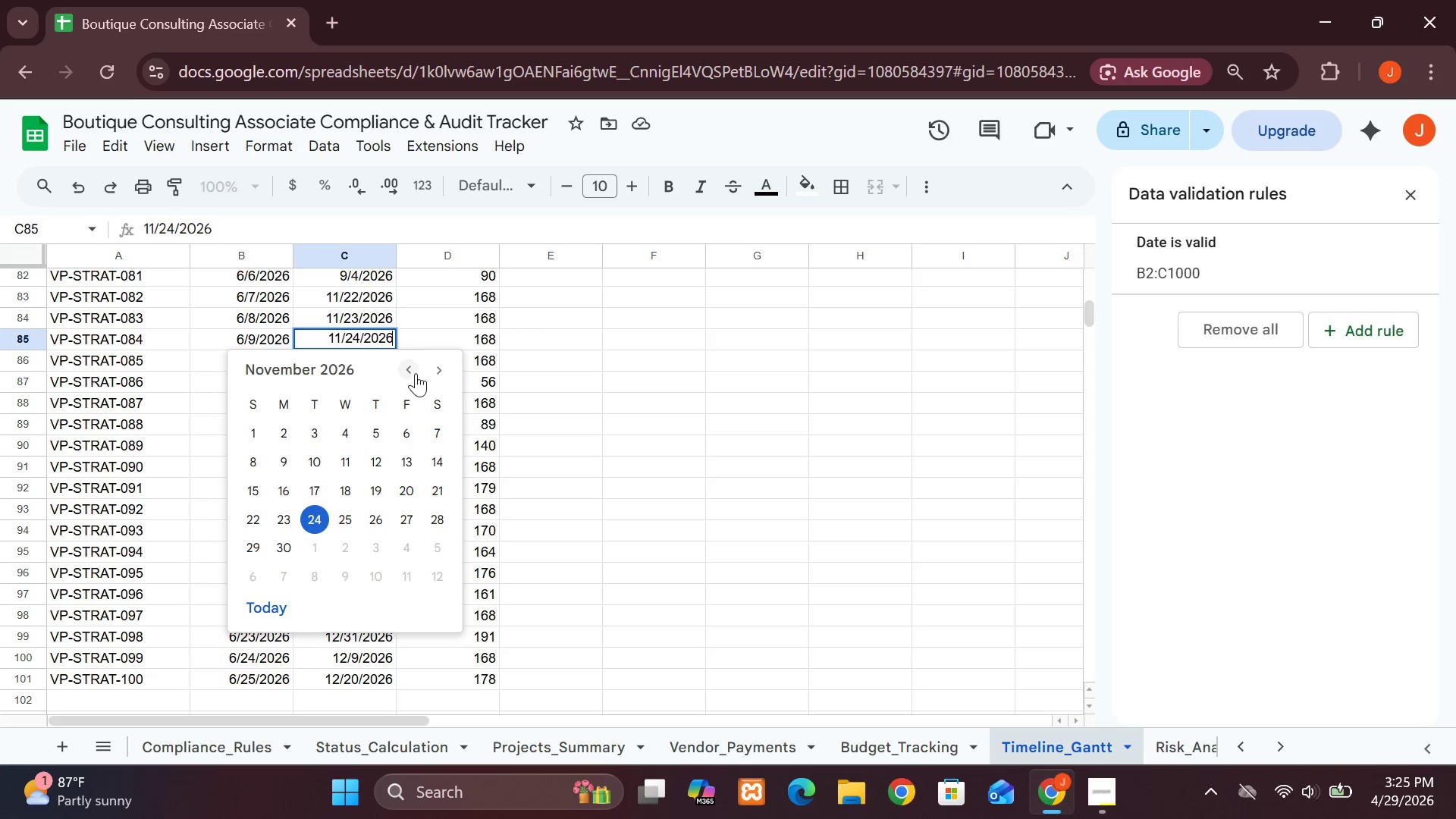 
double_click([416, 373])
 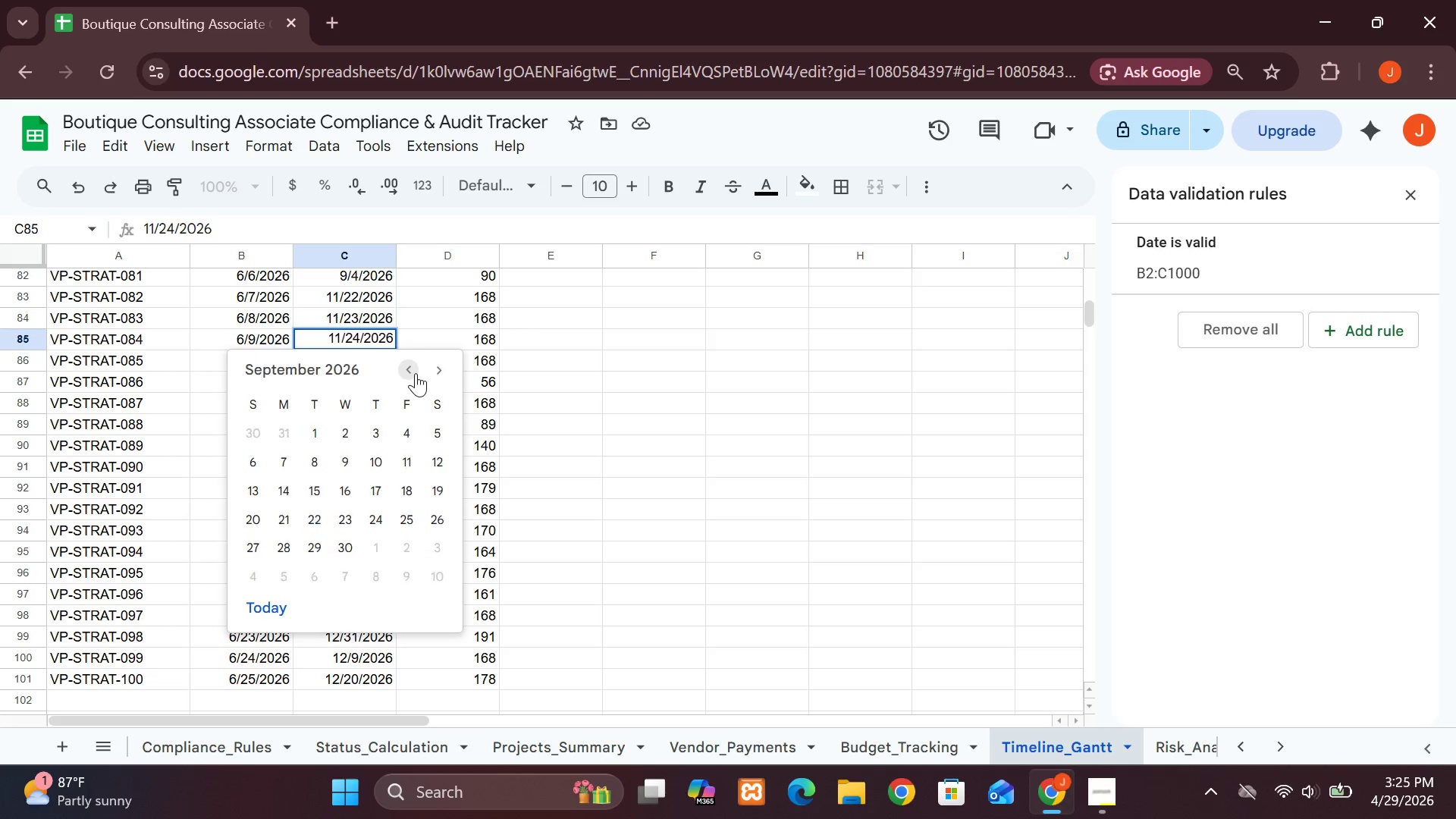 
triple_click([416, 373])
 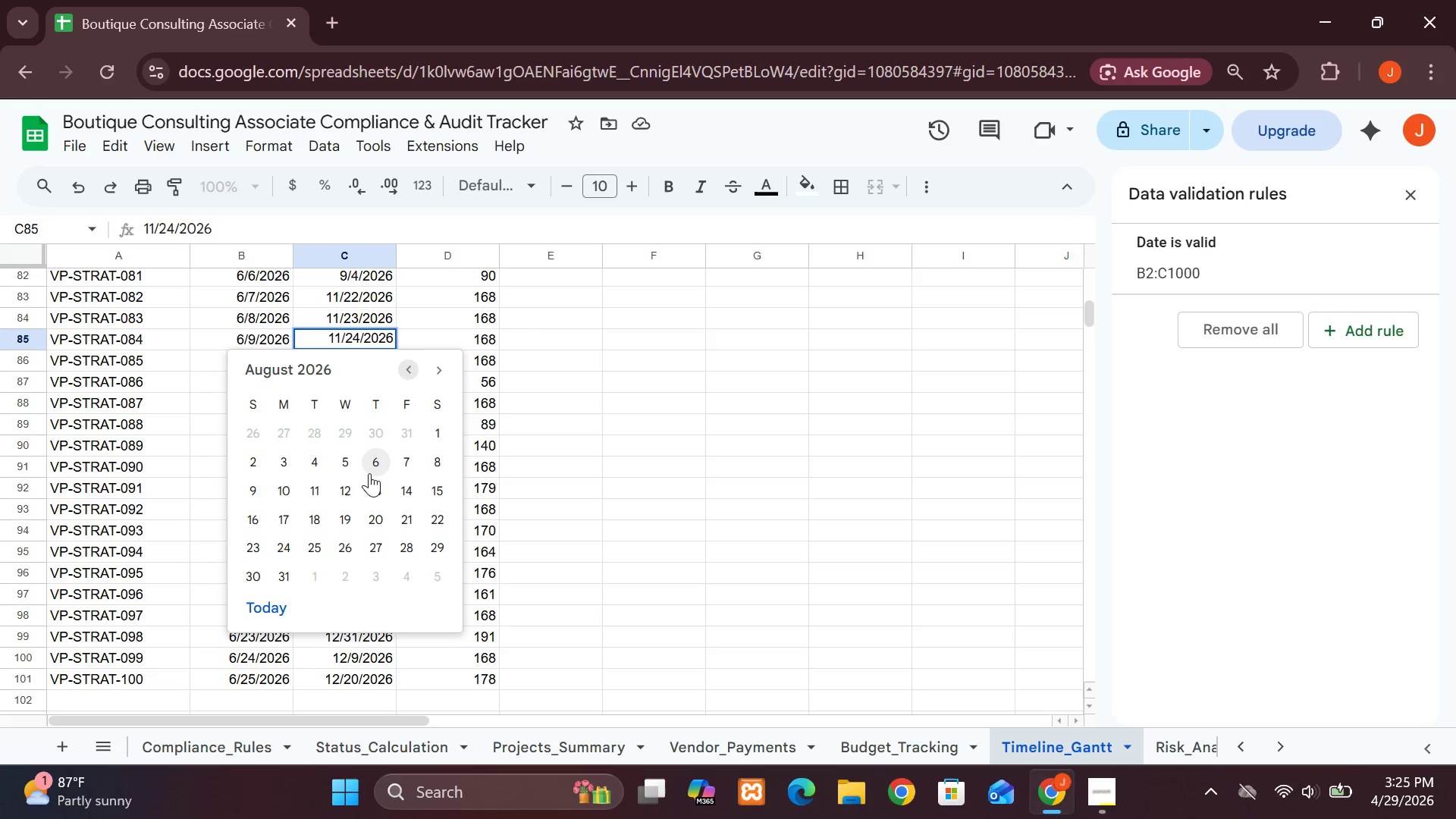 
left_click([369, 476])
 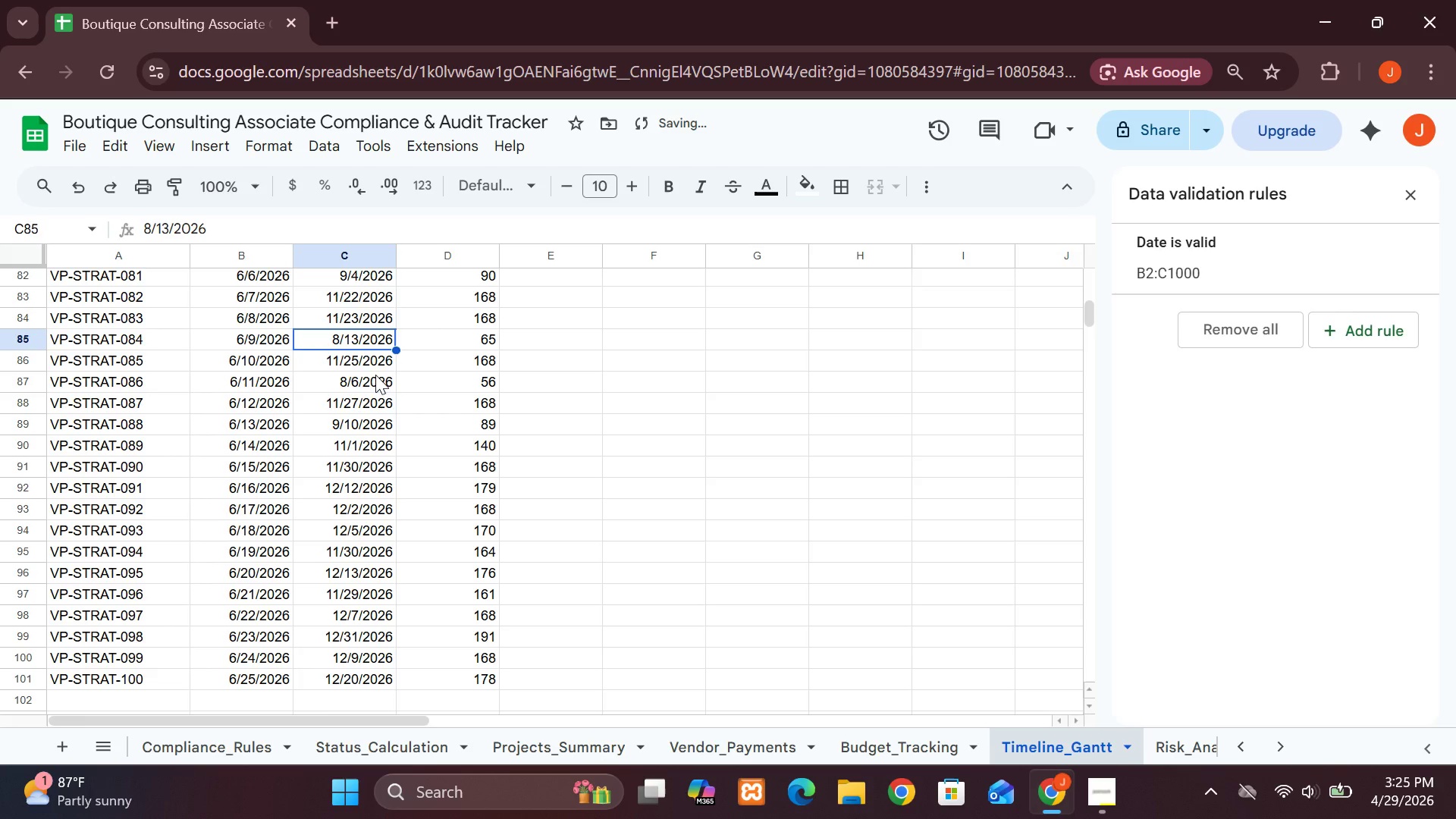 
double_click([375, 375])
 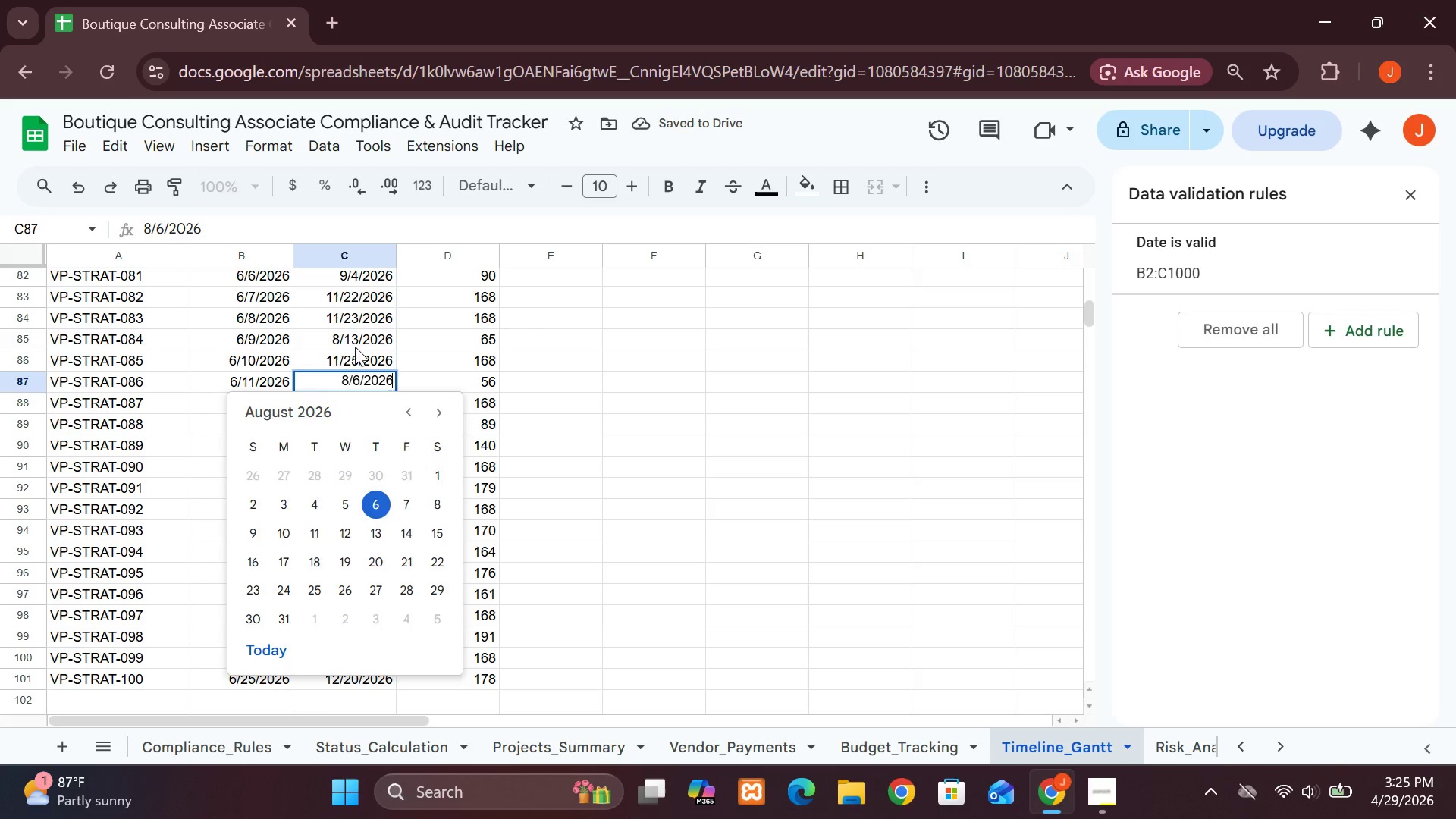 
double_click([355, 347])
 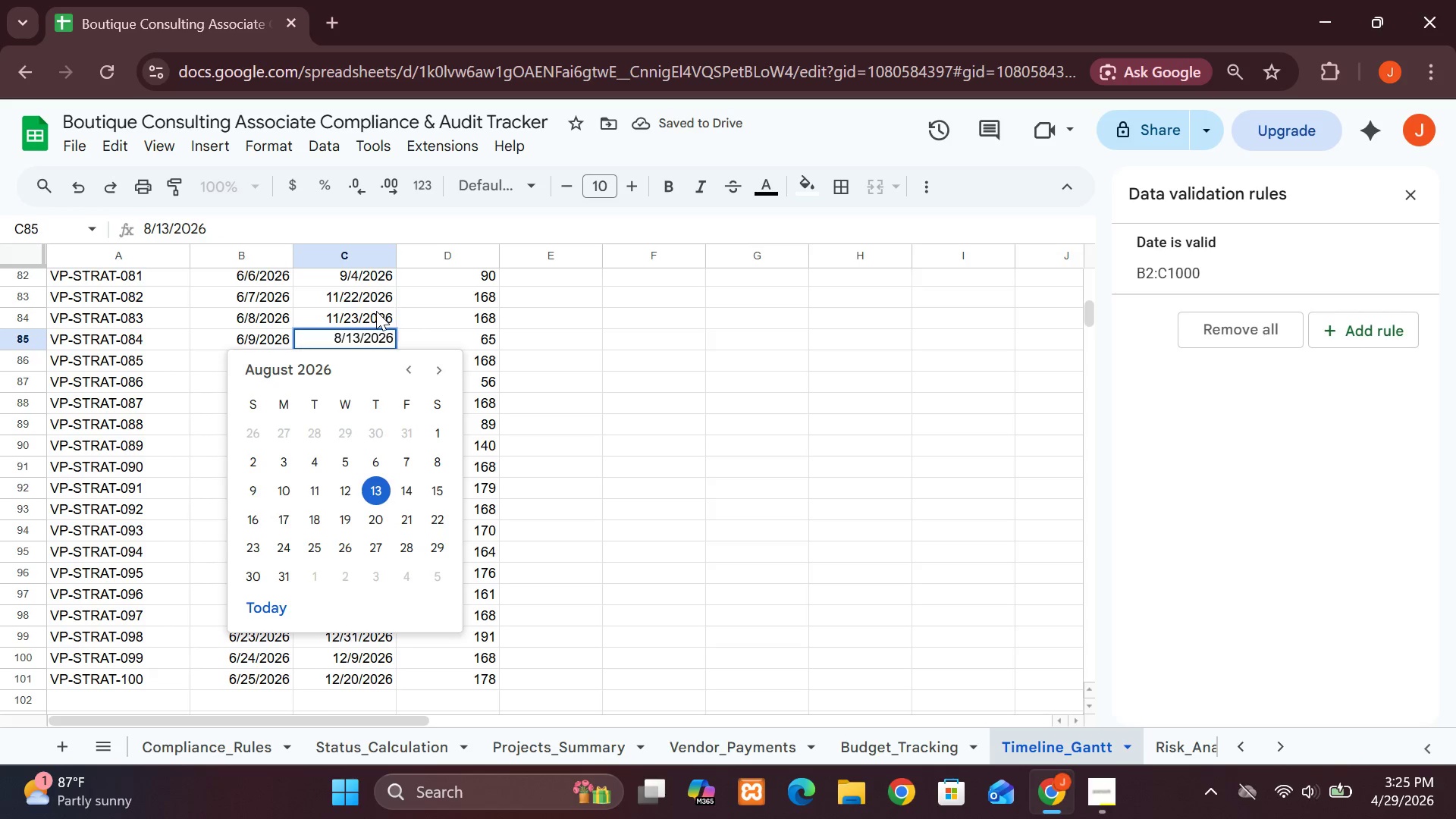 
double_click([376, 312])
 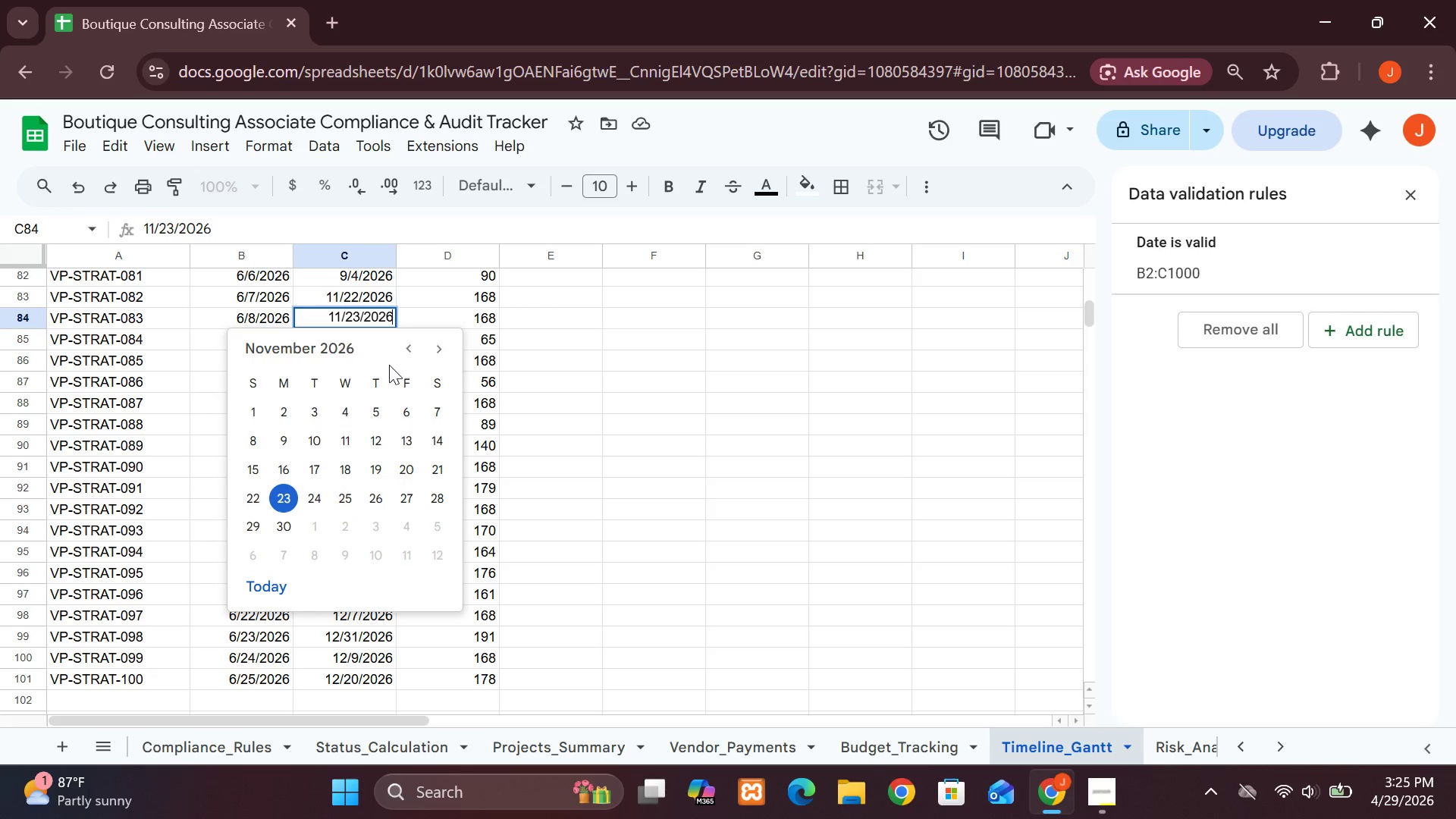 
double_click([417, 353])
 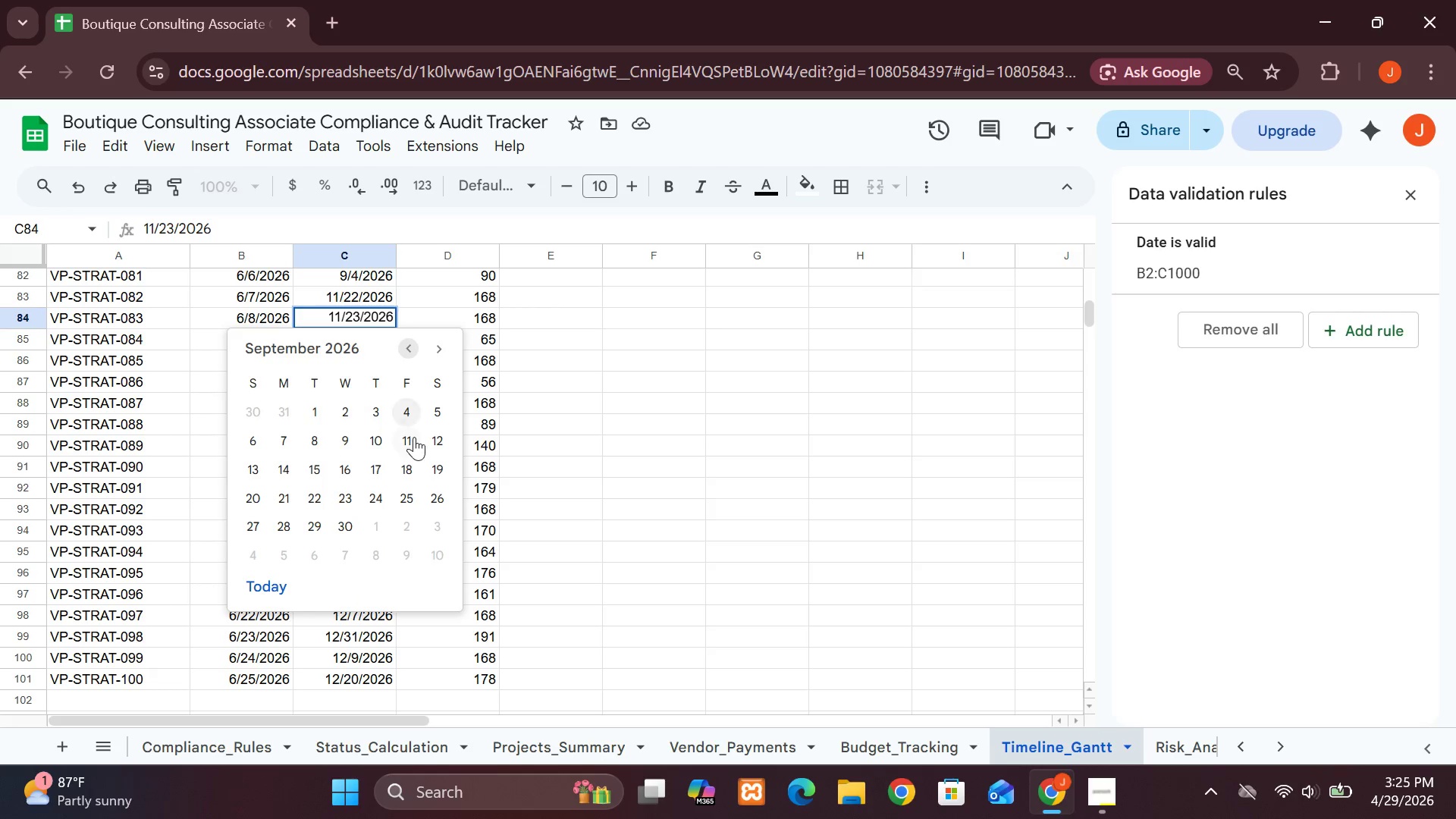 
left_click([414, 441])
 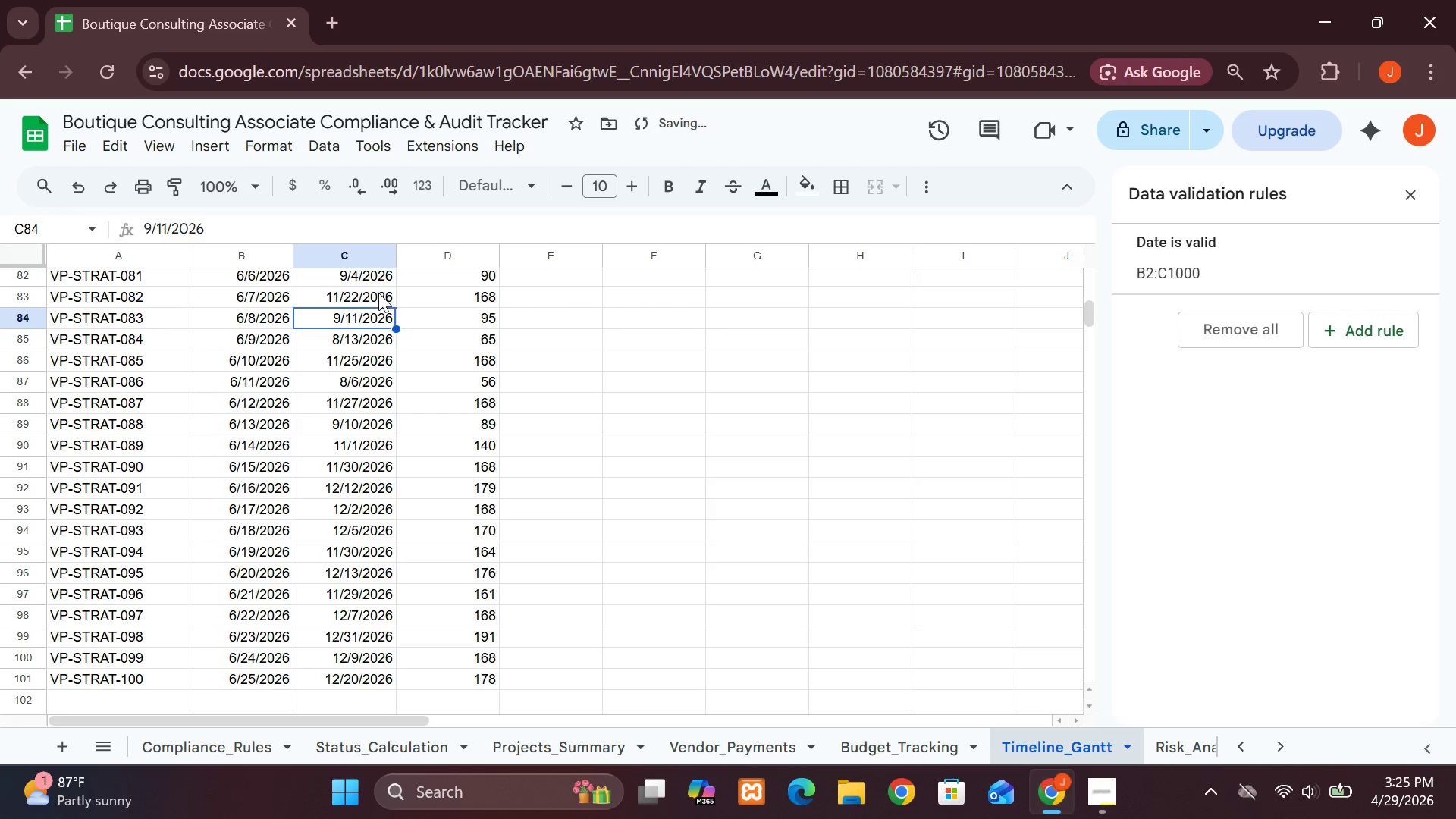 
double_click([378, 293])
 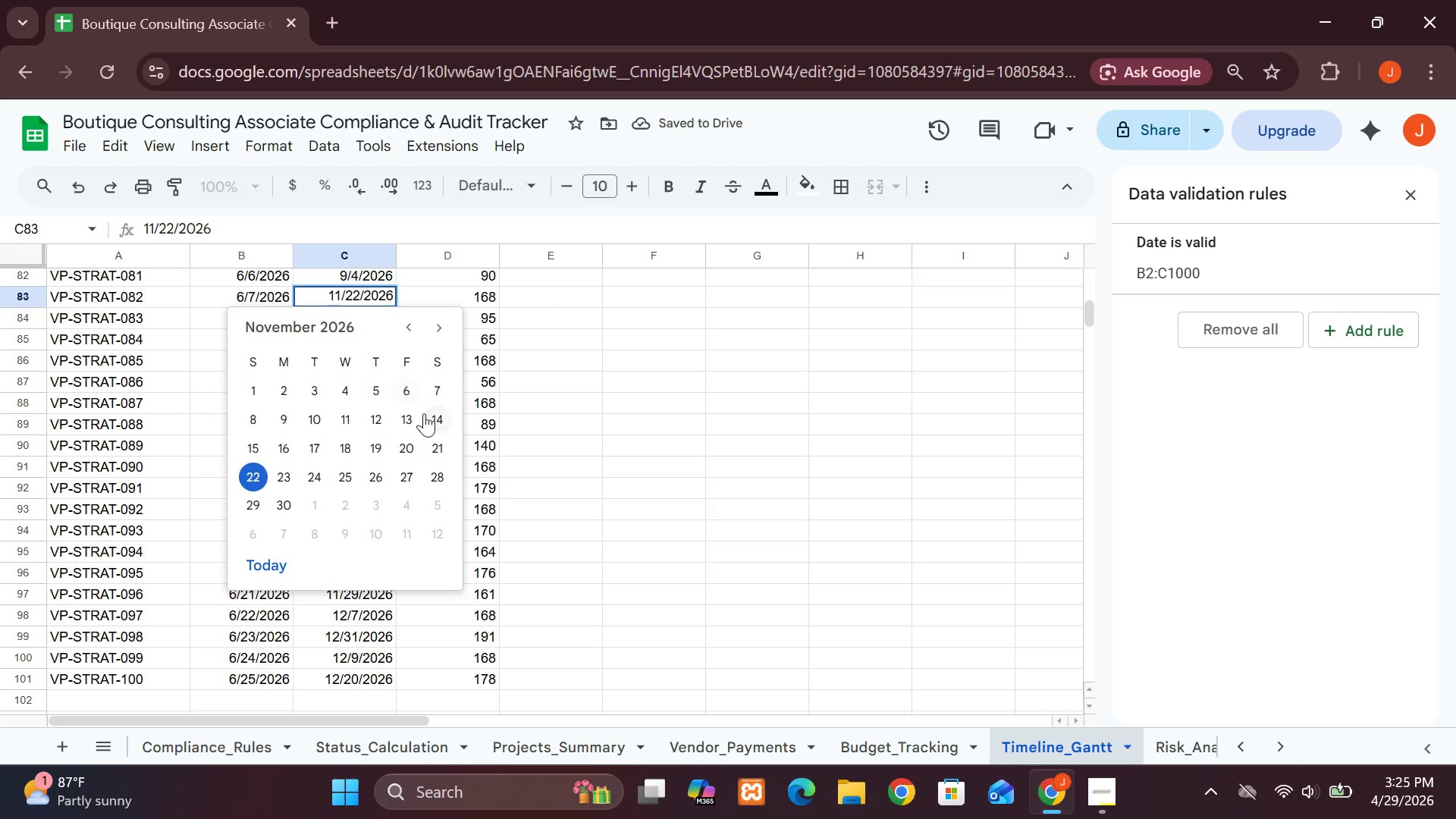 
left_click([424, 416])
 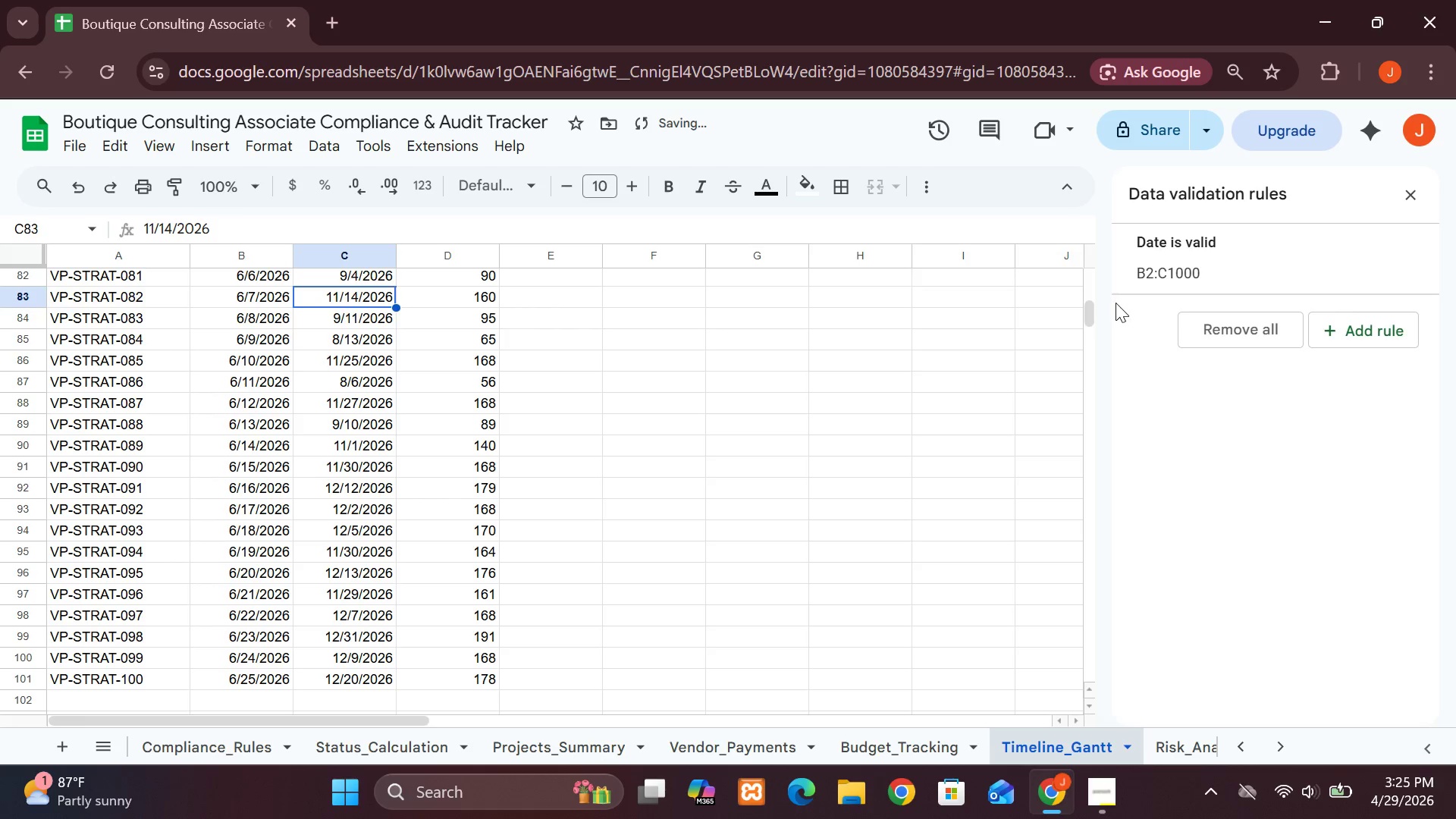 
left_click_drag(start_coordinate=[1092, 309], to_coordinate=[1091, 297])
 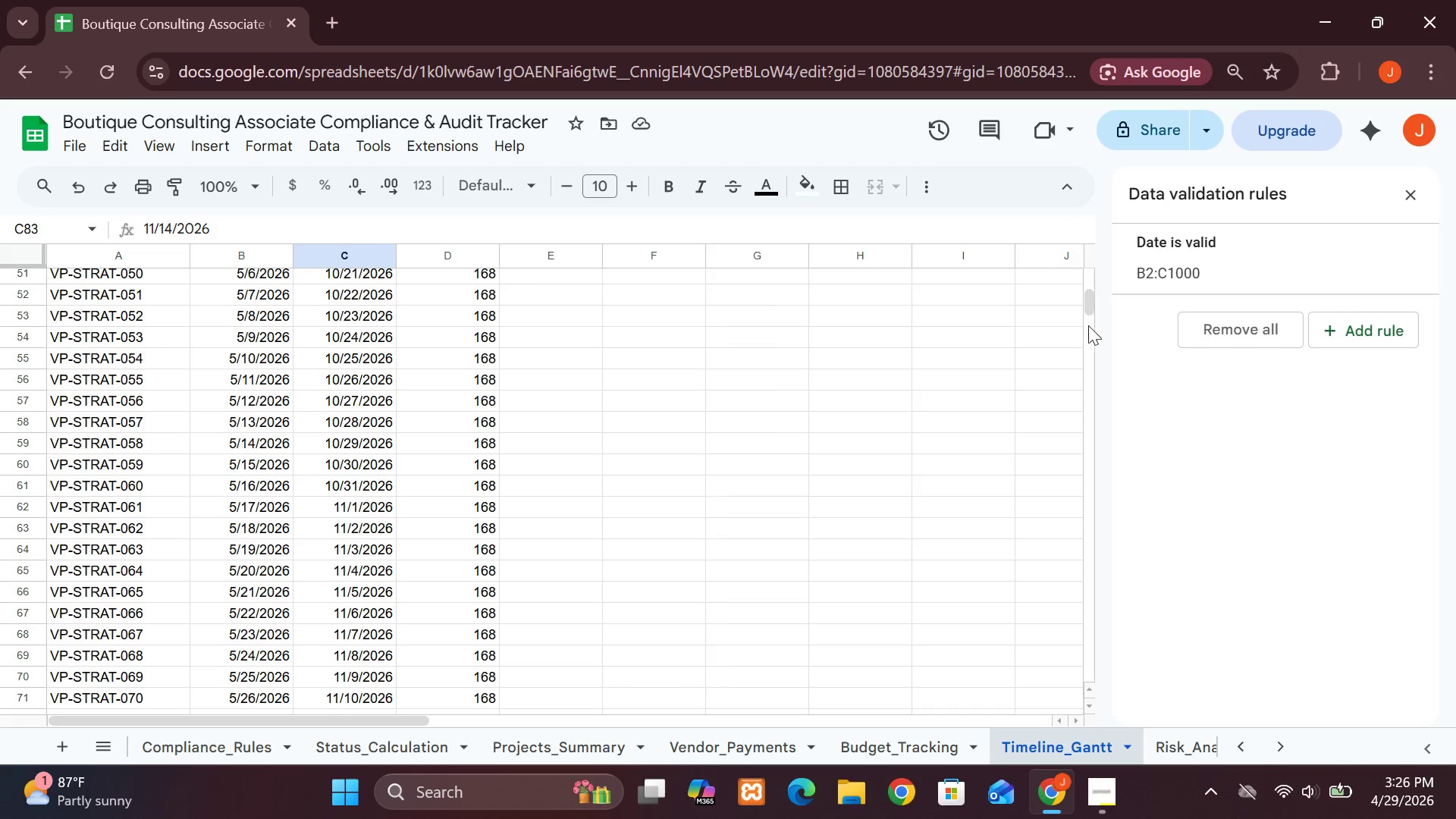 
left_click_drag(start_coordinate=[1091, 297], to_coordinate=[1098, 297])
 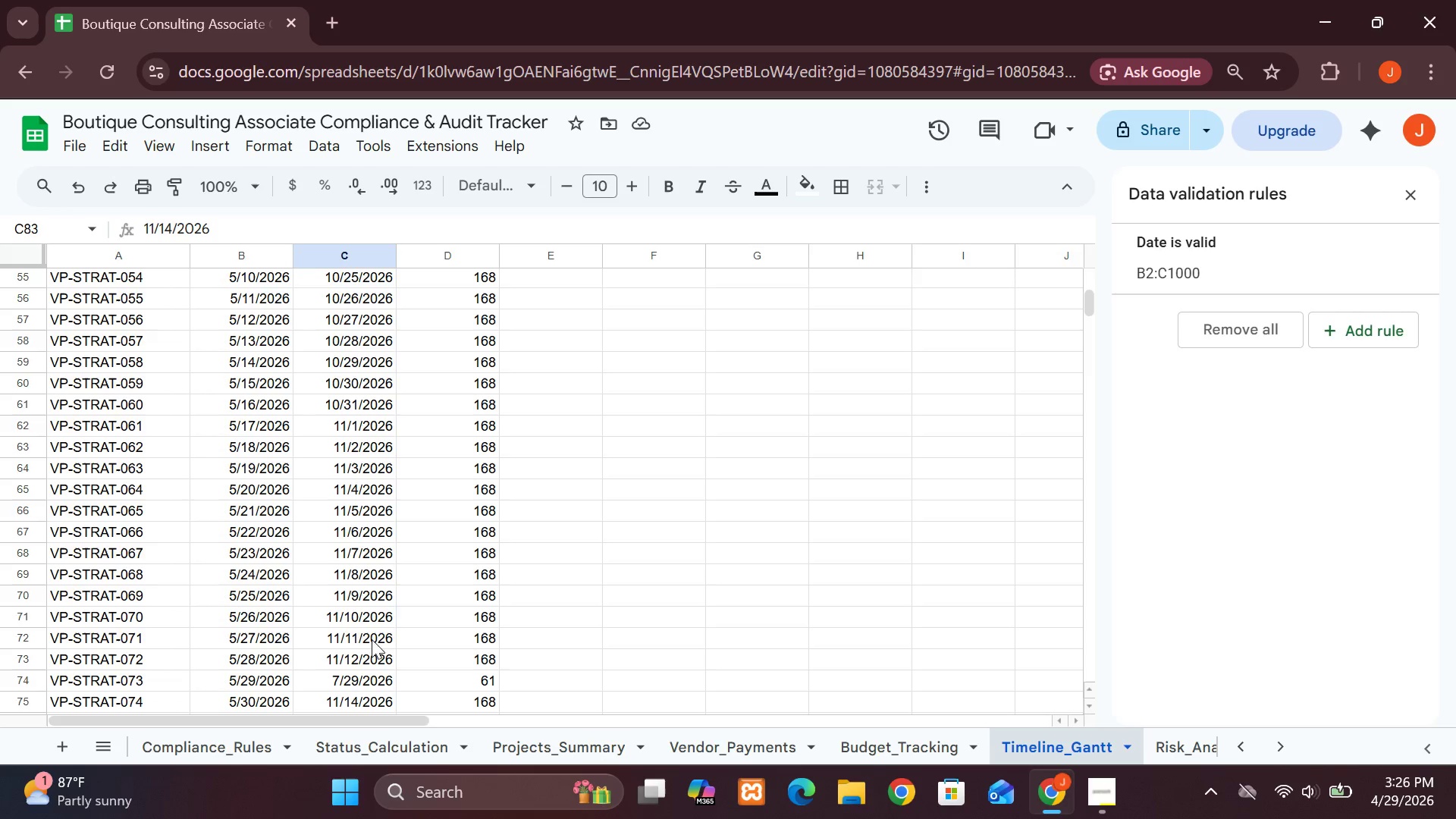 
double_click([368, 642])
 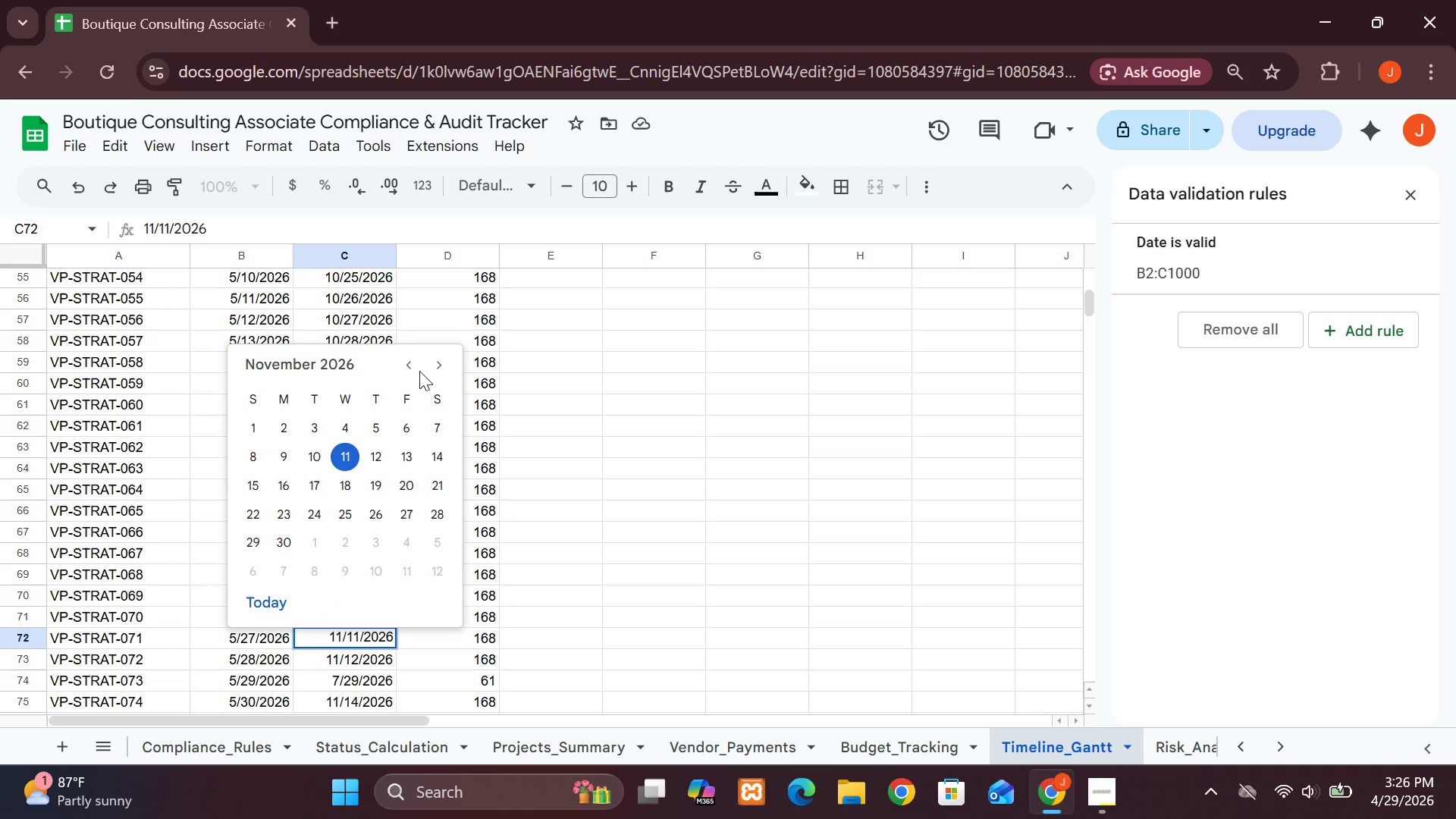 
left_click([419, 360])
 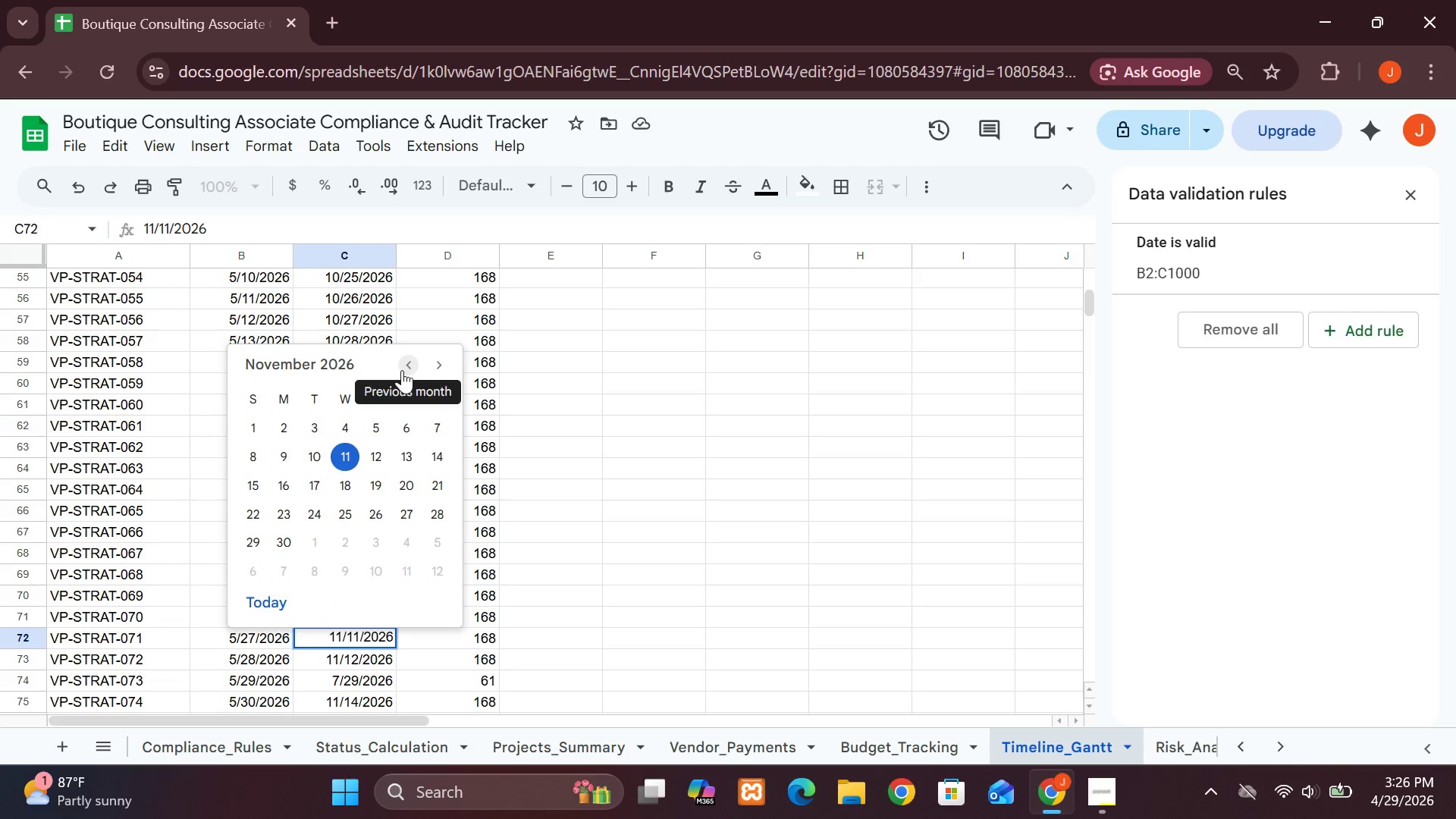 
double_click([402, 370])
 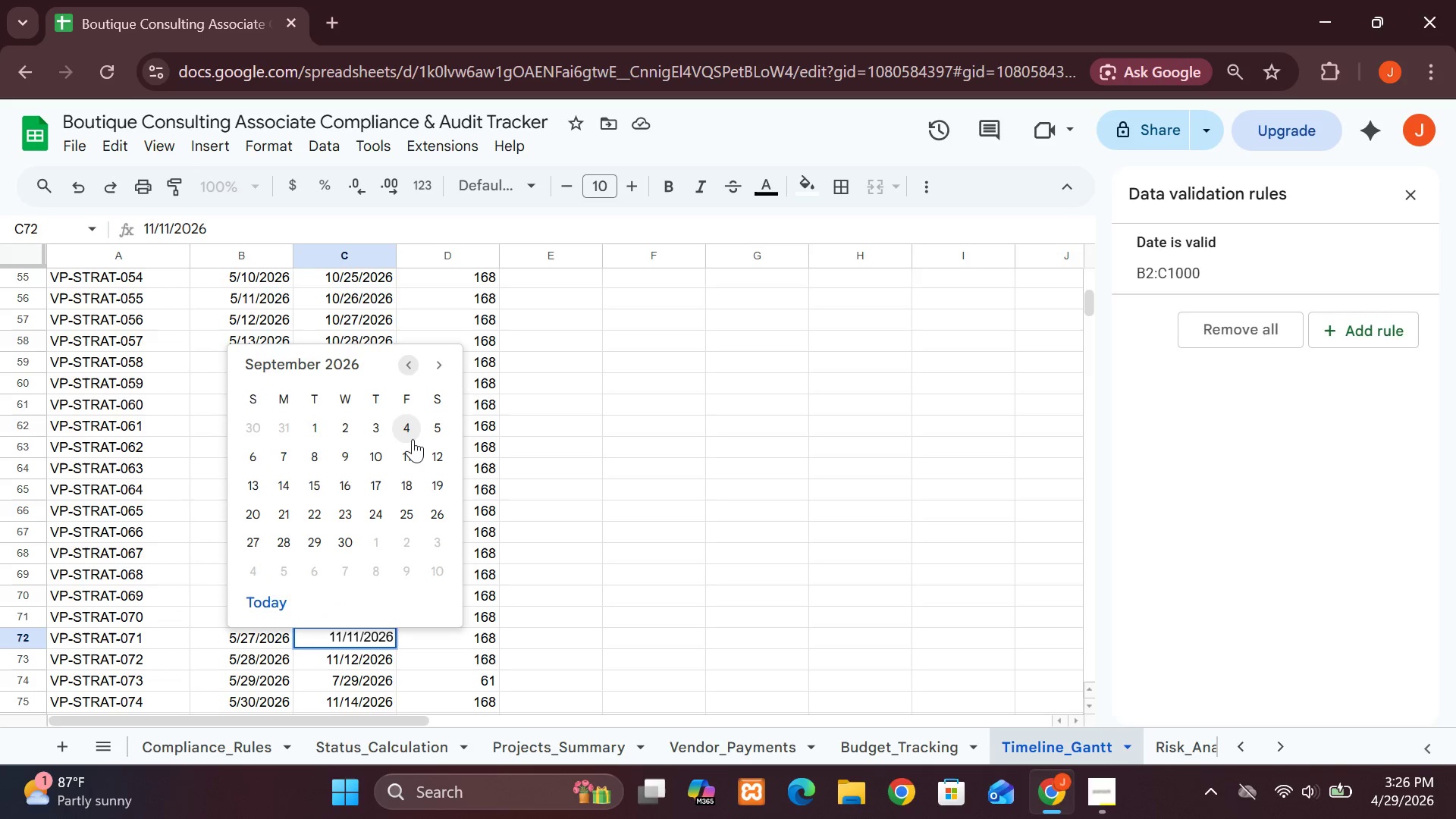 
left_click([413, 439])
 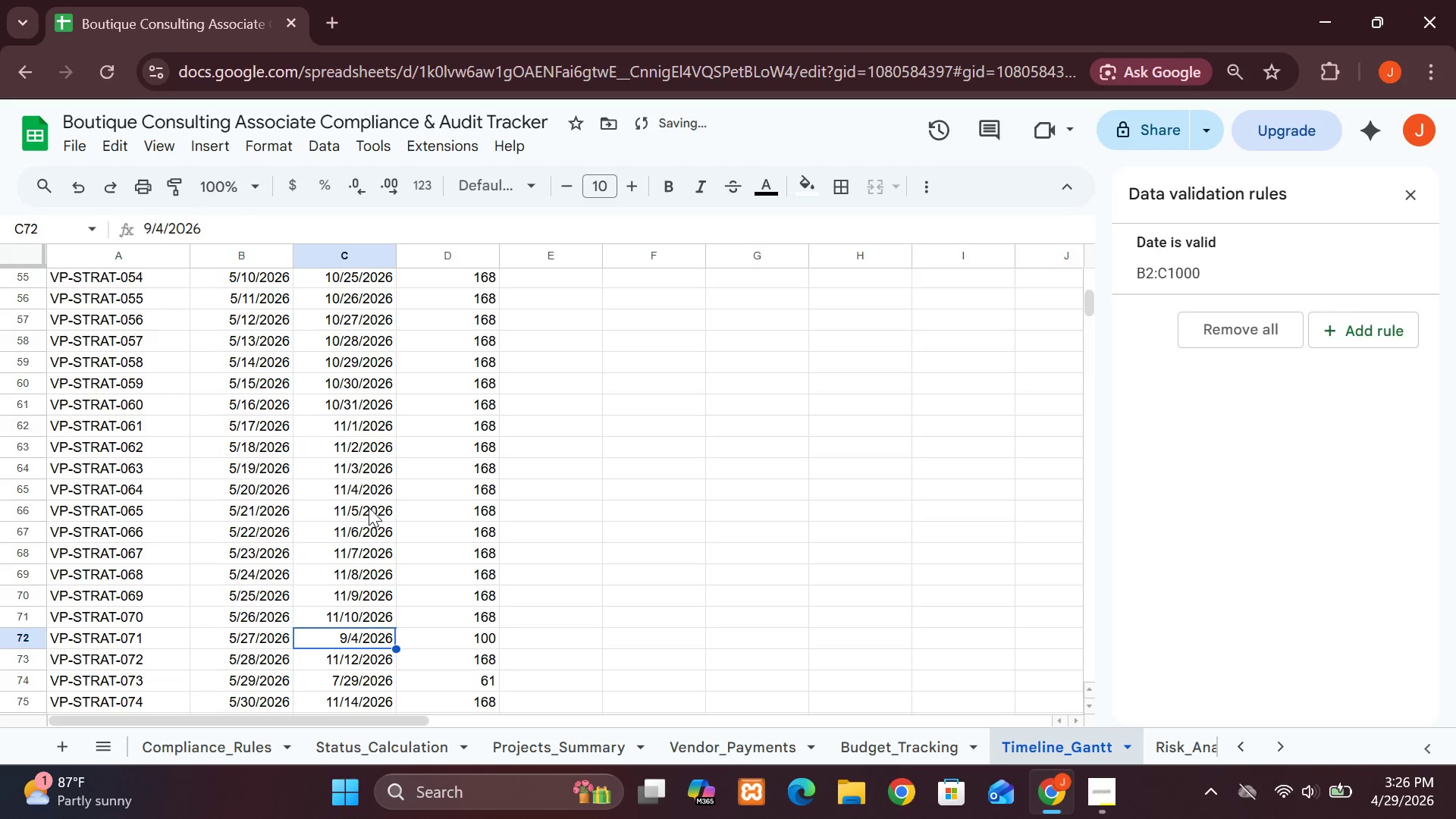 
double_click([369, 507])
 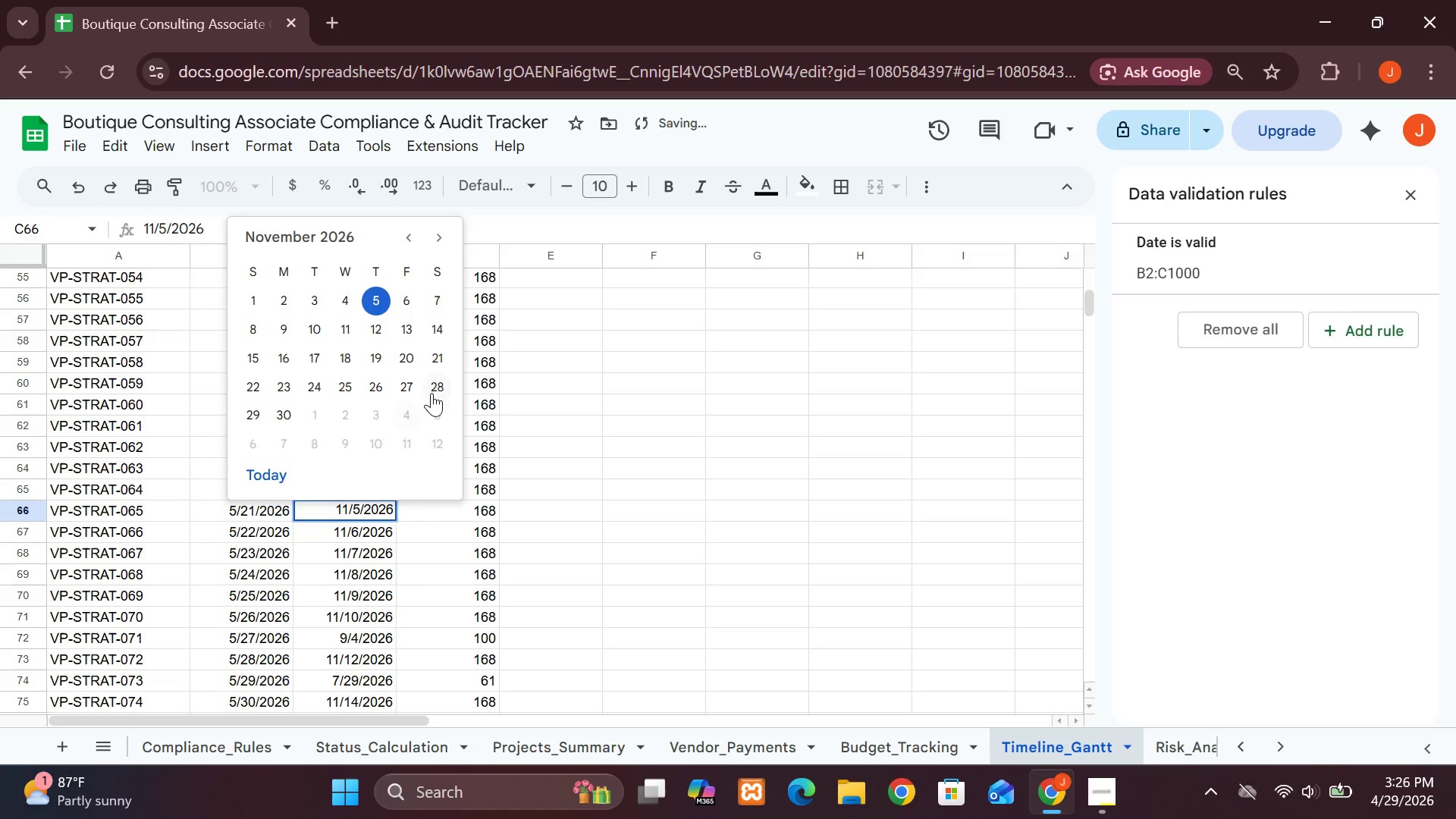 
left_click([431, 392])
 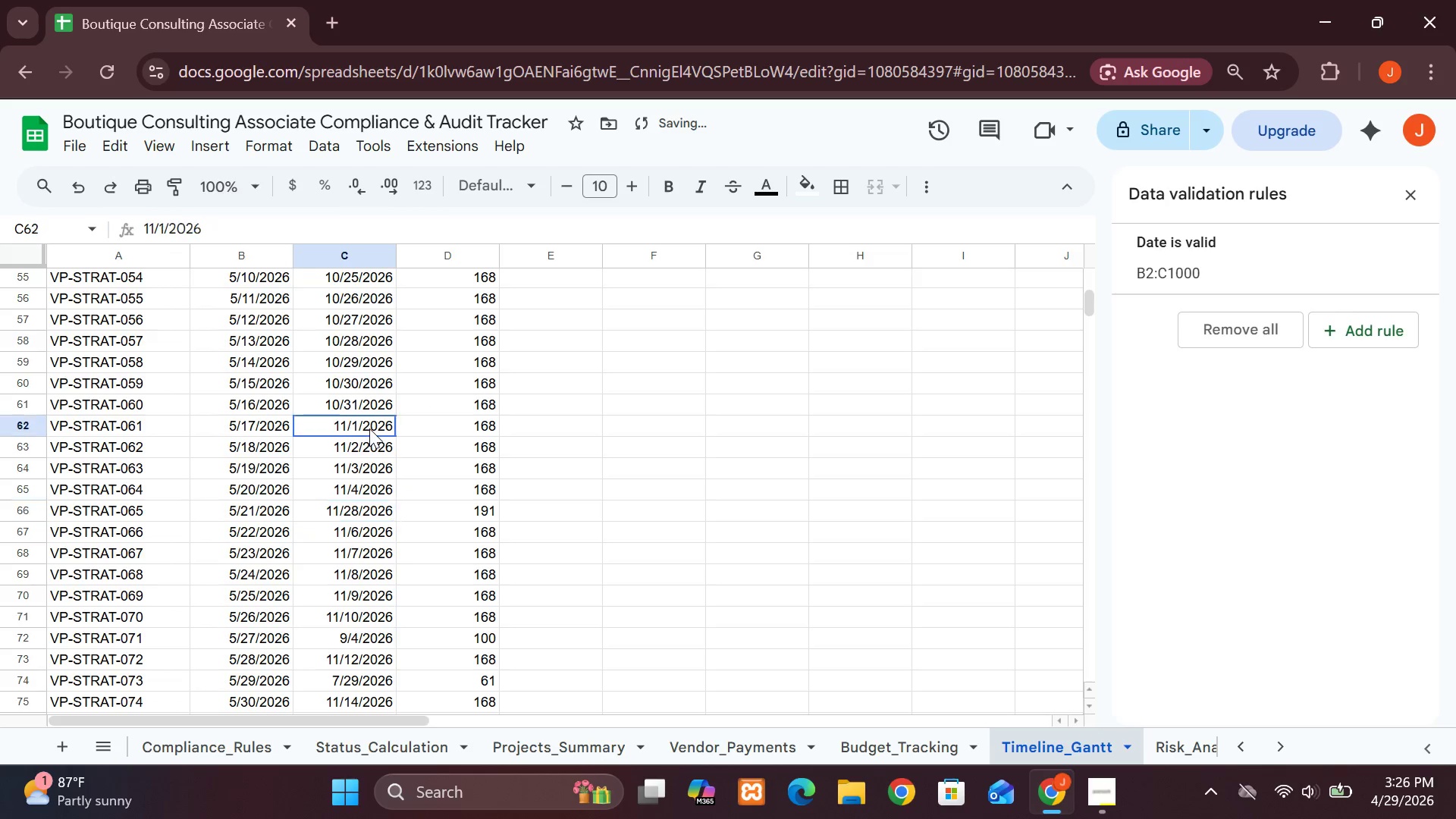 
double_click([369, 428])
 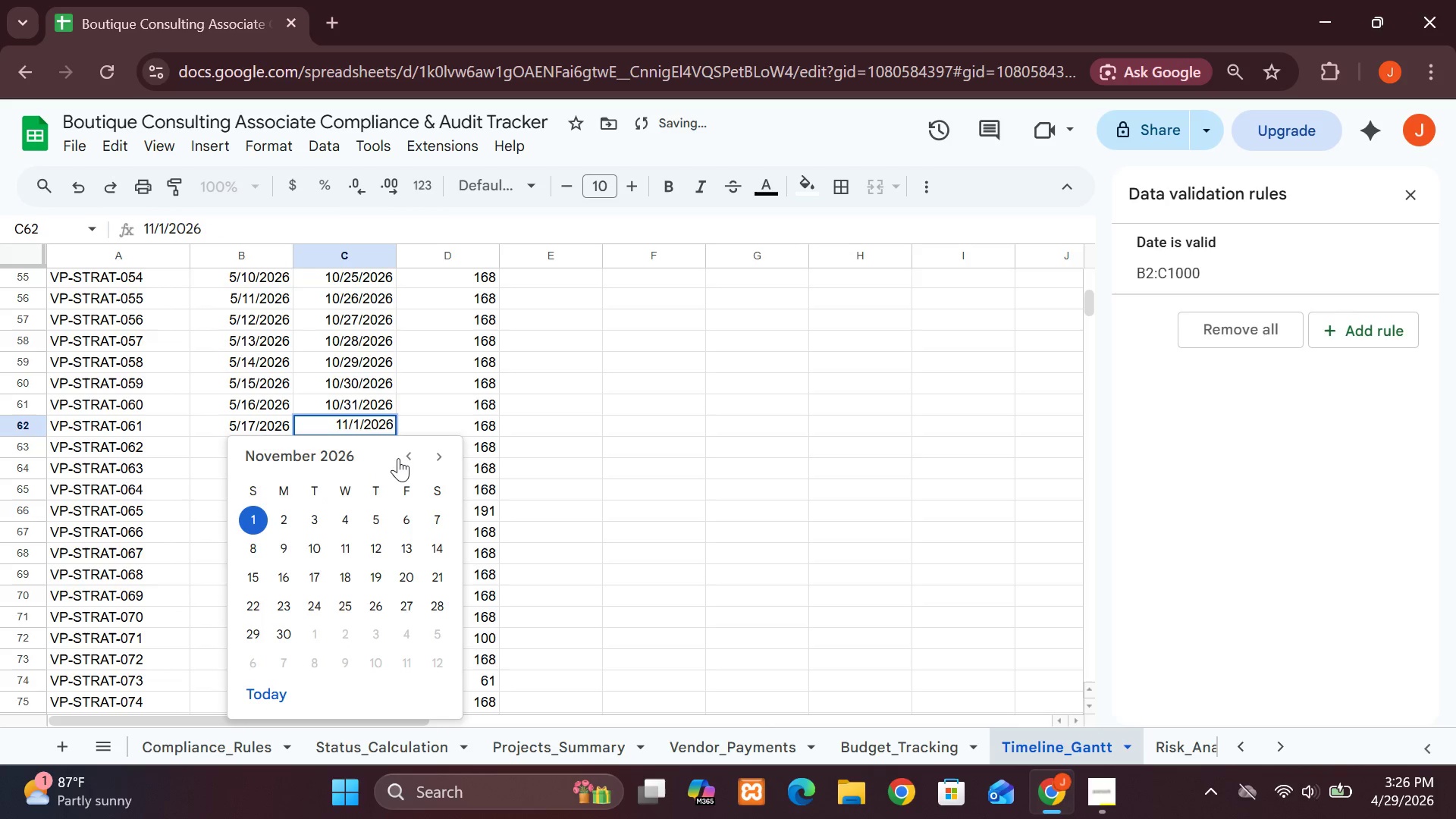 
left_click([400, 456])
 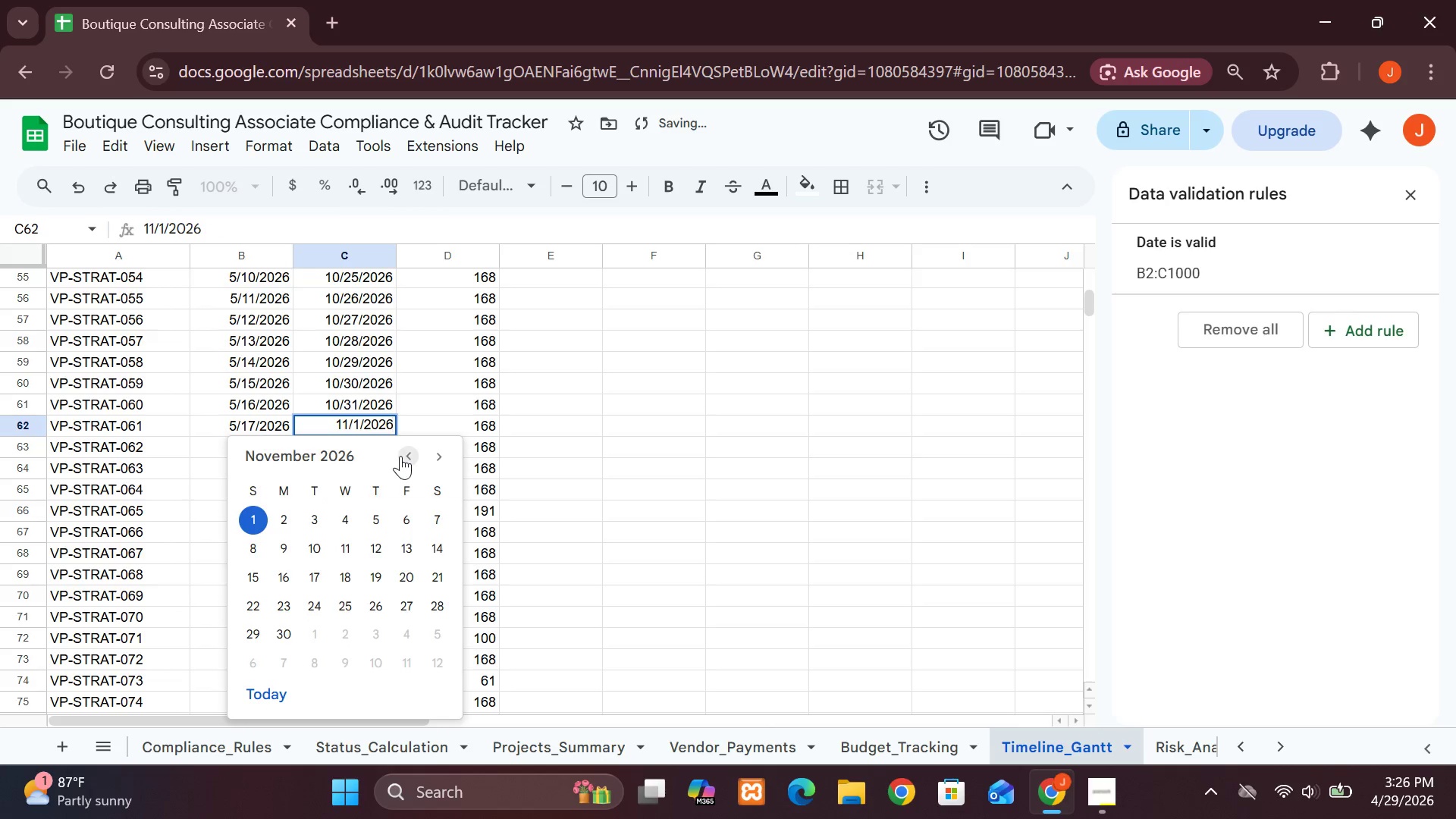 
left_click_drag(start_coordinate=[400, 456], to_coordinate=[299, 561])
 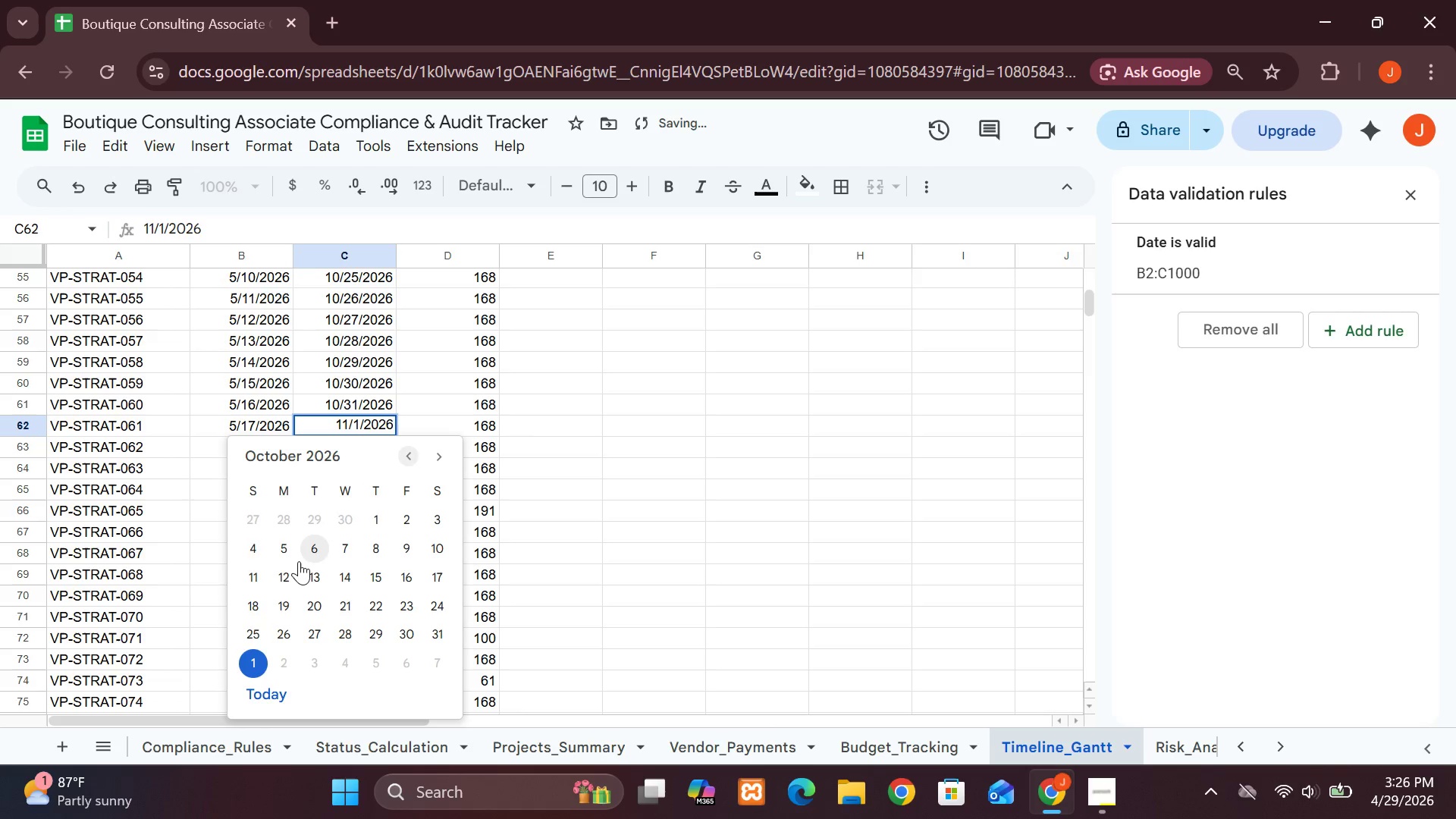 
left_click([299, 561])
 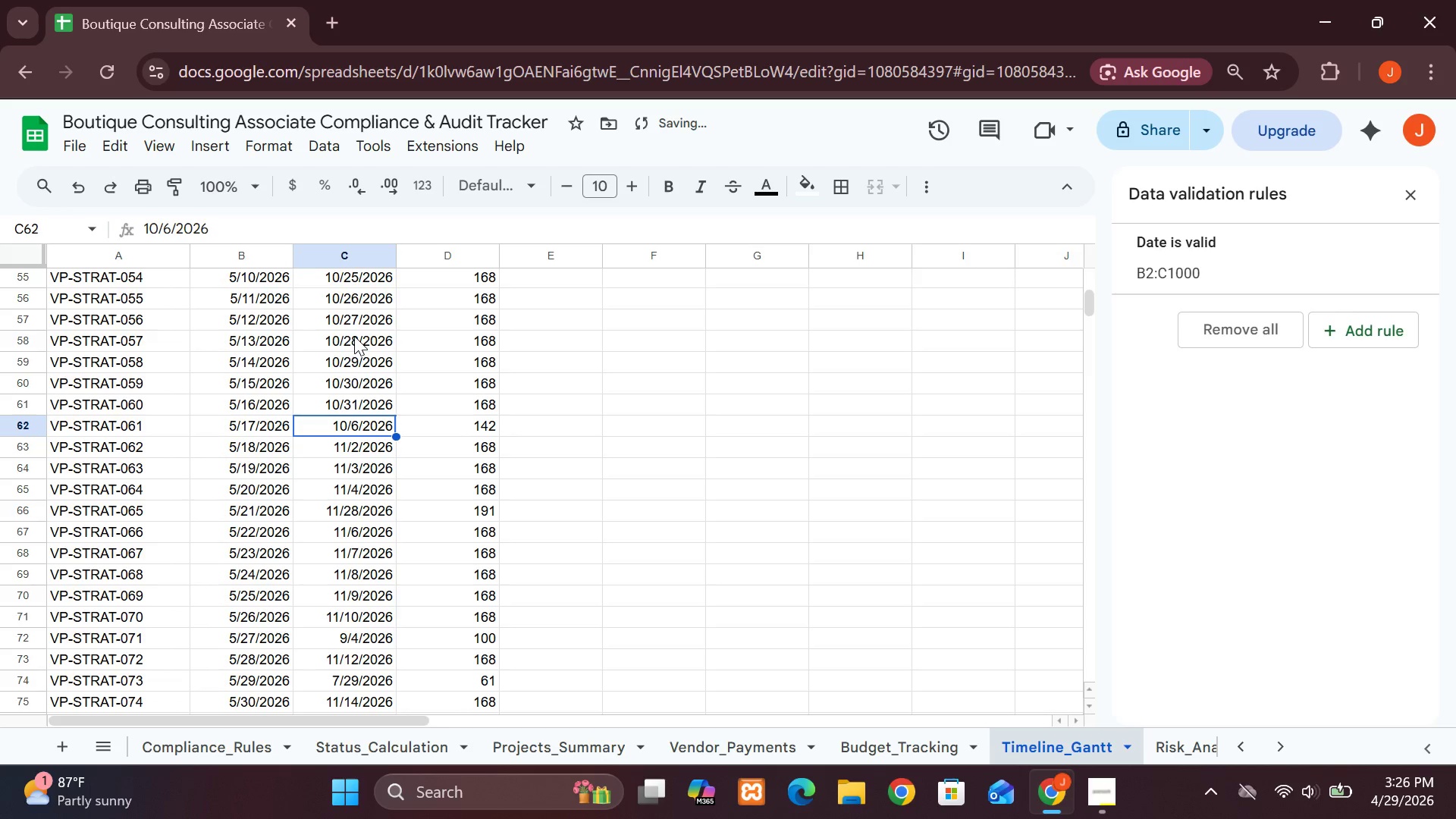 
double_click([354, 336])
 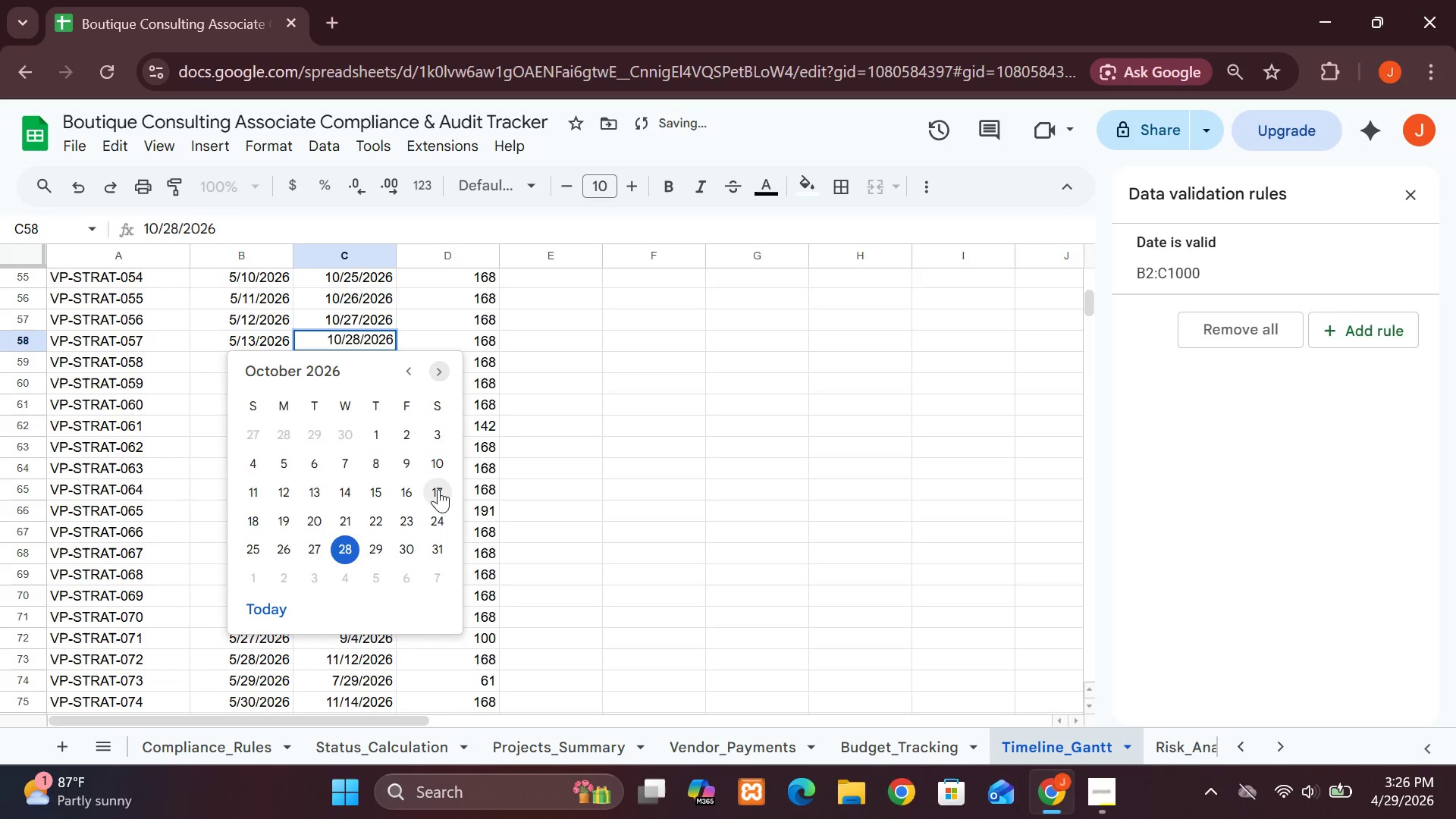 
left_click([440, 369])
 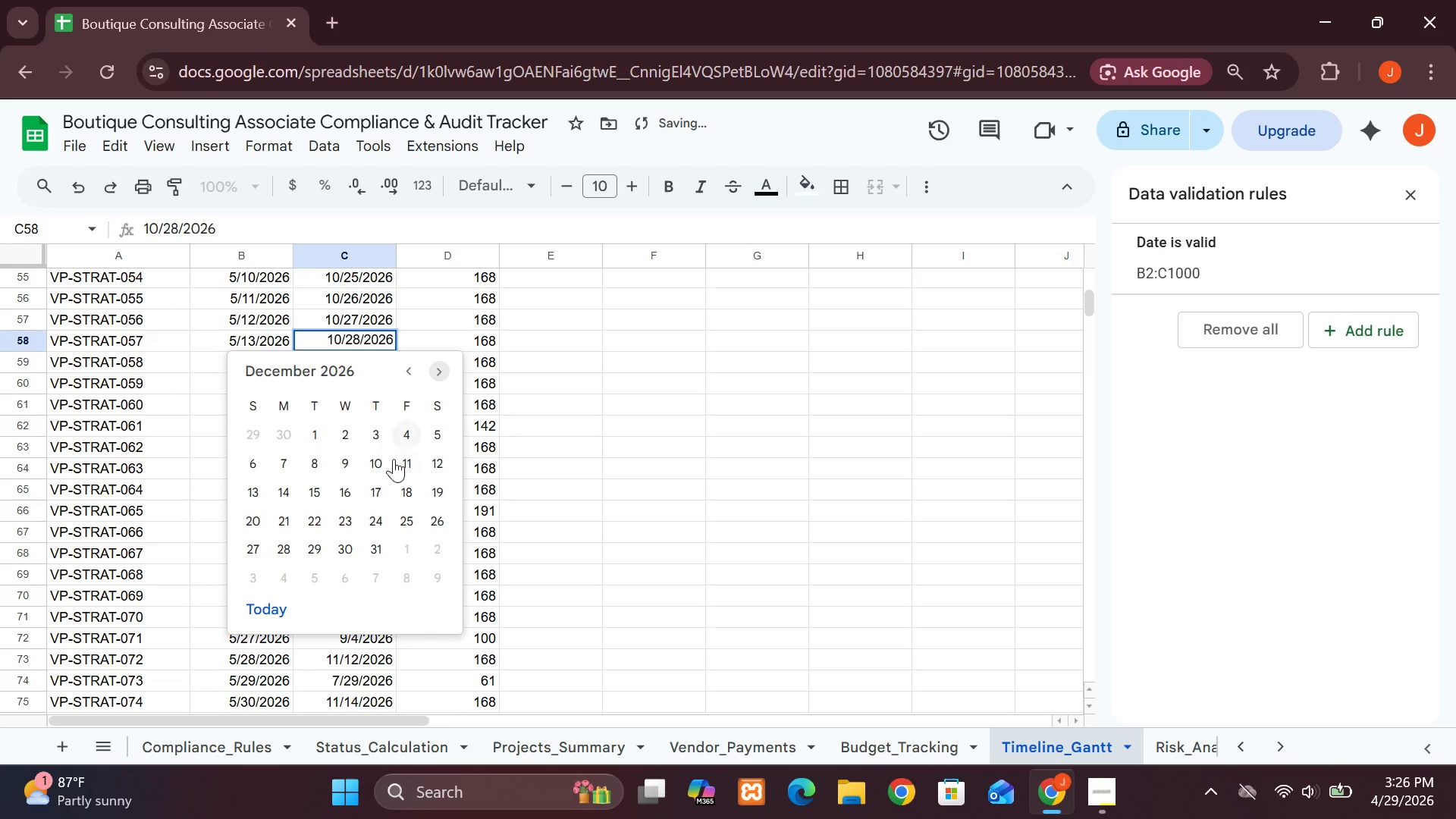 
left_click([393, 460])
 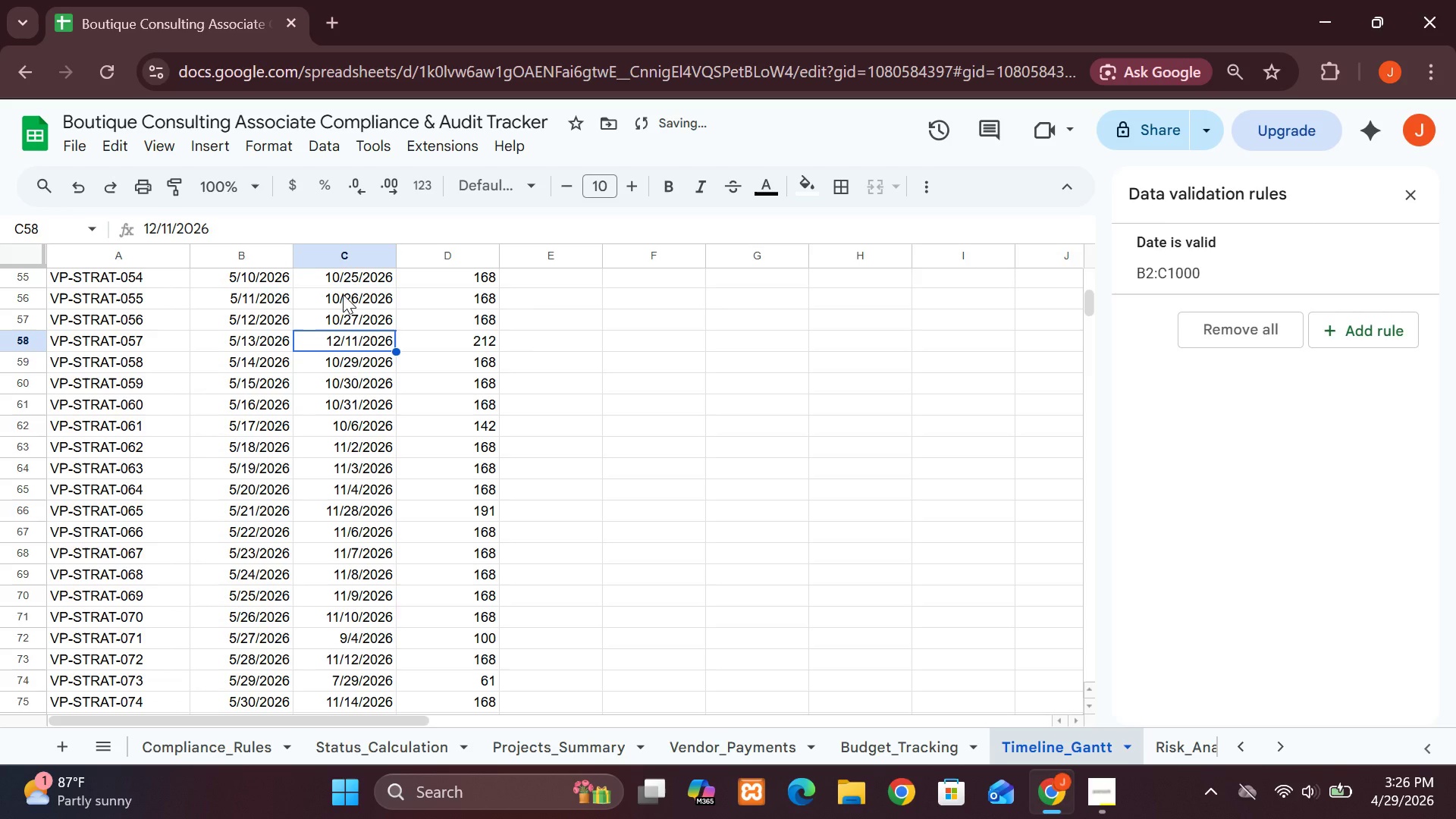 
double_click([343, 294])
 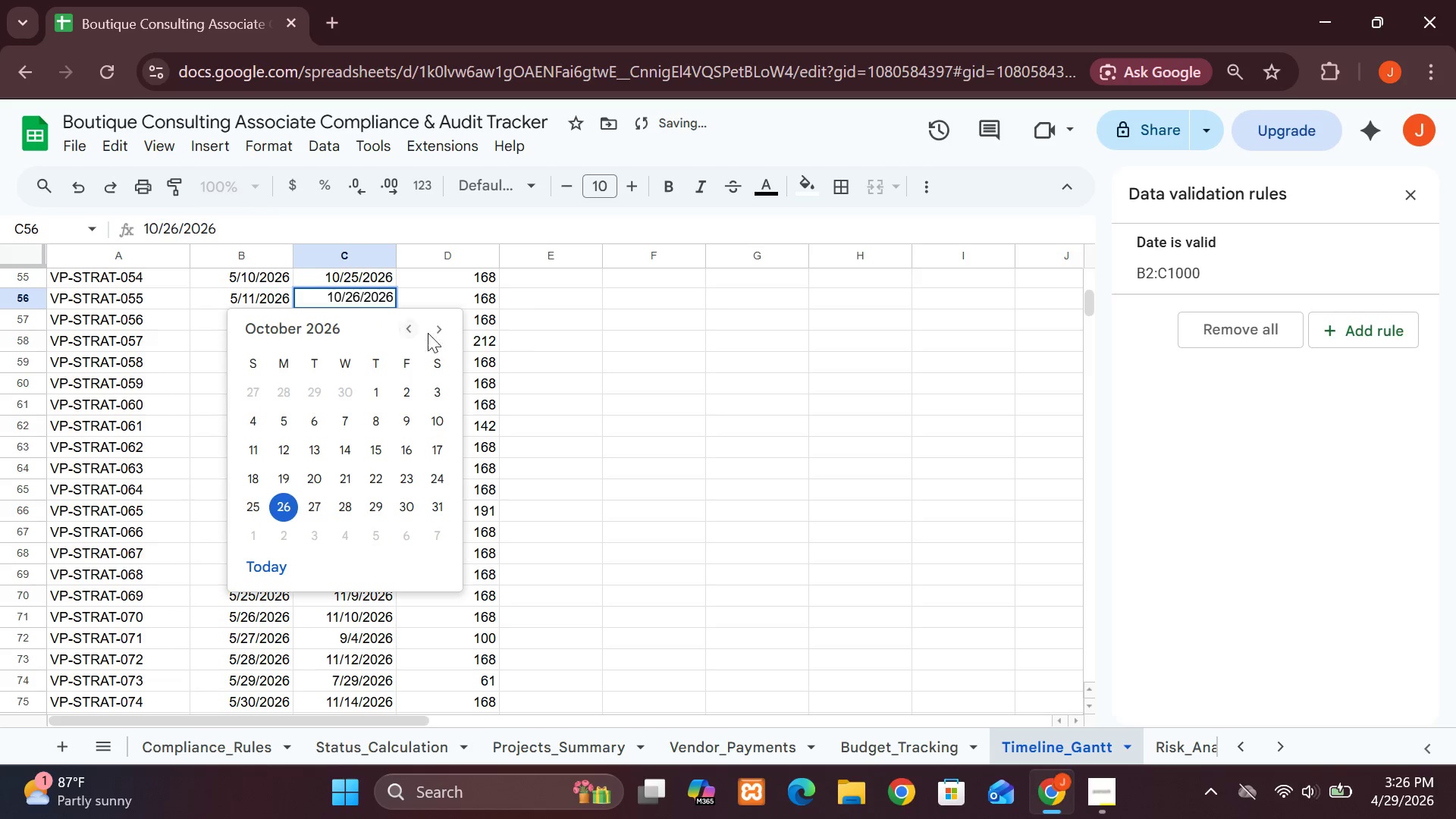 
left_click([439, 333])
 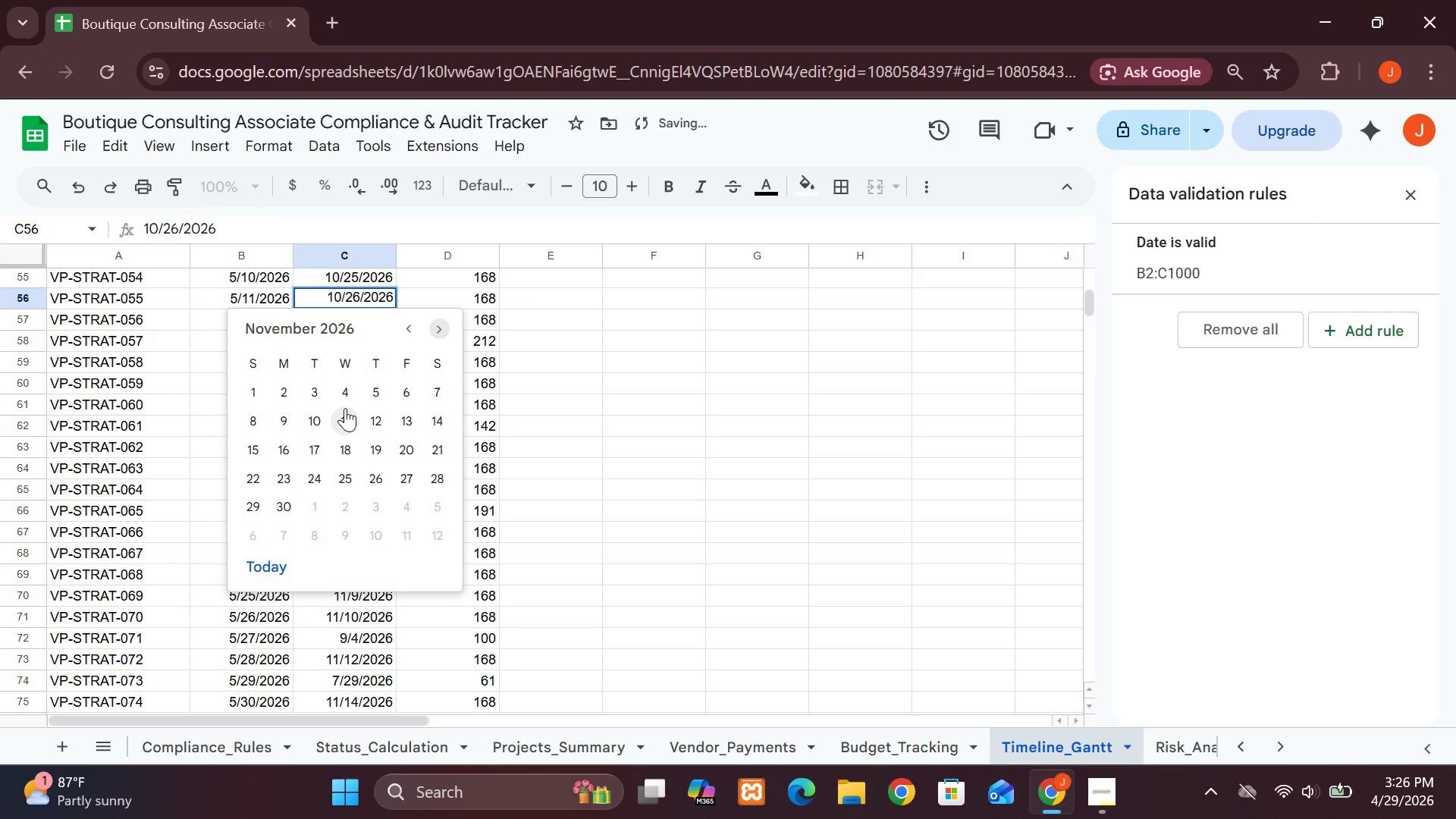 
left_click([345, 408])
 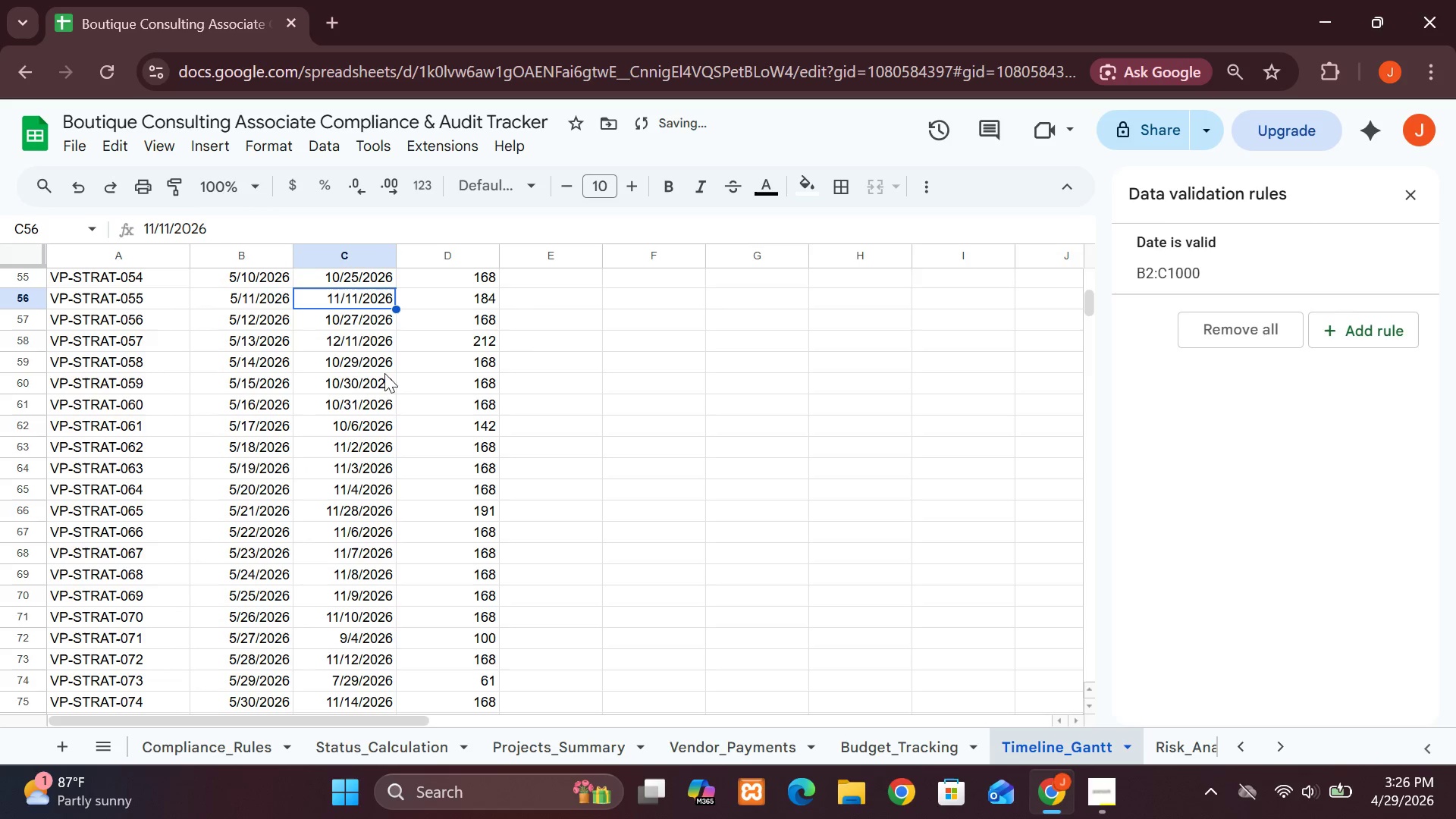 
double_click([370, 369])
 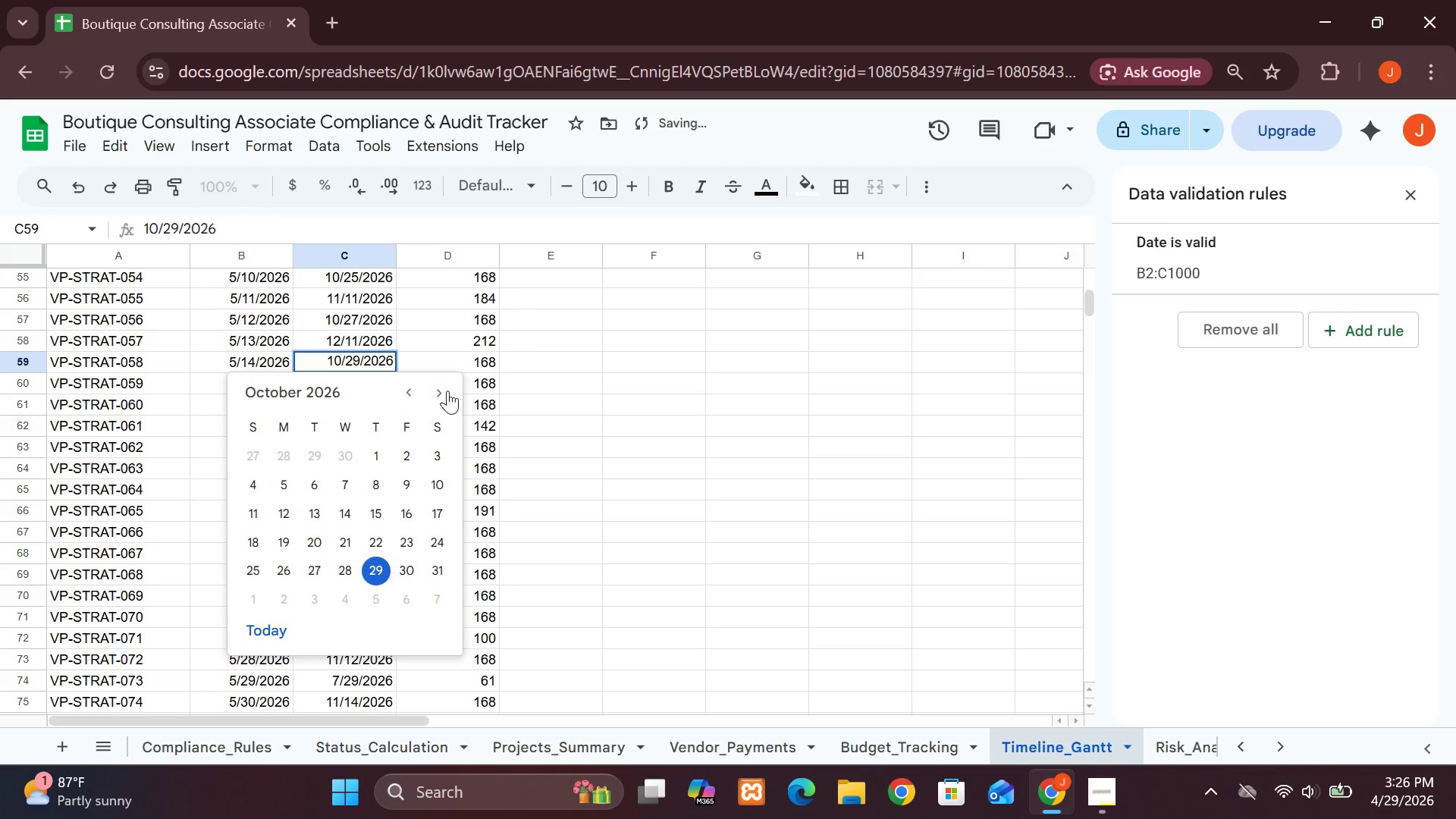 
left_click([446, 389])
 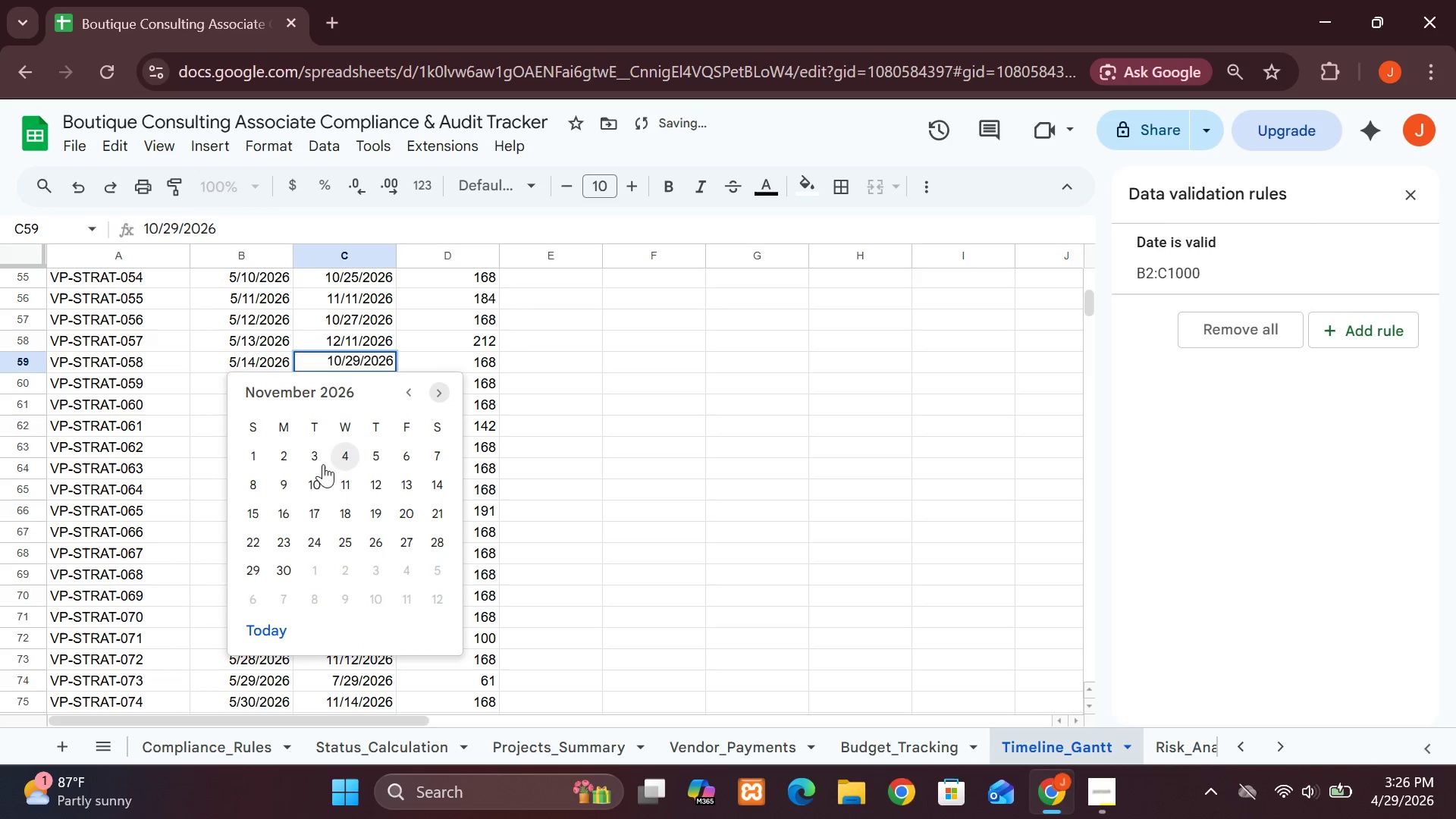 
left_click([292, 485])
 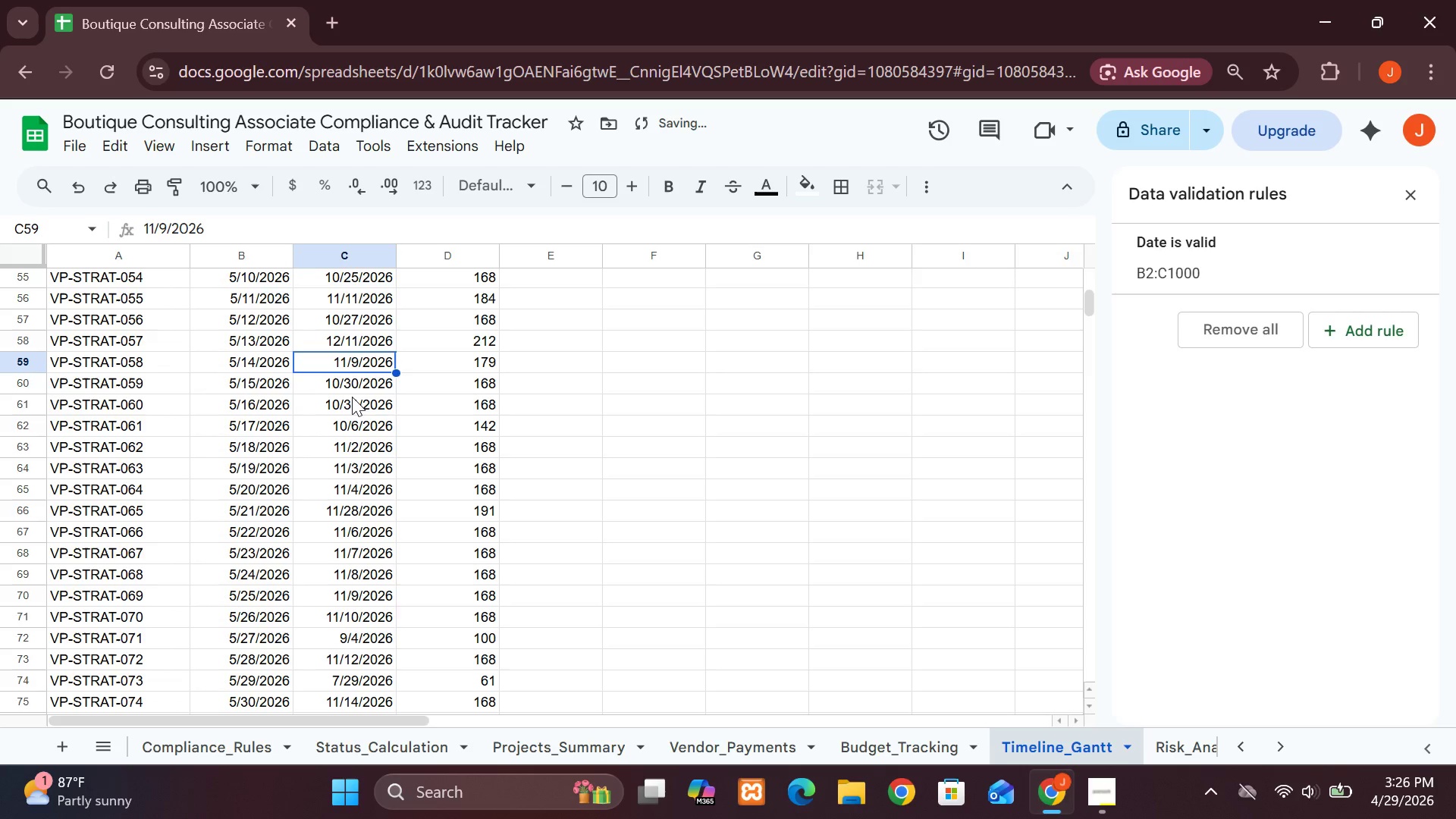 
double_click([352, 404])
 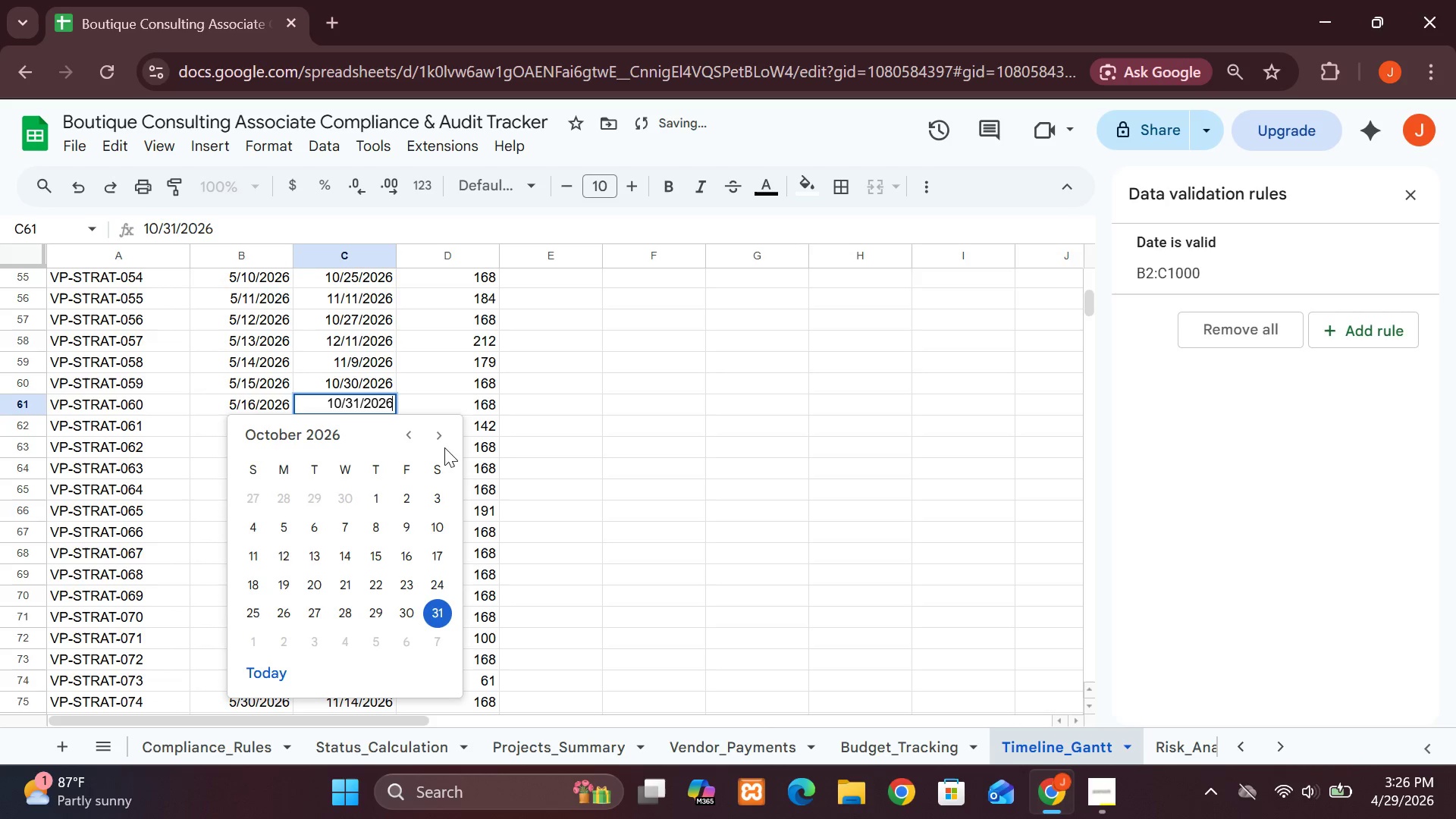 
left_click([439, 434])
 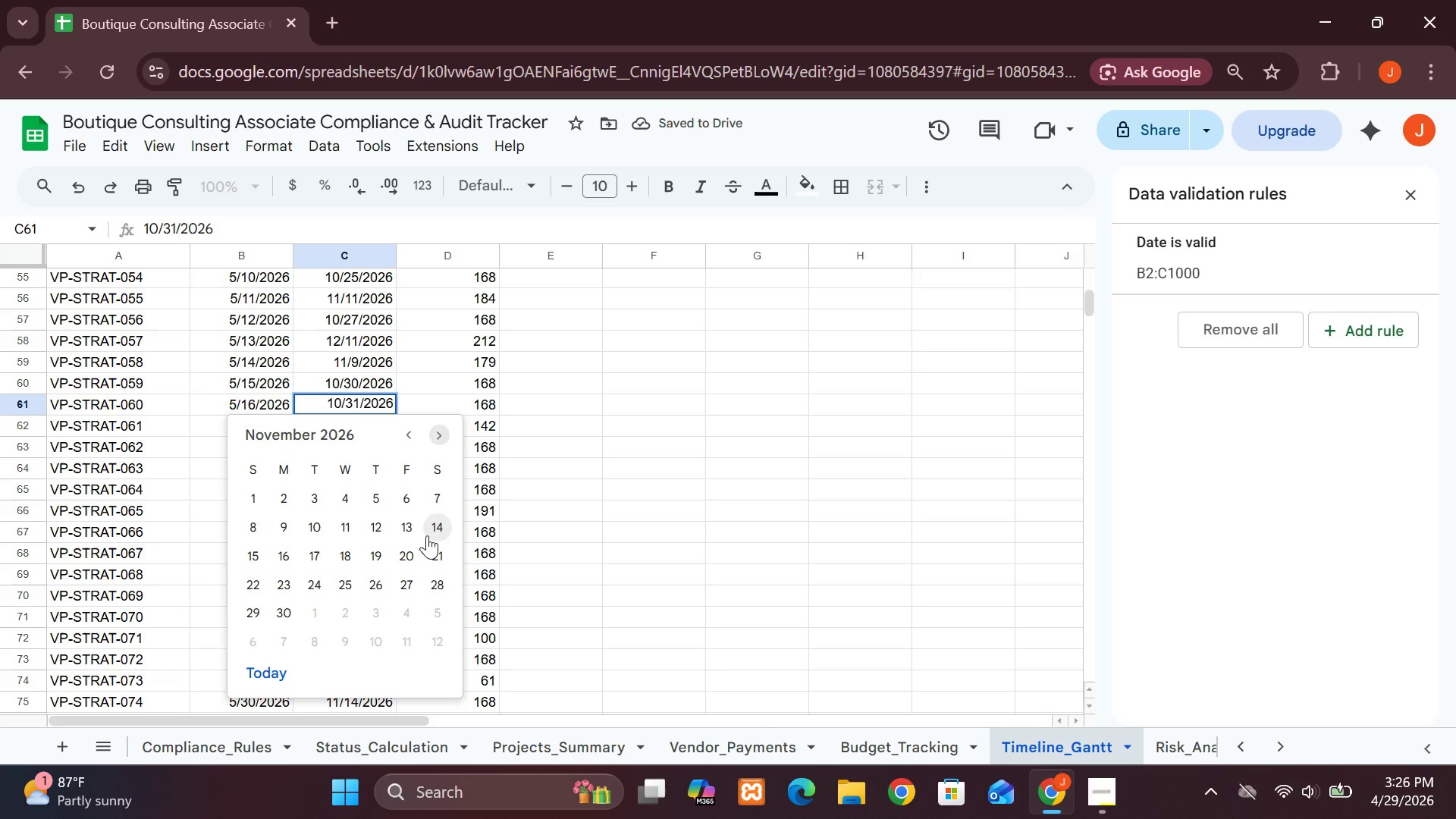 
left_click([427, 535])
 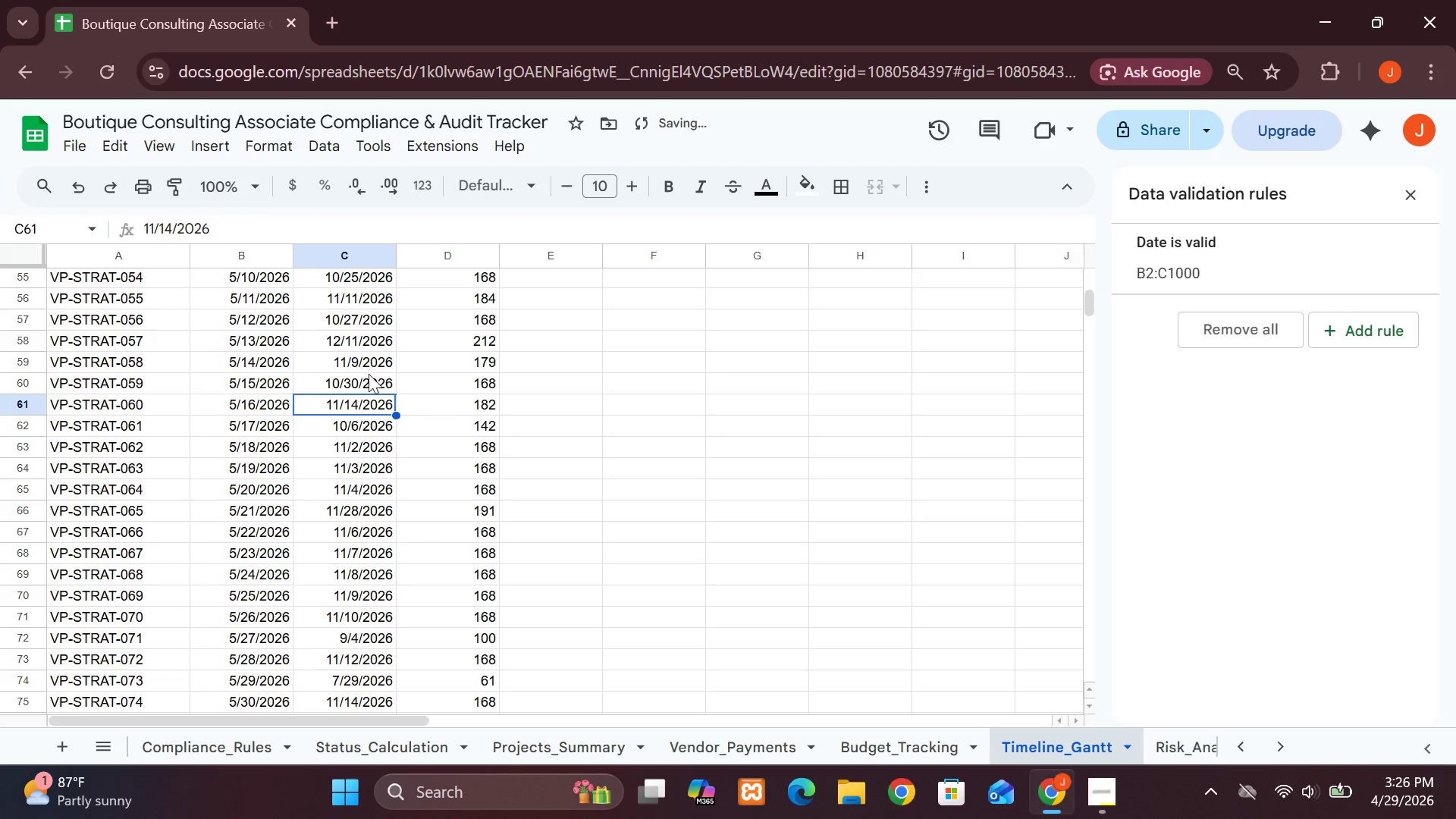 
double_click([373, 380])
 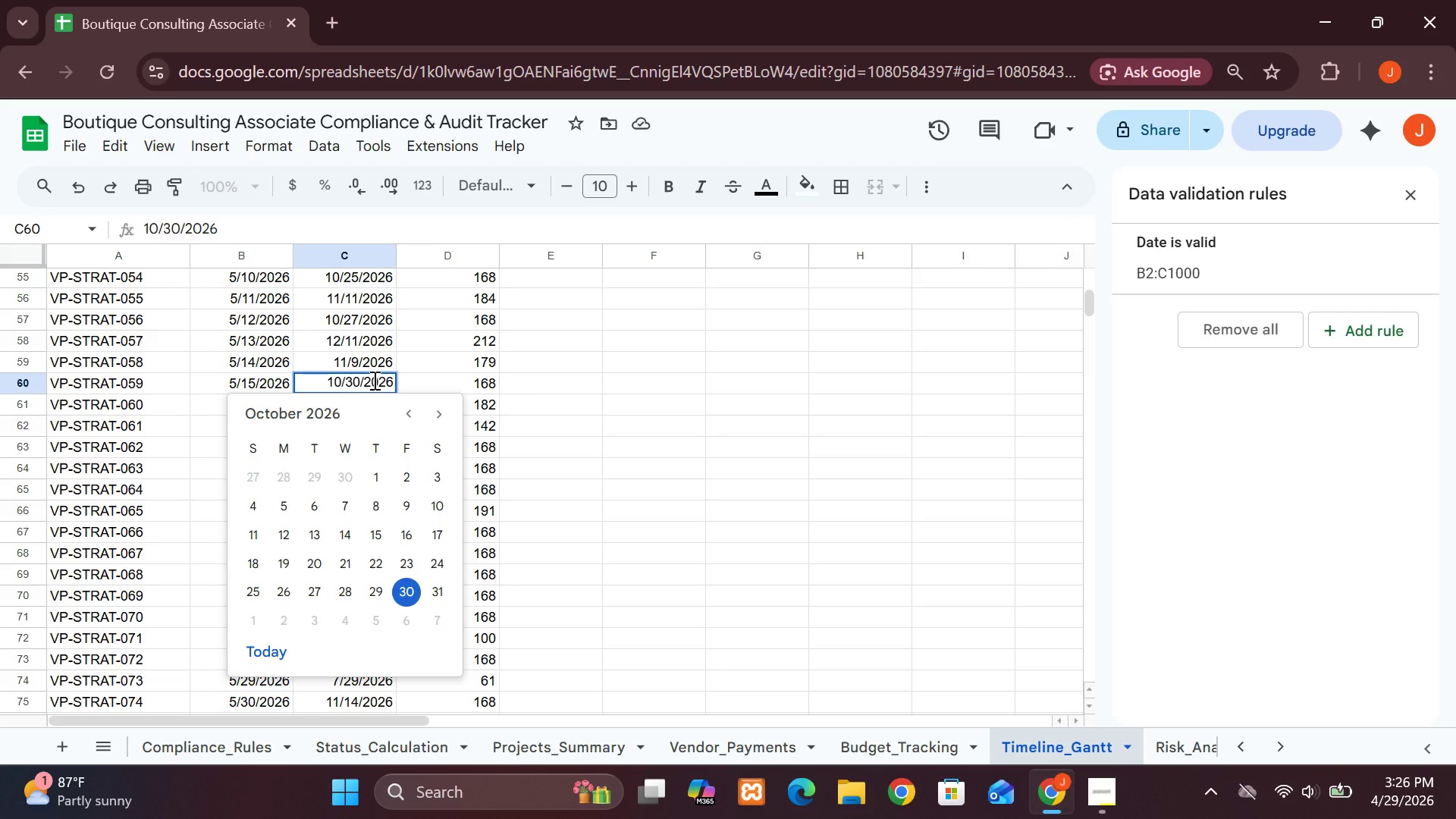 
wait(5.59)
 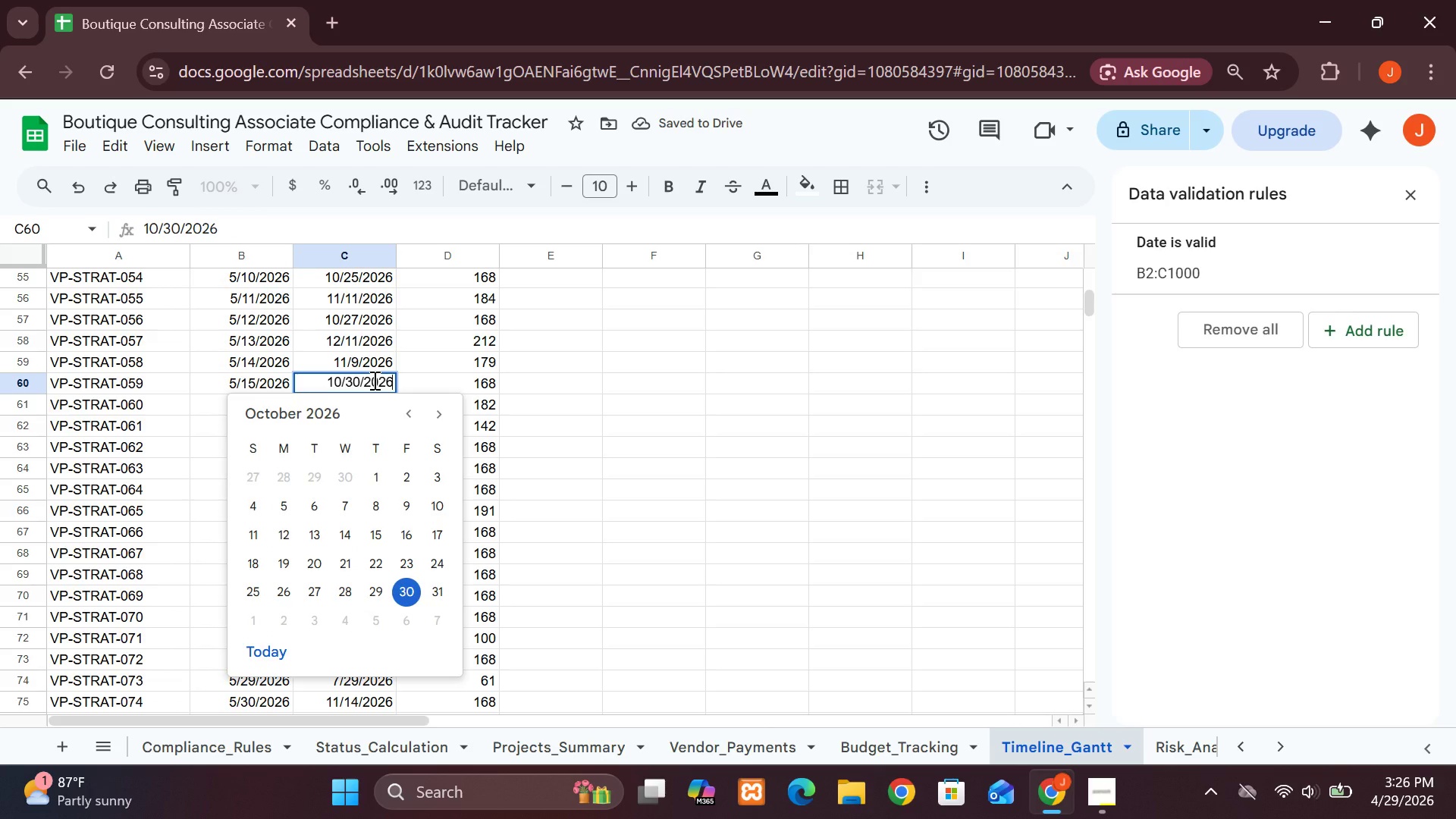 
left_click([440, 415])
 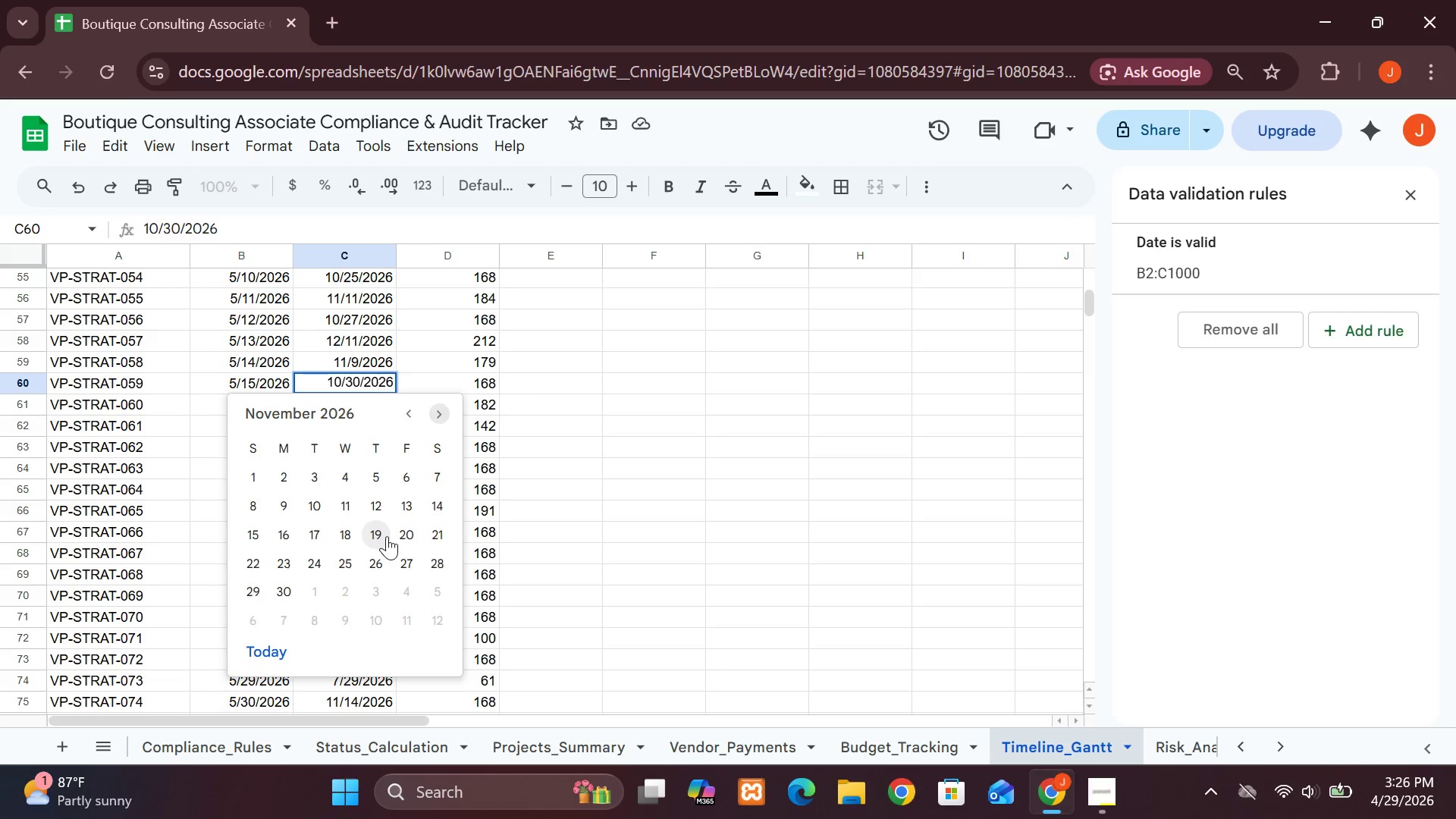 
left_click([403, 538])
 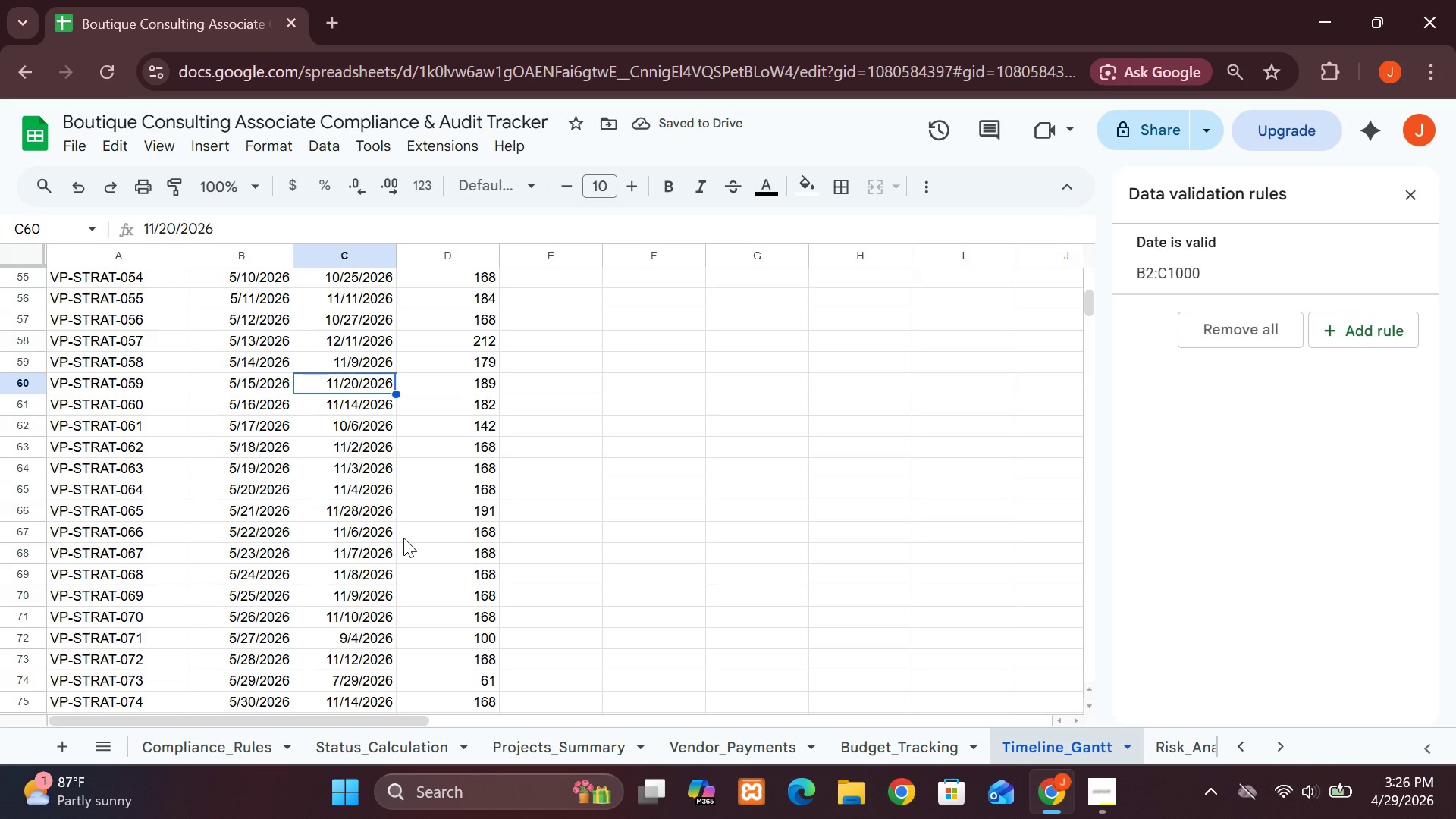 
wait(8.11)
 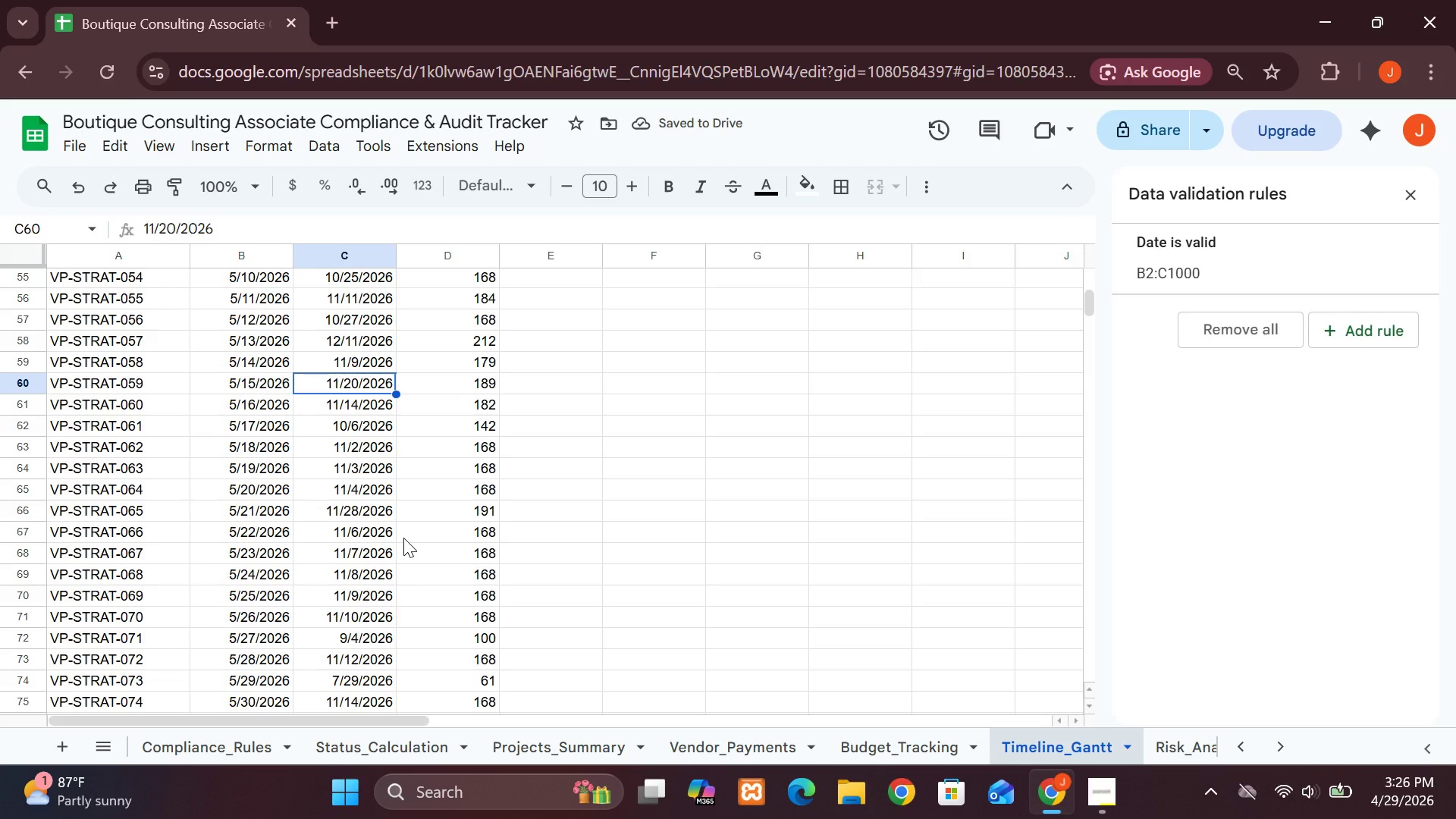 
left_click_drag(start_coordinate=[1087, 315], to_coordinate=[1092, 313])
 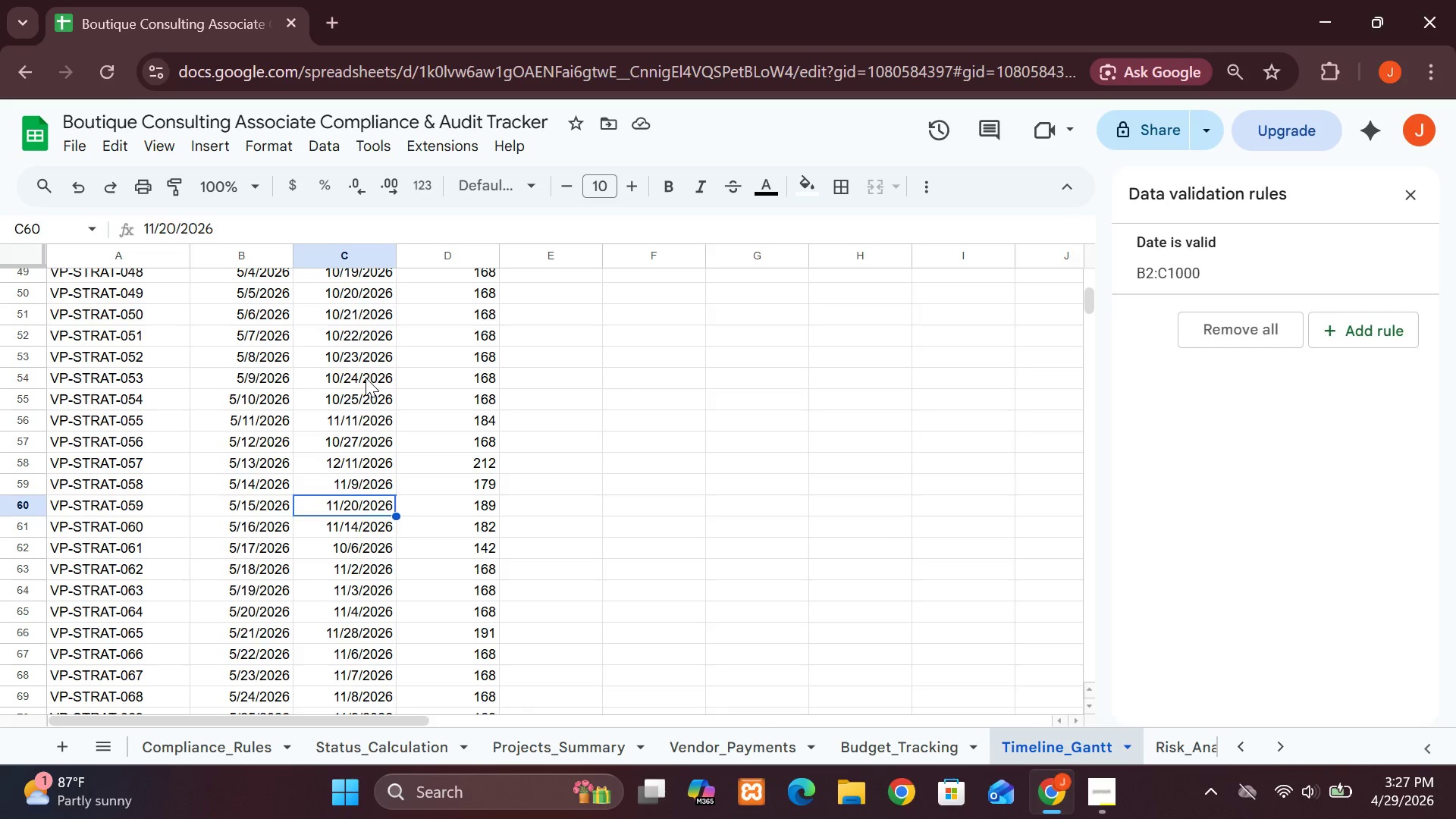 
double_click([366, 378])
 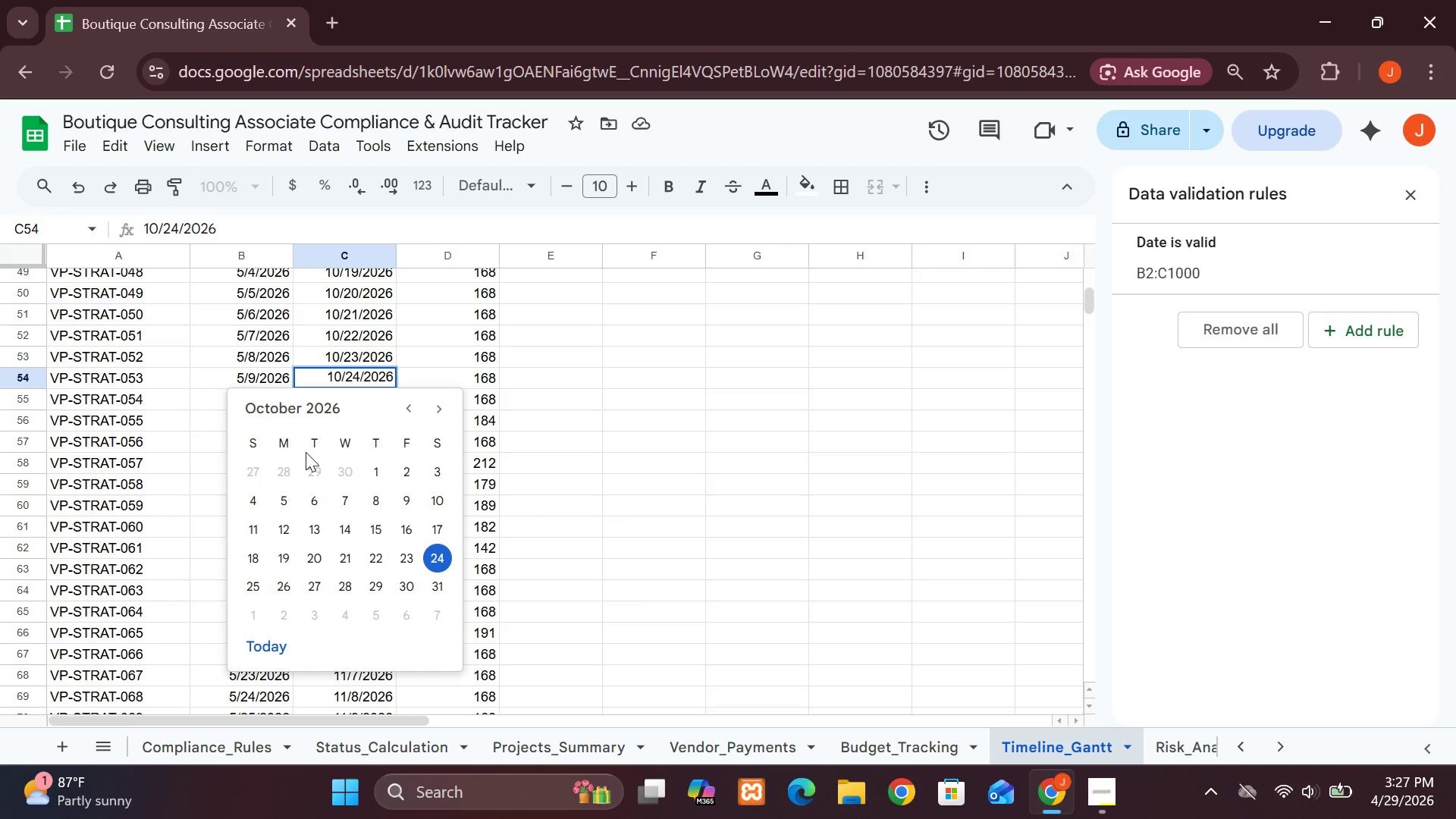 
wait(6.91)
 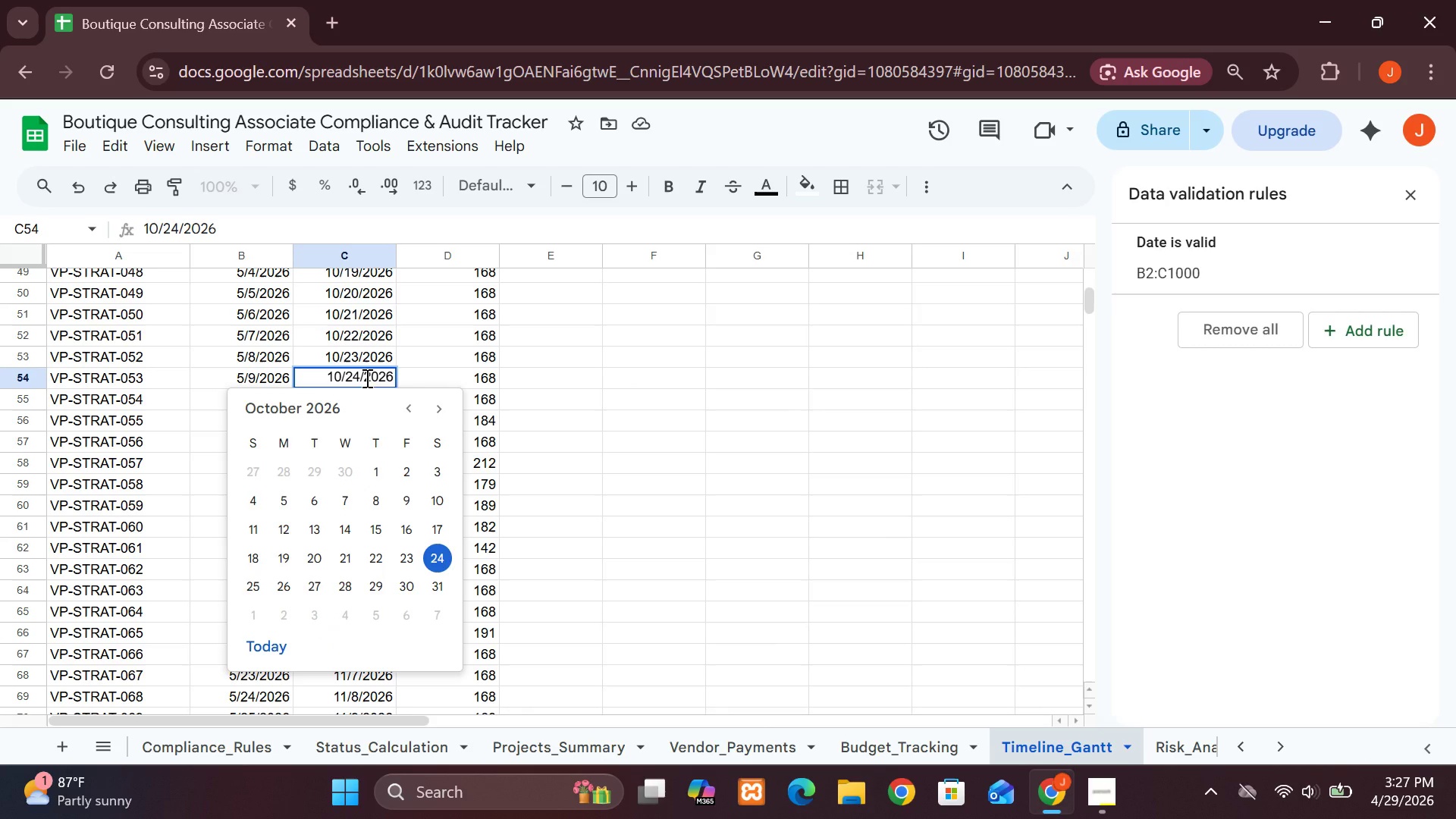 
left_click([440, 411])
 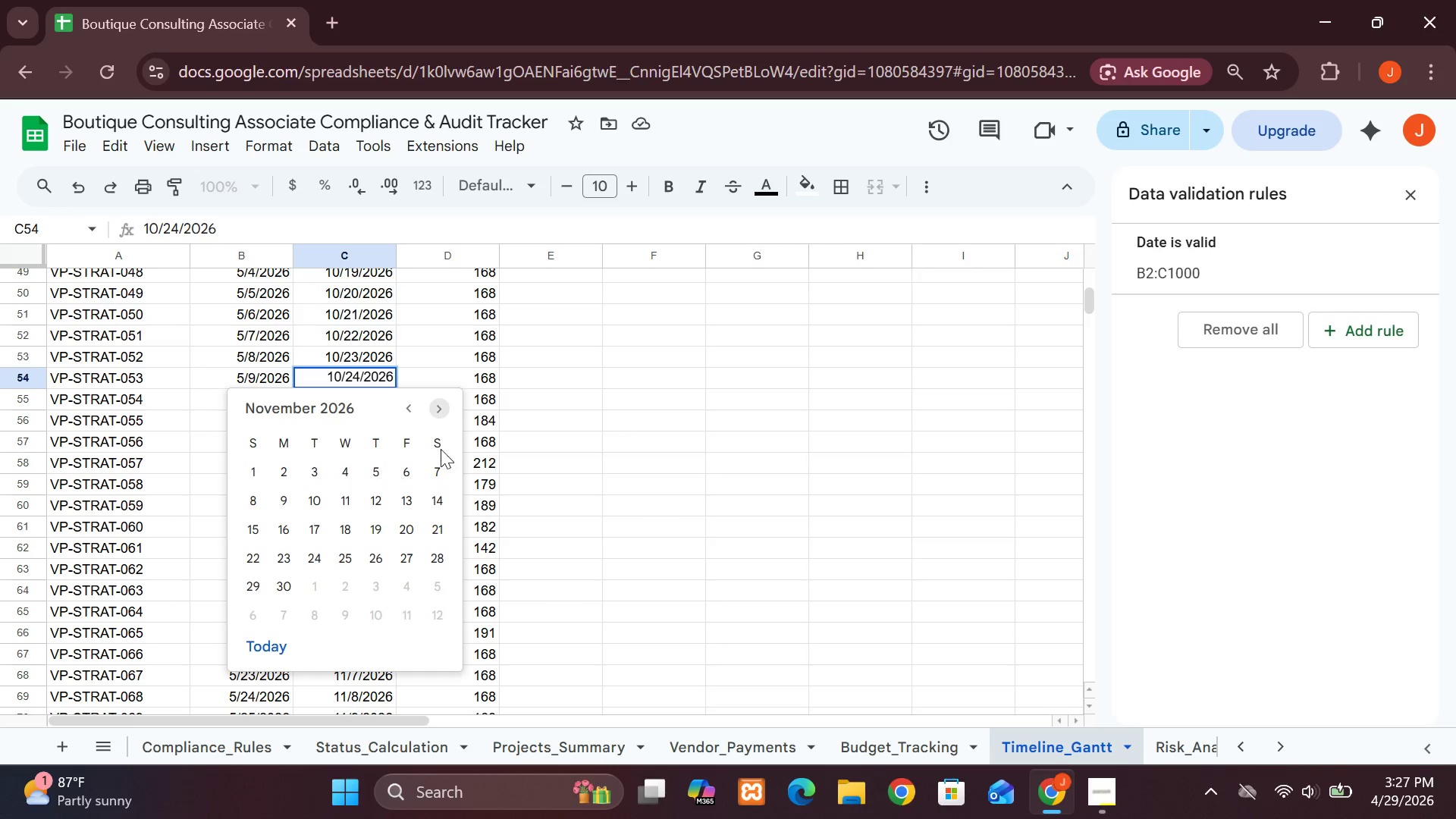 
left_click([438, 498])
 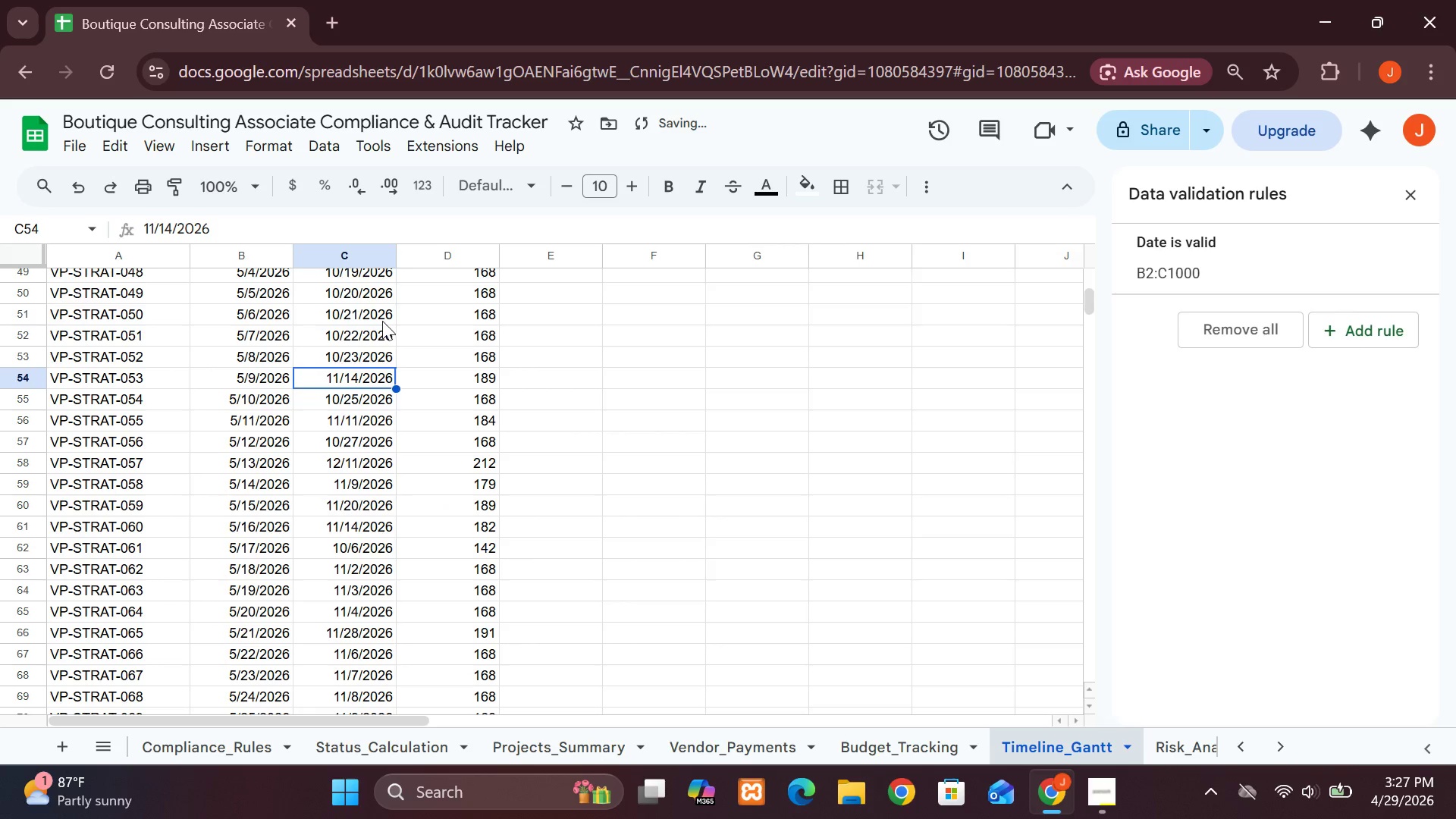 
double_click([382, 321])
 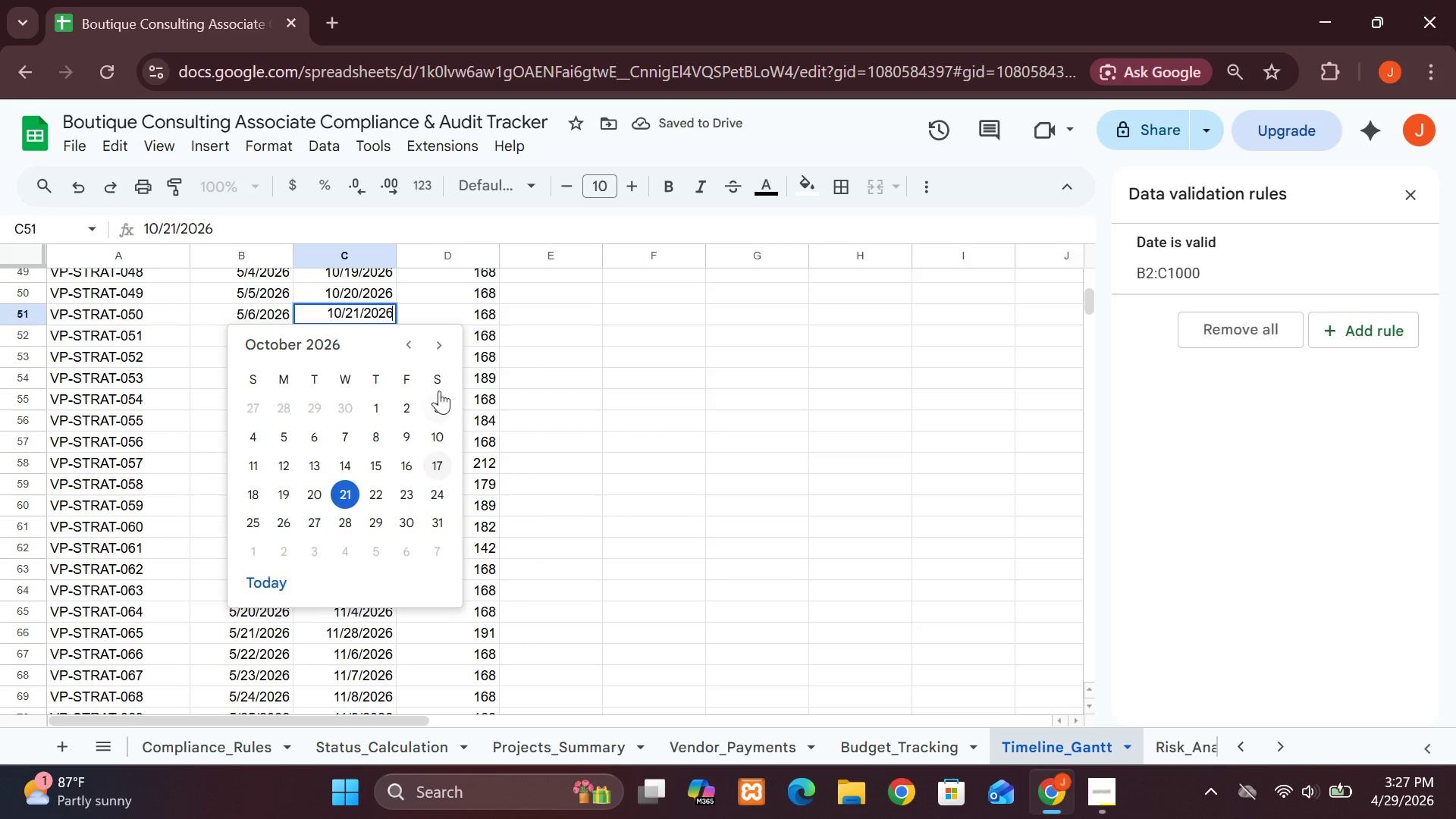 
left_click([436, 355])
 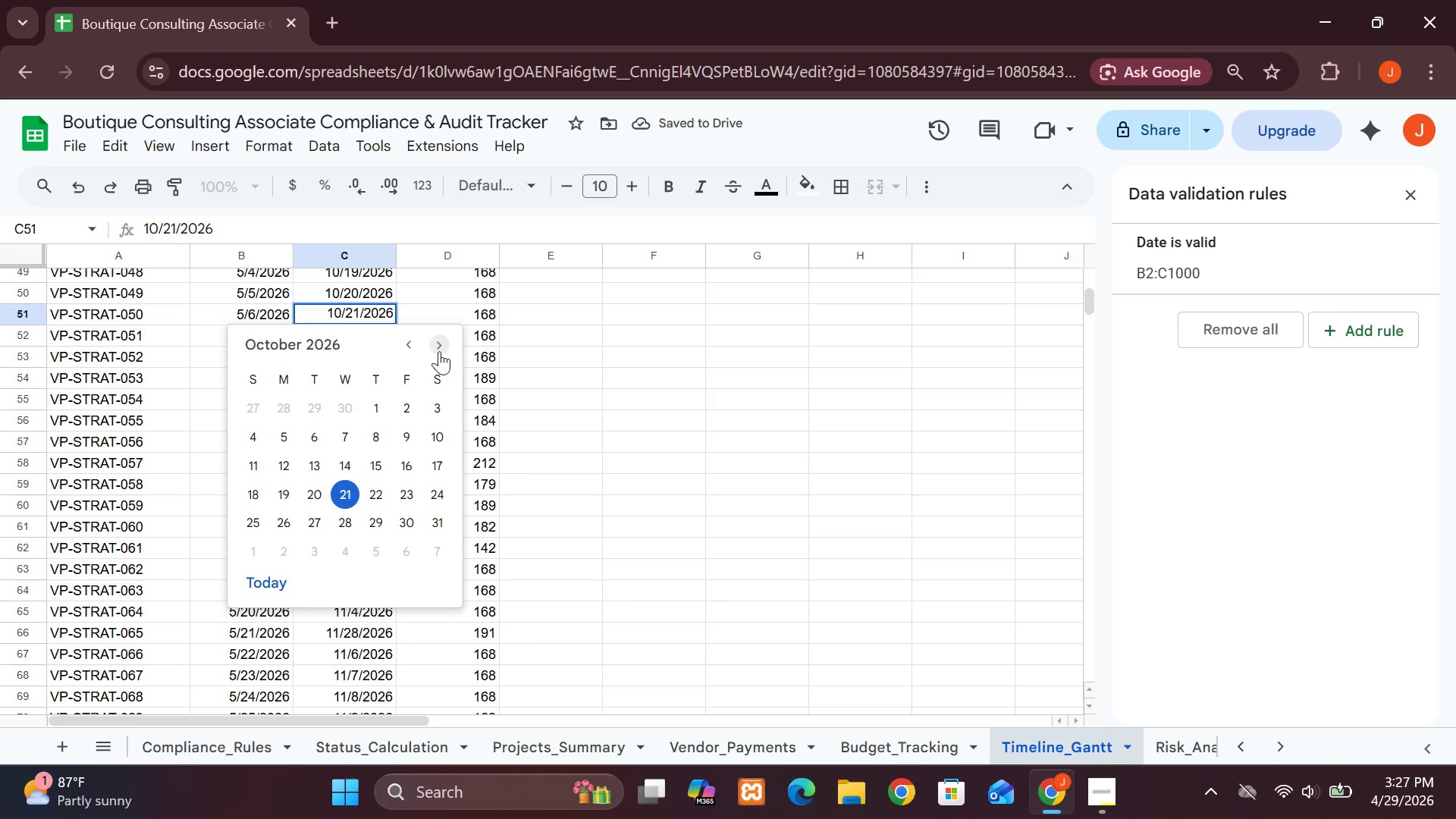 
left_click([439, 351])
 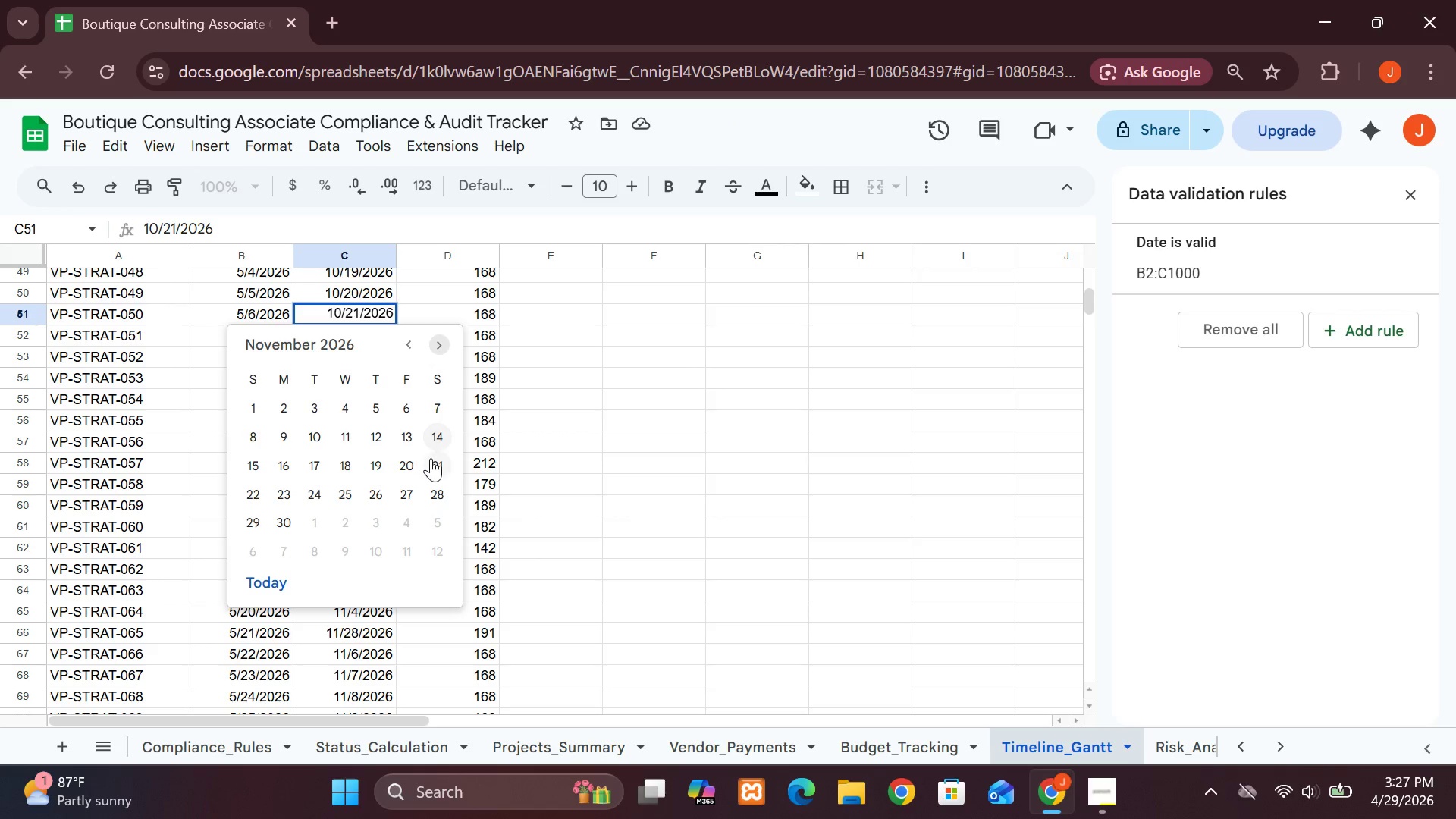 
left_click([431, 460])
 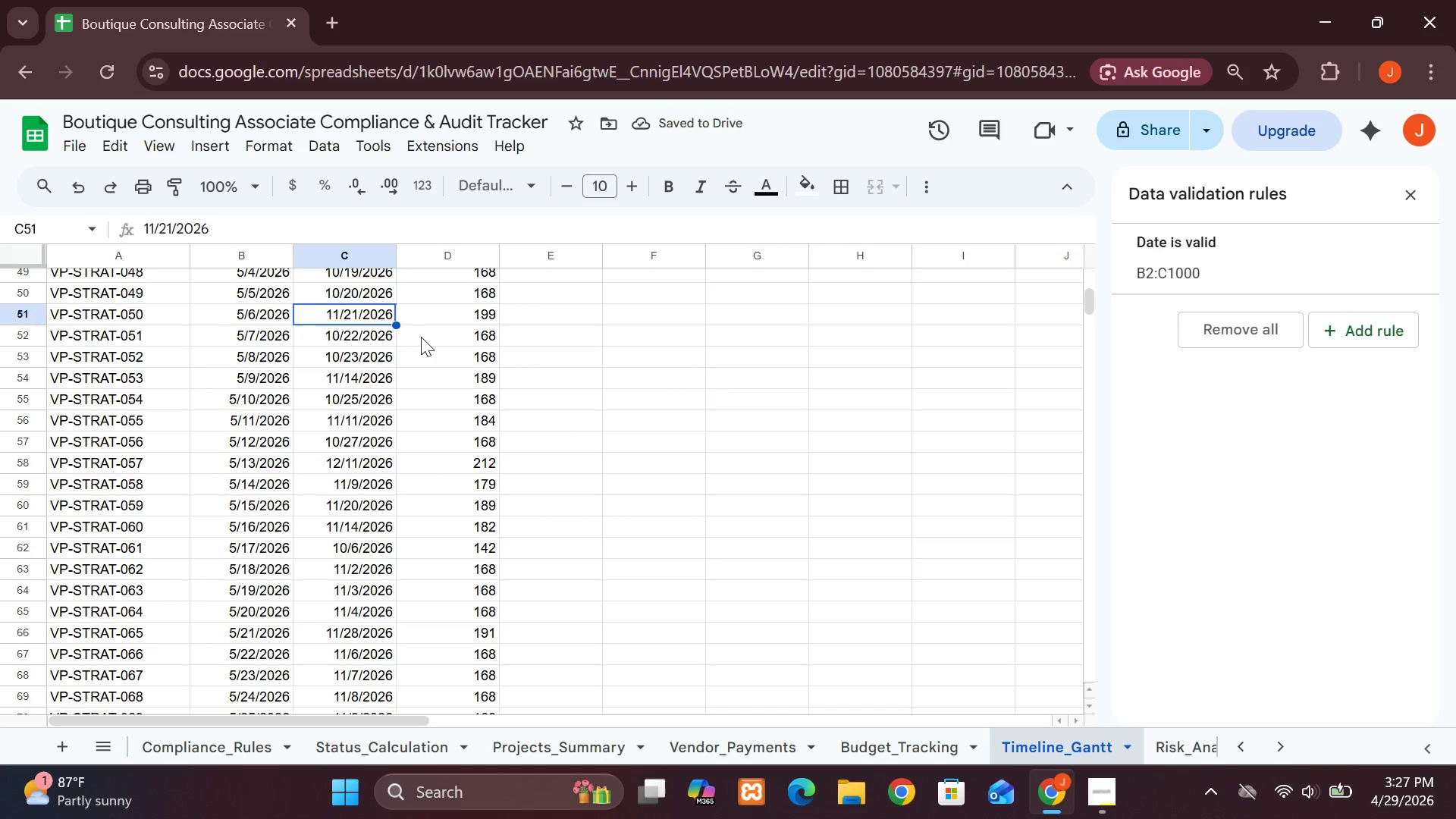 
double_click([370, 353])
 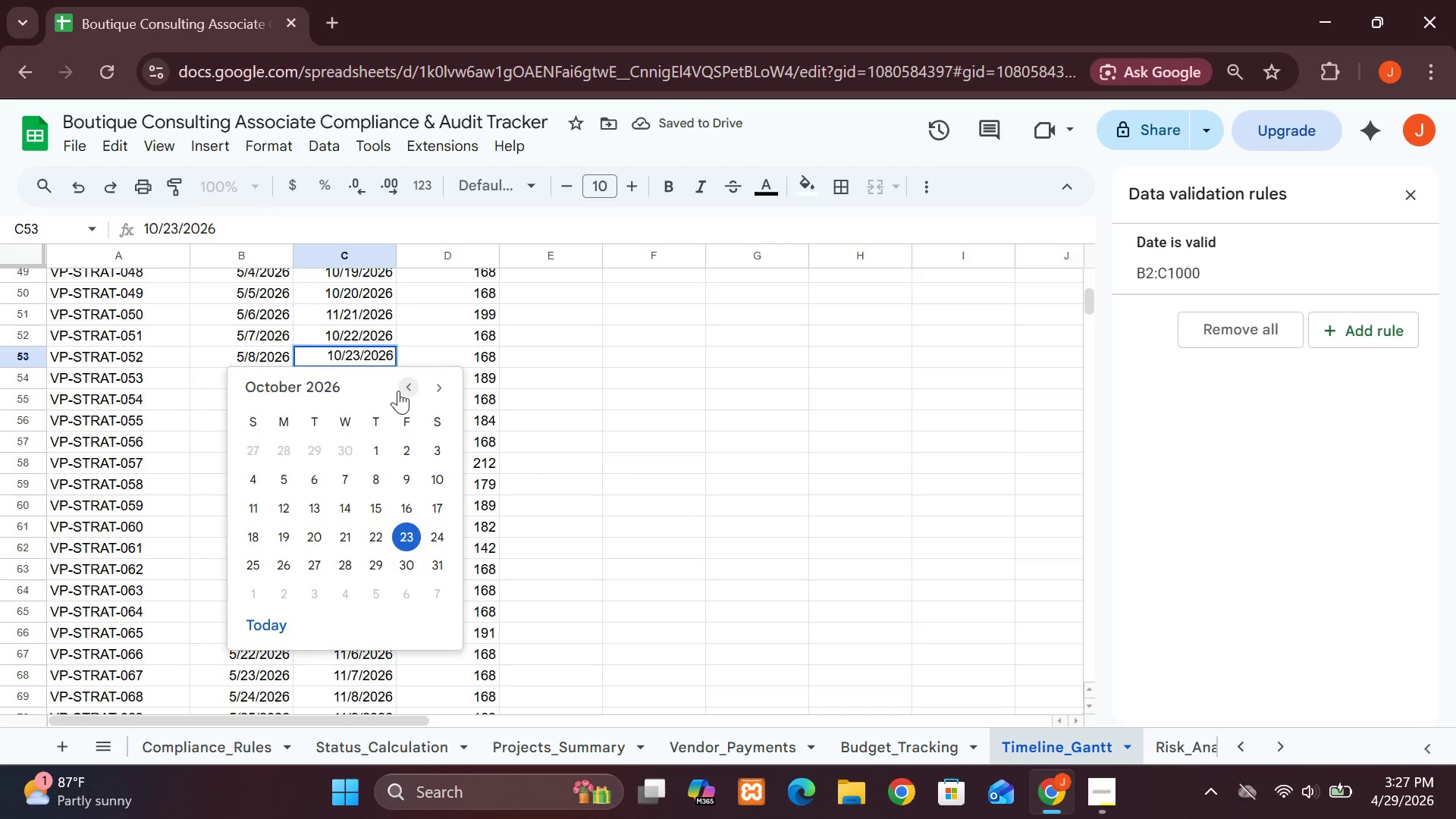 
double_click([398, 391])
 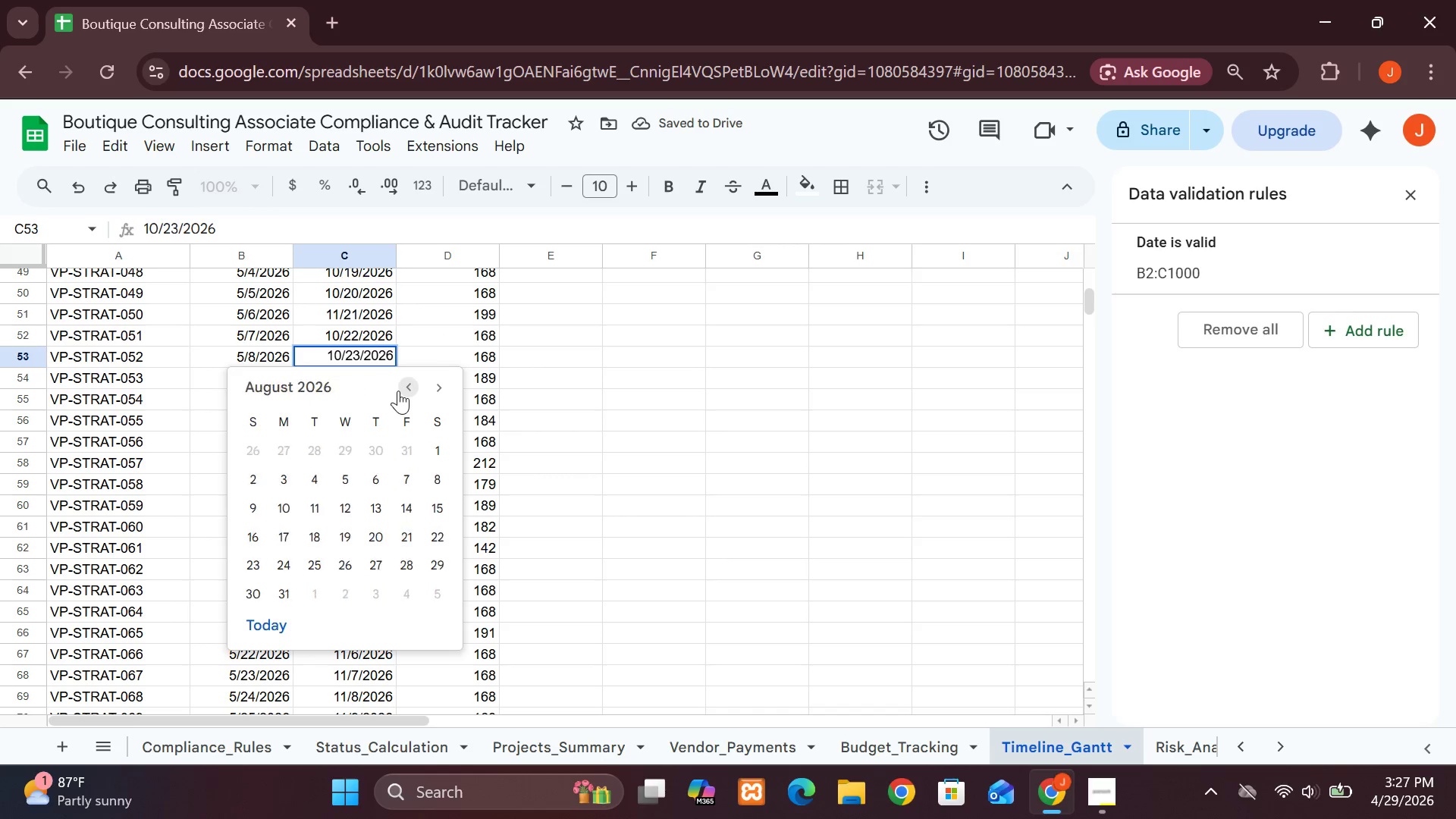 
triple_click([398, 391])
 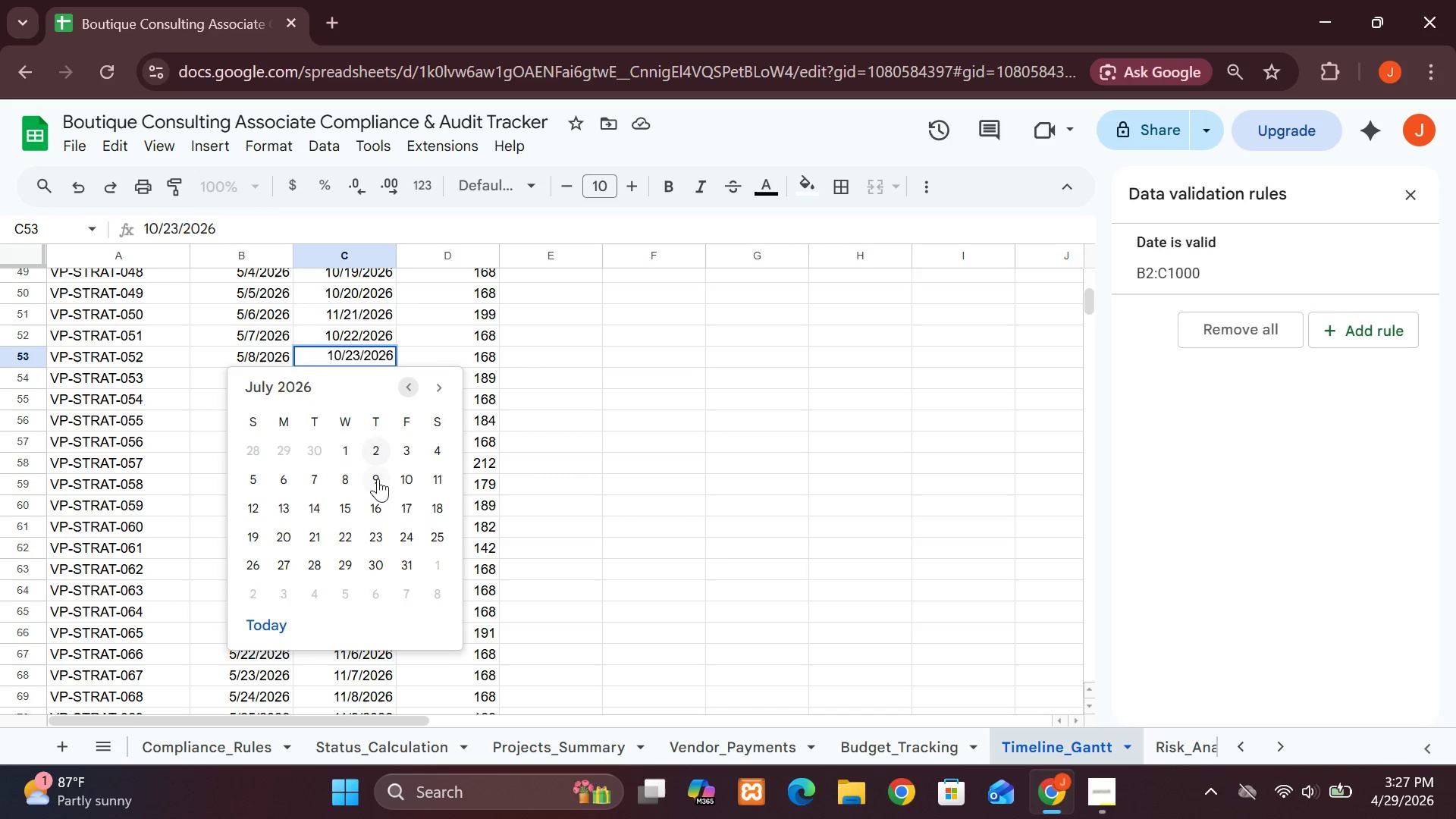 
left_click([378, 482])
 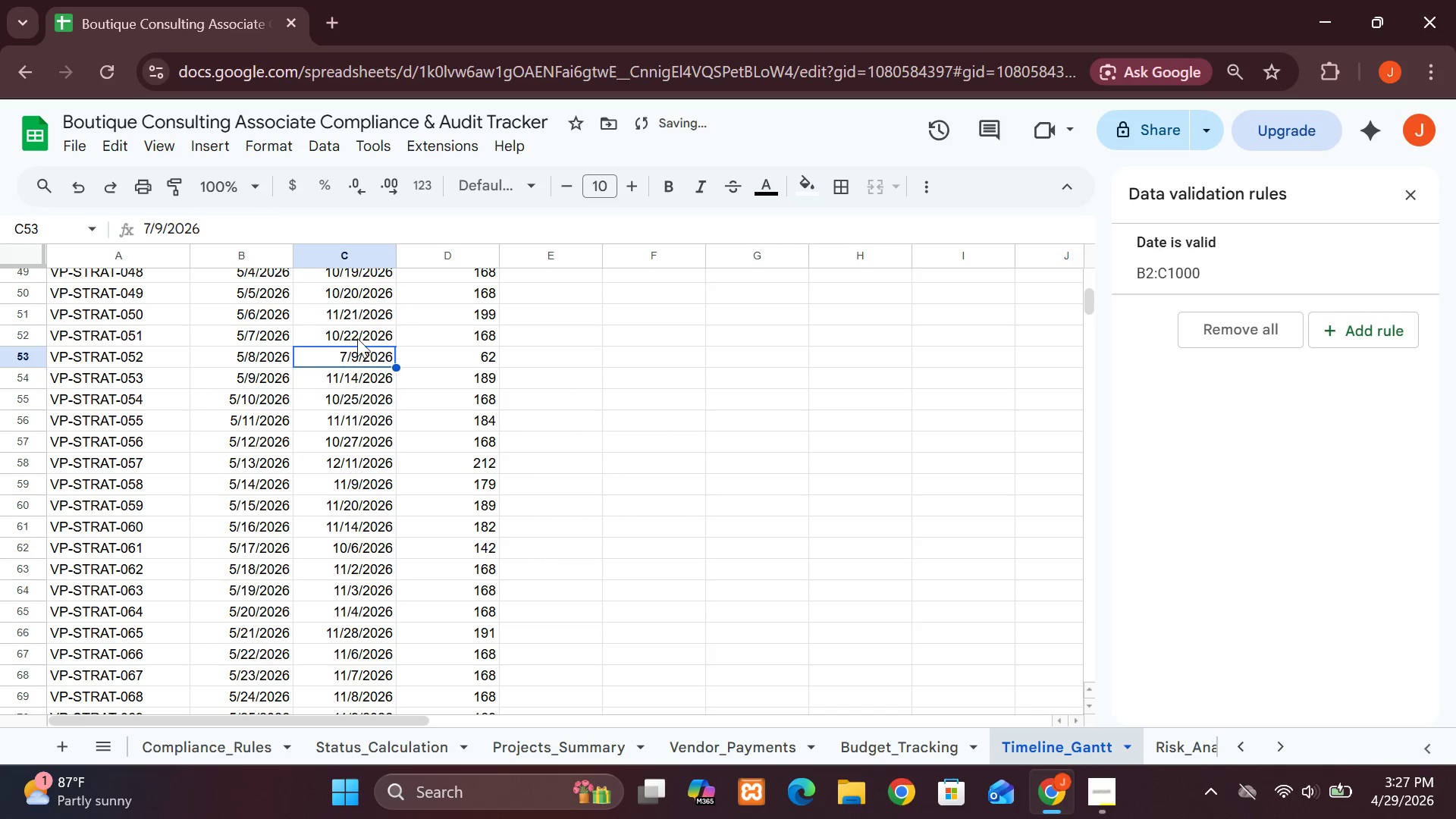 
double_click([357, 336])
 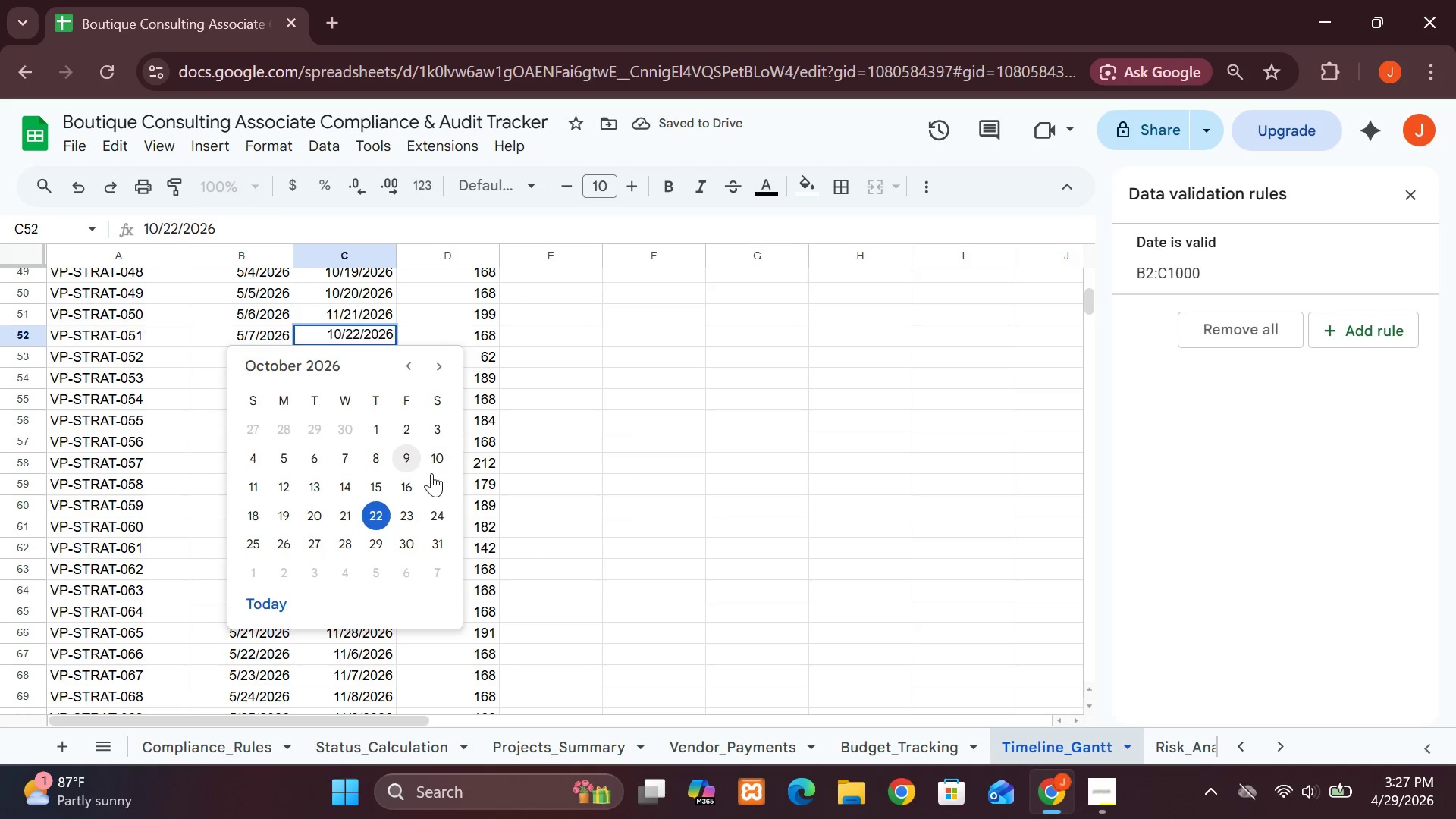 
left_click([443, 480])
 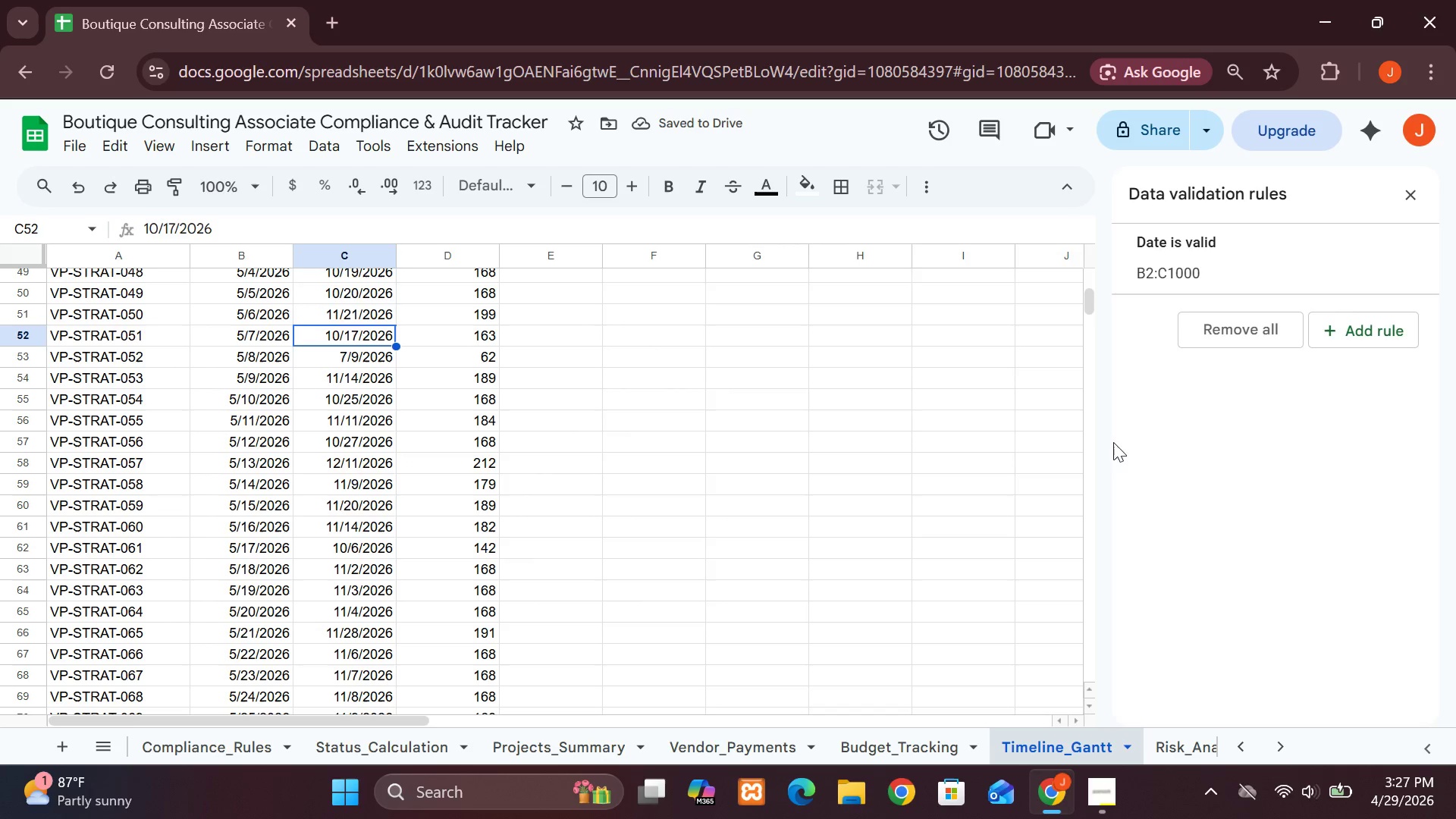 
wait(6.3)
 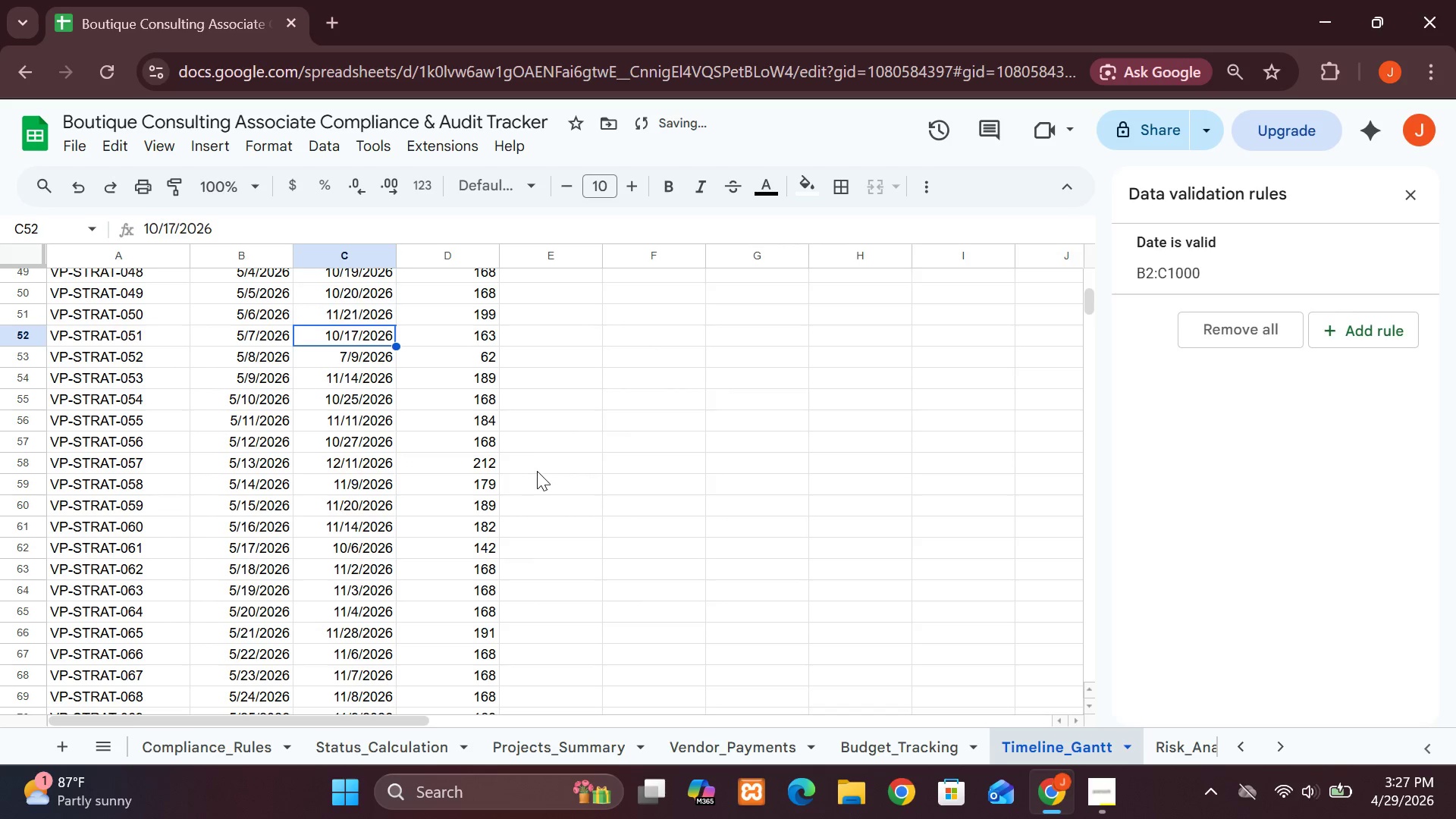 
left_click_drag(start_coordinate=[1087, 314], to_coordinate=[1086, 310])
 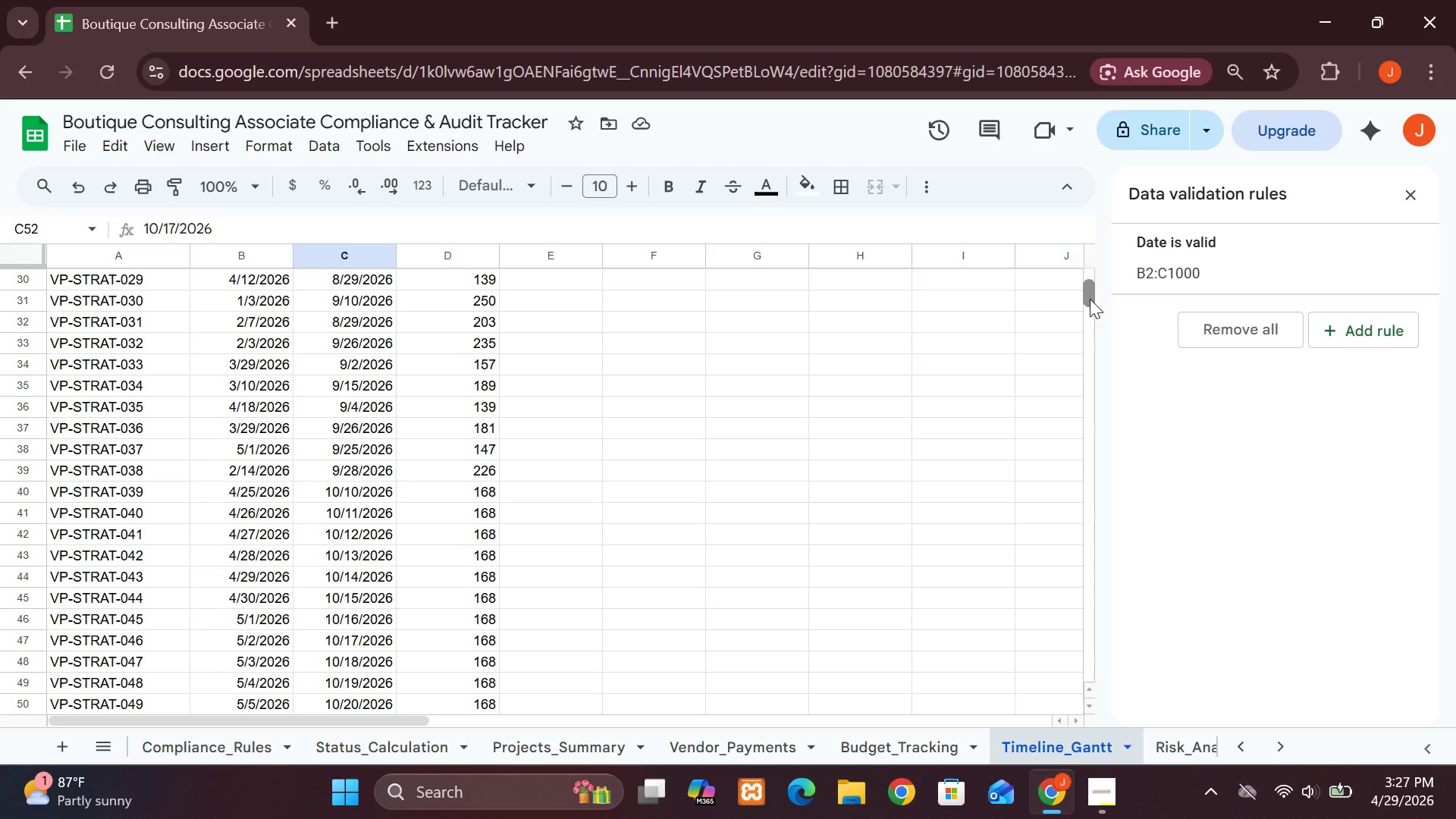 
wait(12.7)
 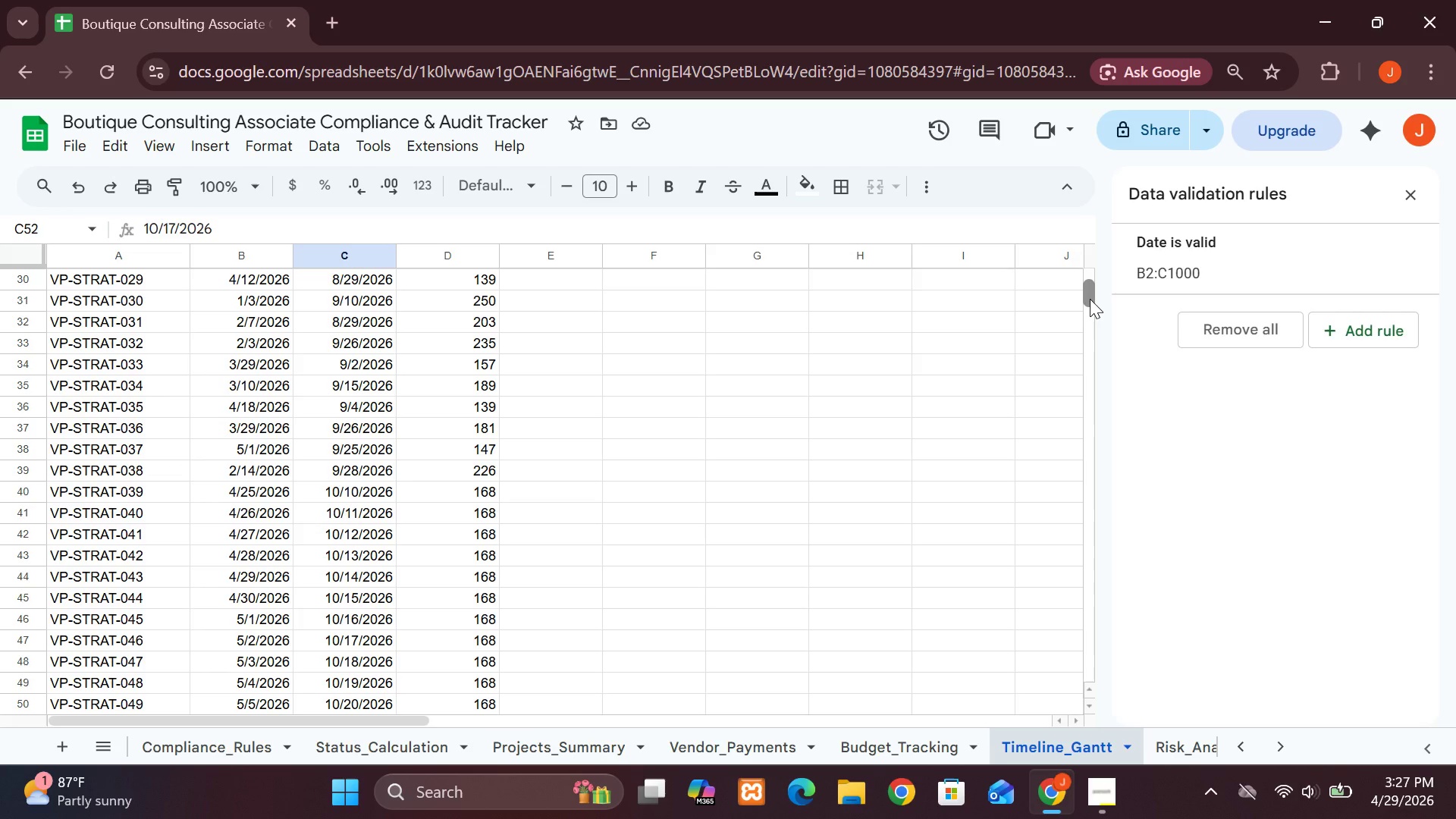 
double_click([364, 460])
 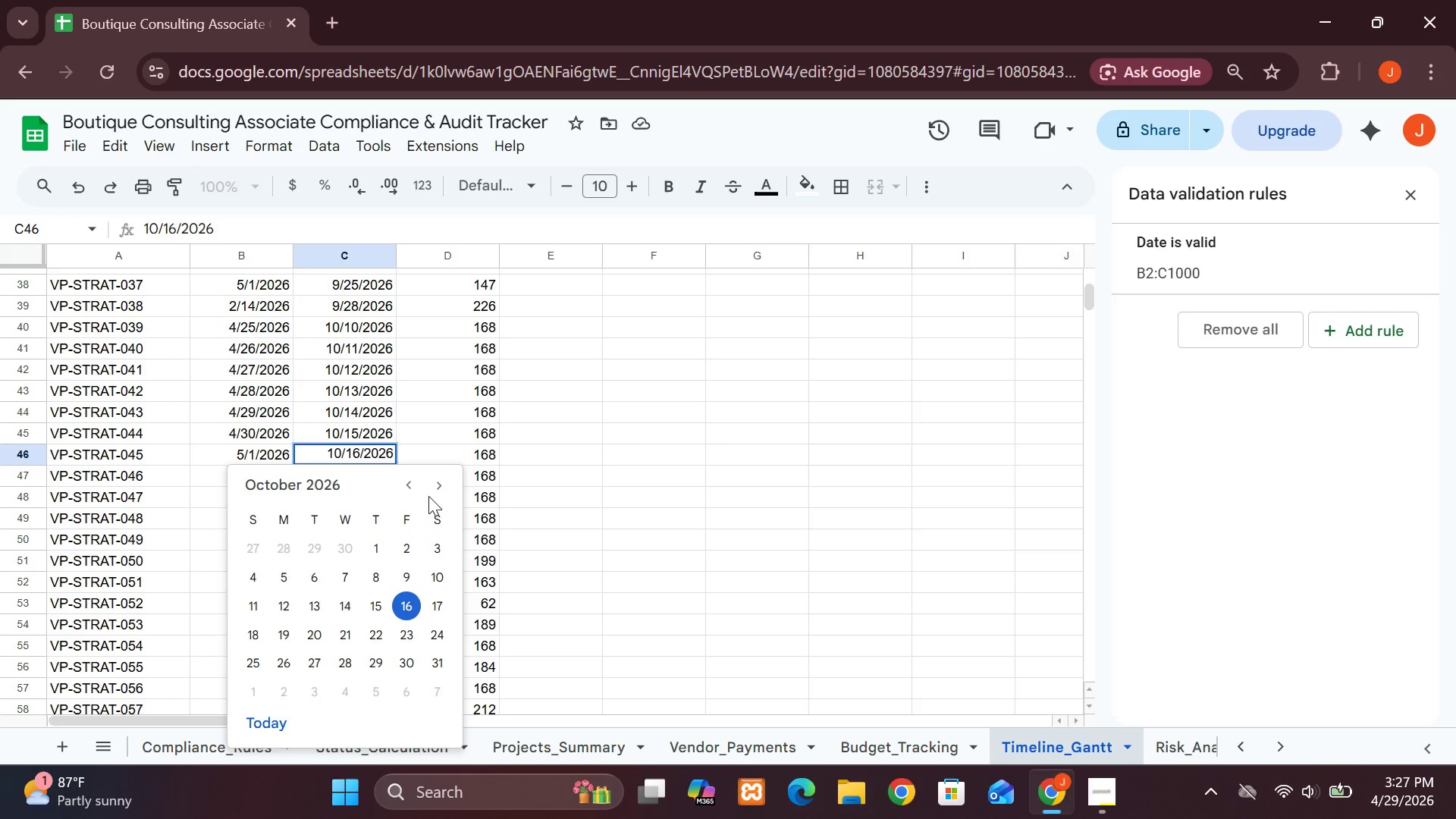 
left_click([431, 494])
 